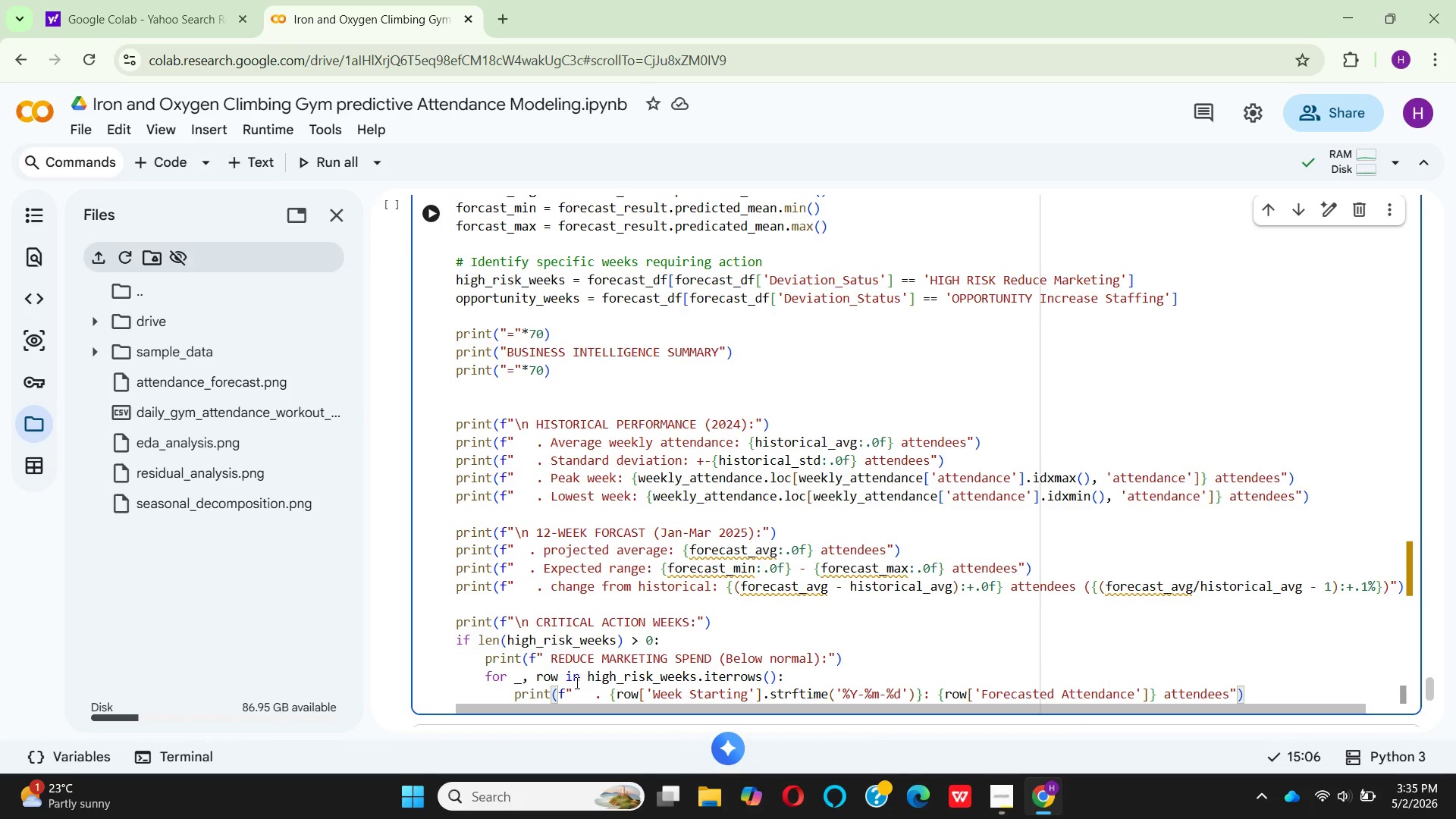 
scroll: coordinate [585, 667], scroll_direction: down, amount: 2.0
 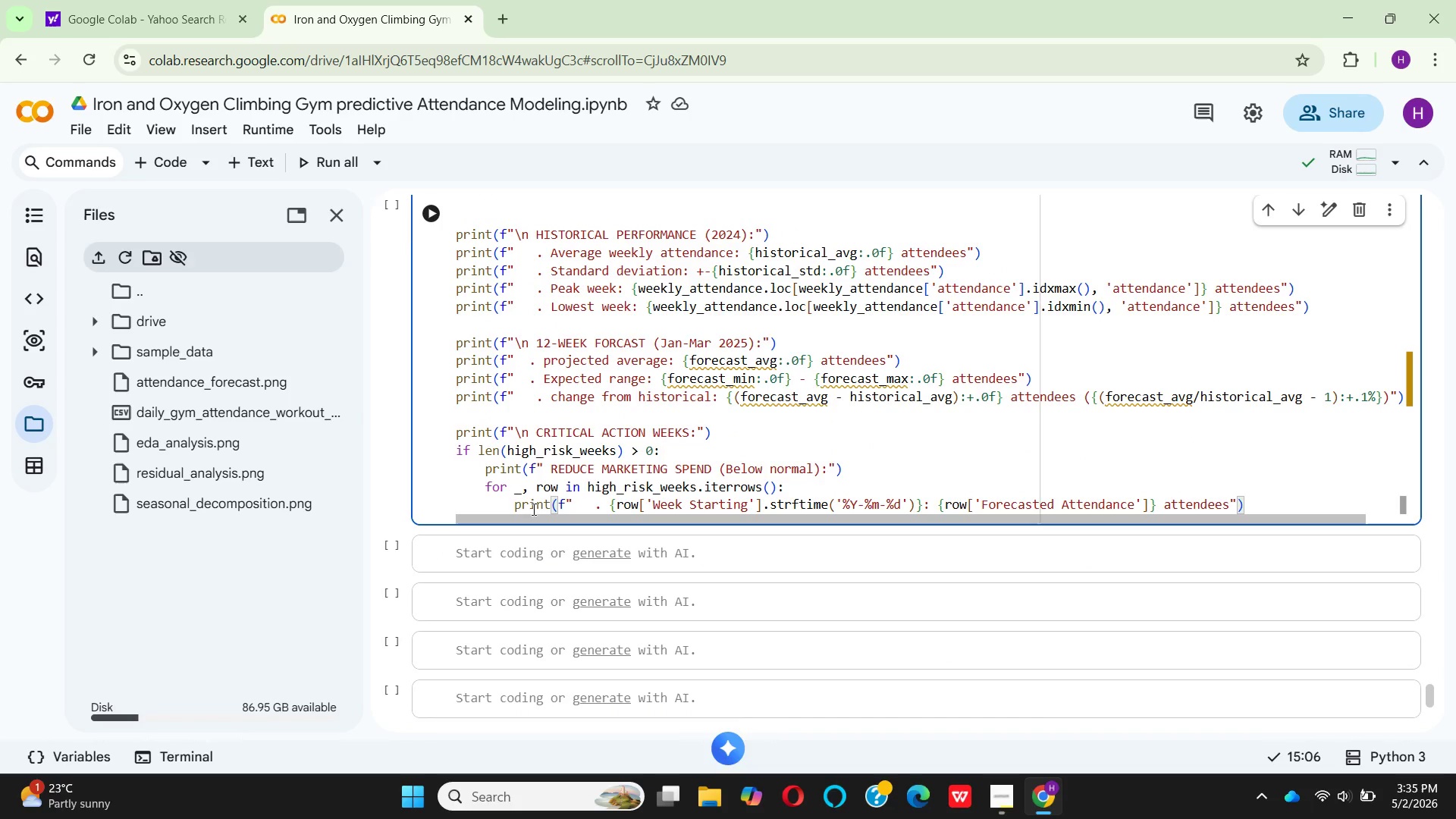 
wait(14.34)
 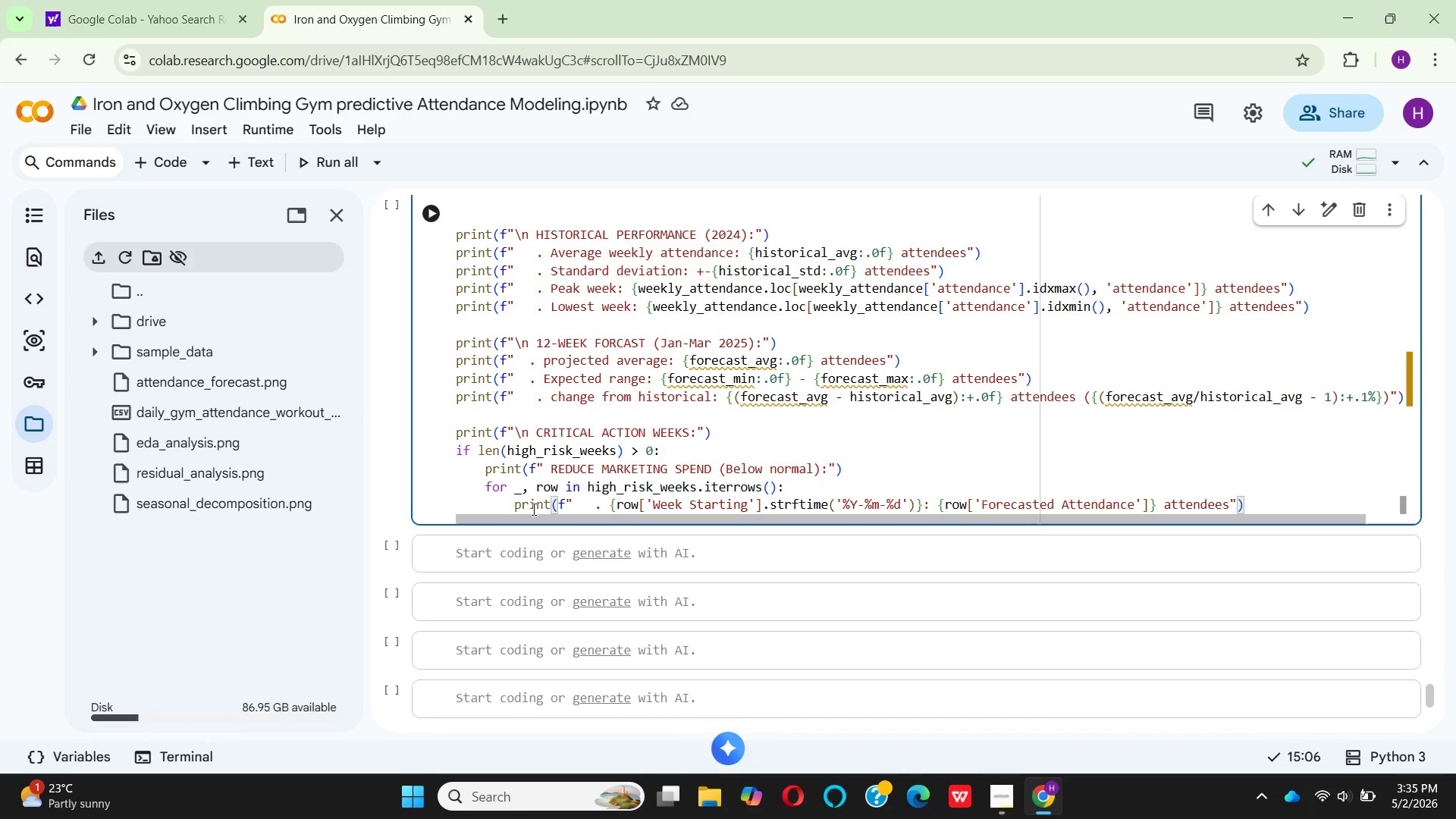 
left_click([610, 504])
 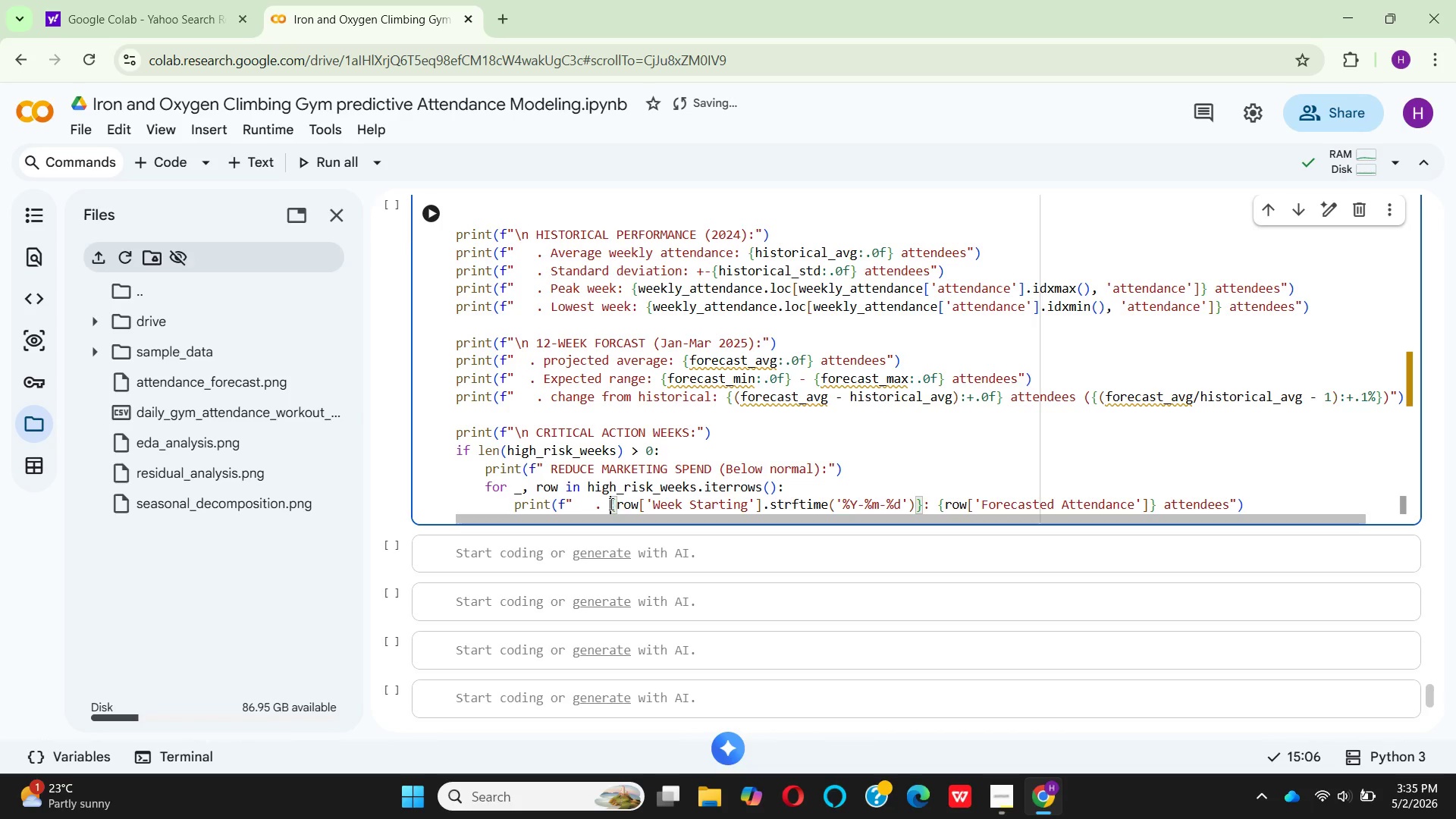 
key(Backspace)
type(Week of)
 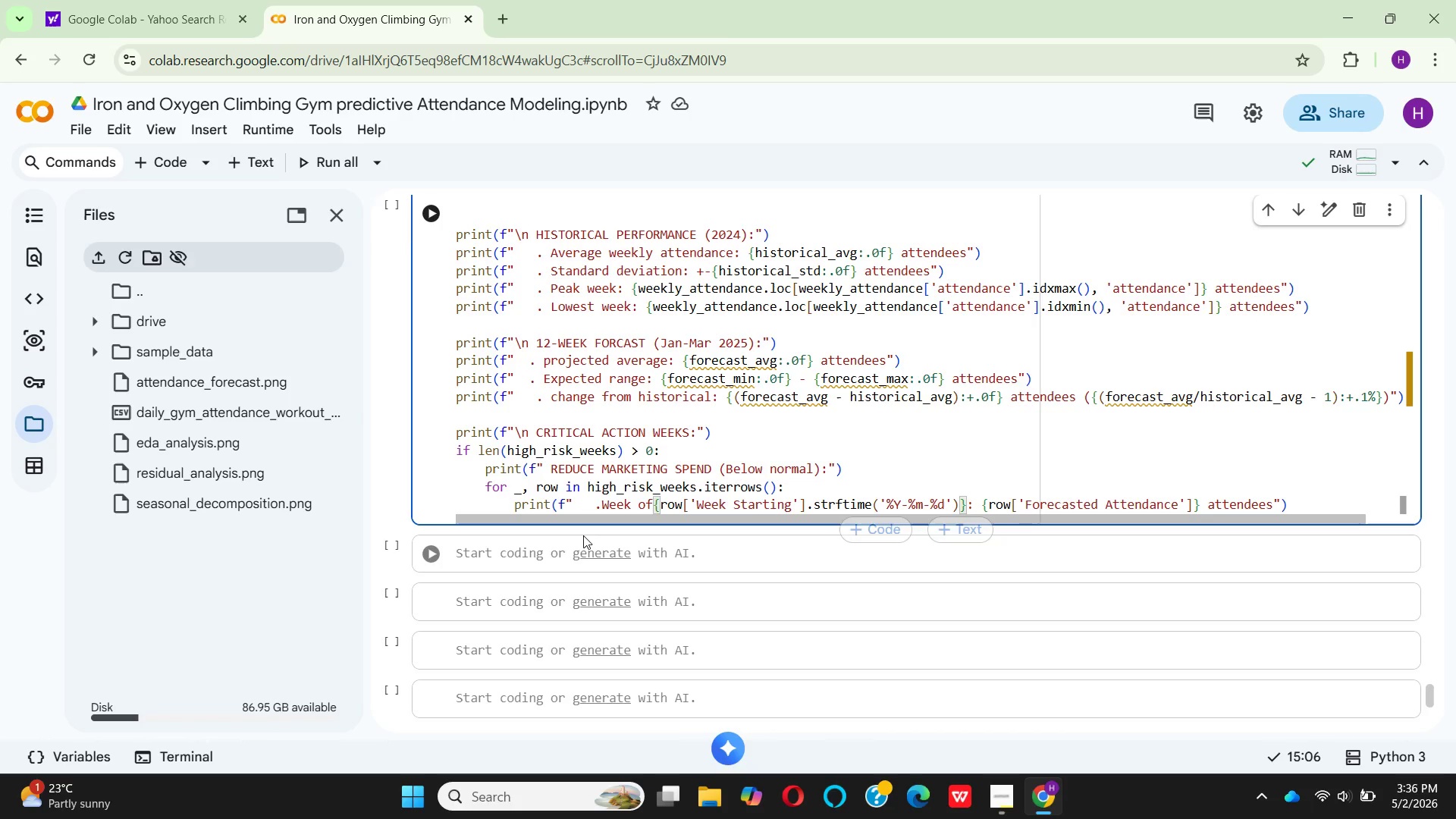 
key(Space)
 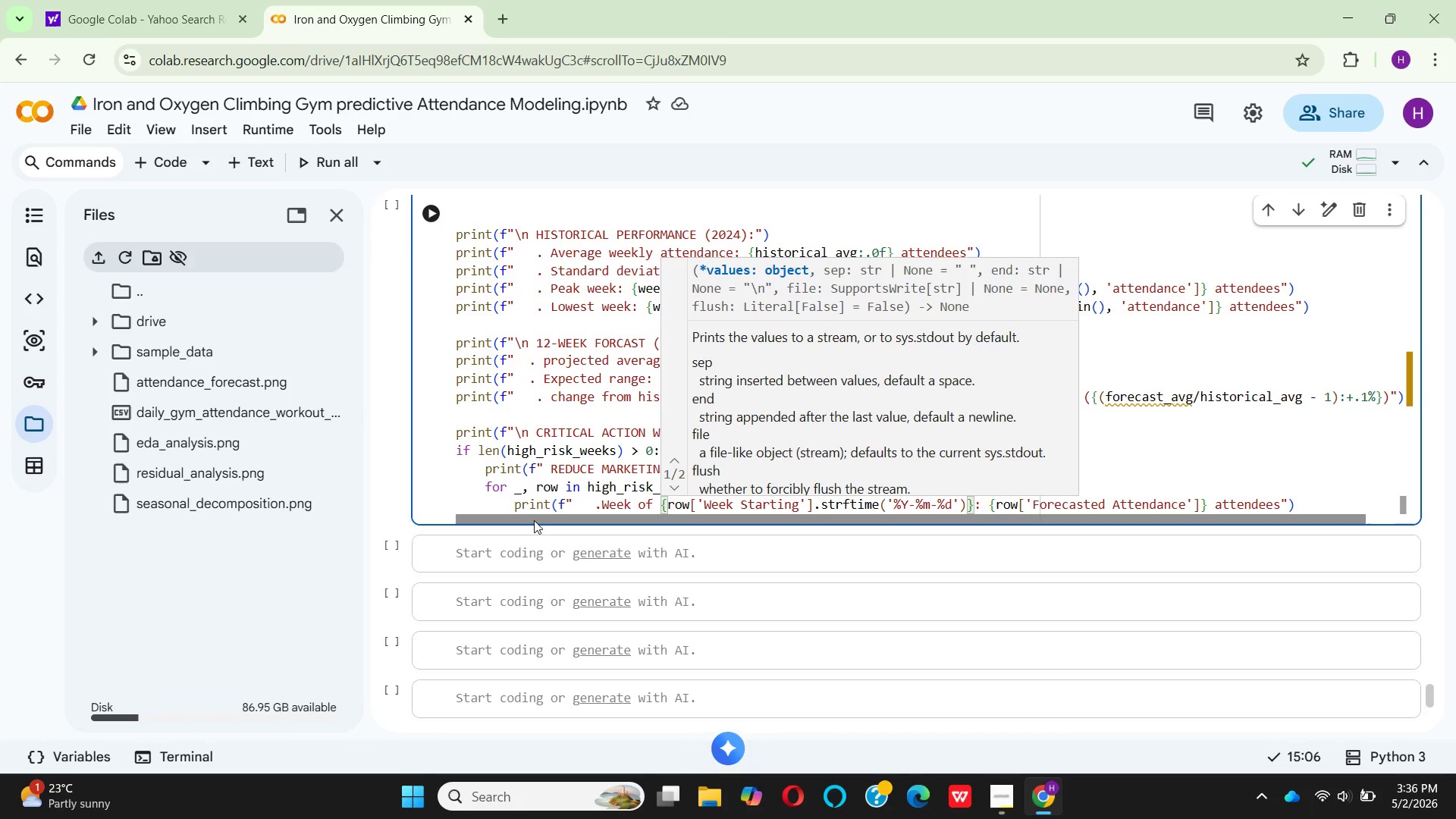 
wait(13.64)
 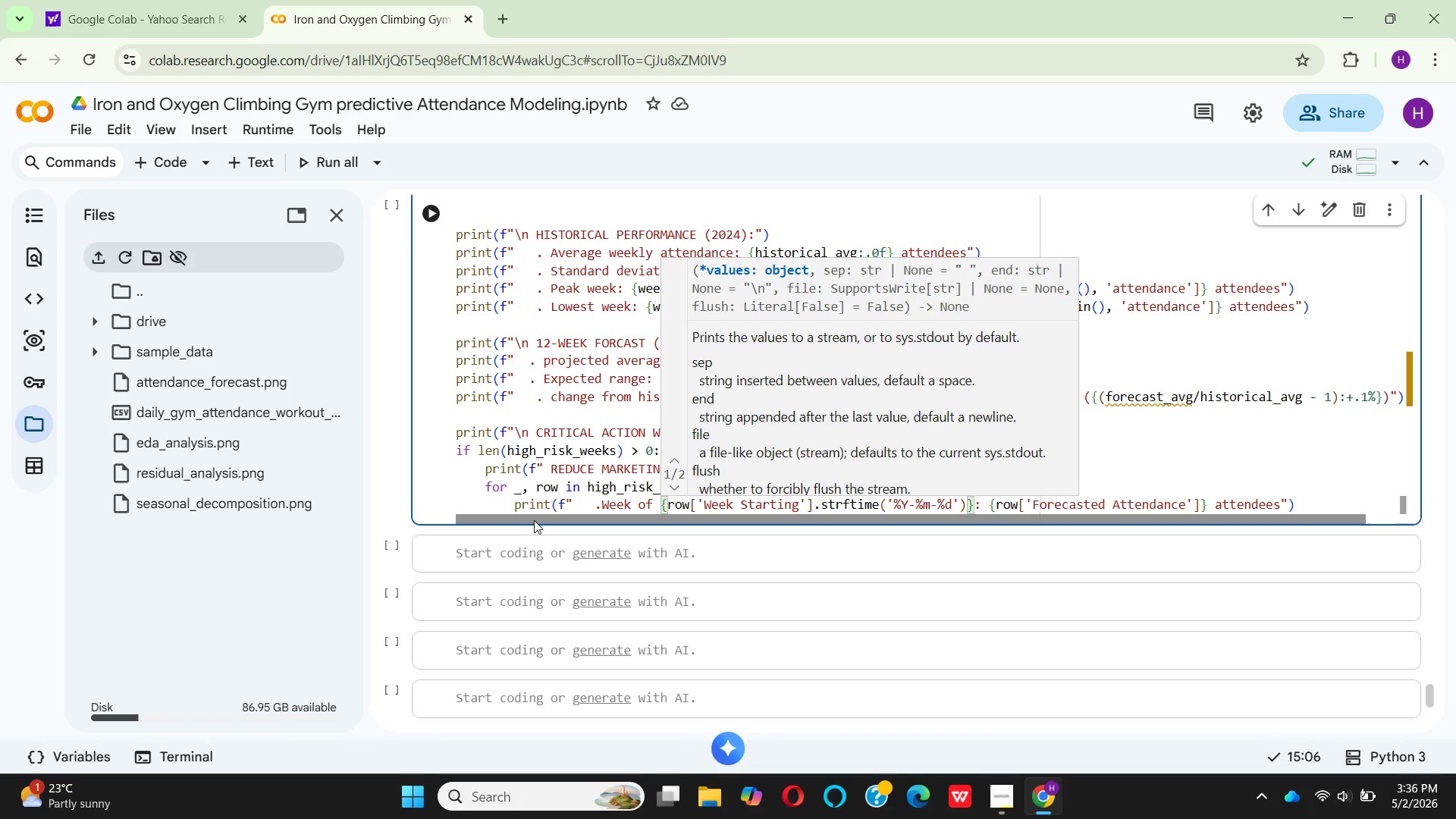 
mouse_move([956, 503])
 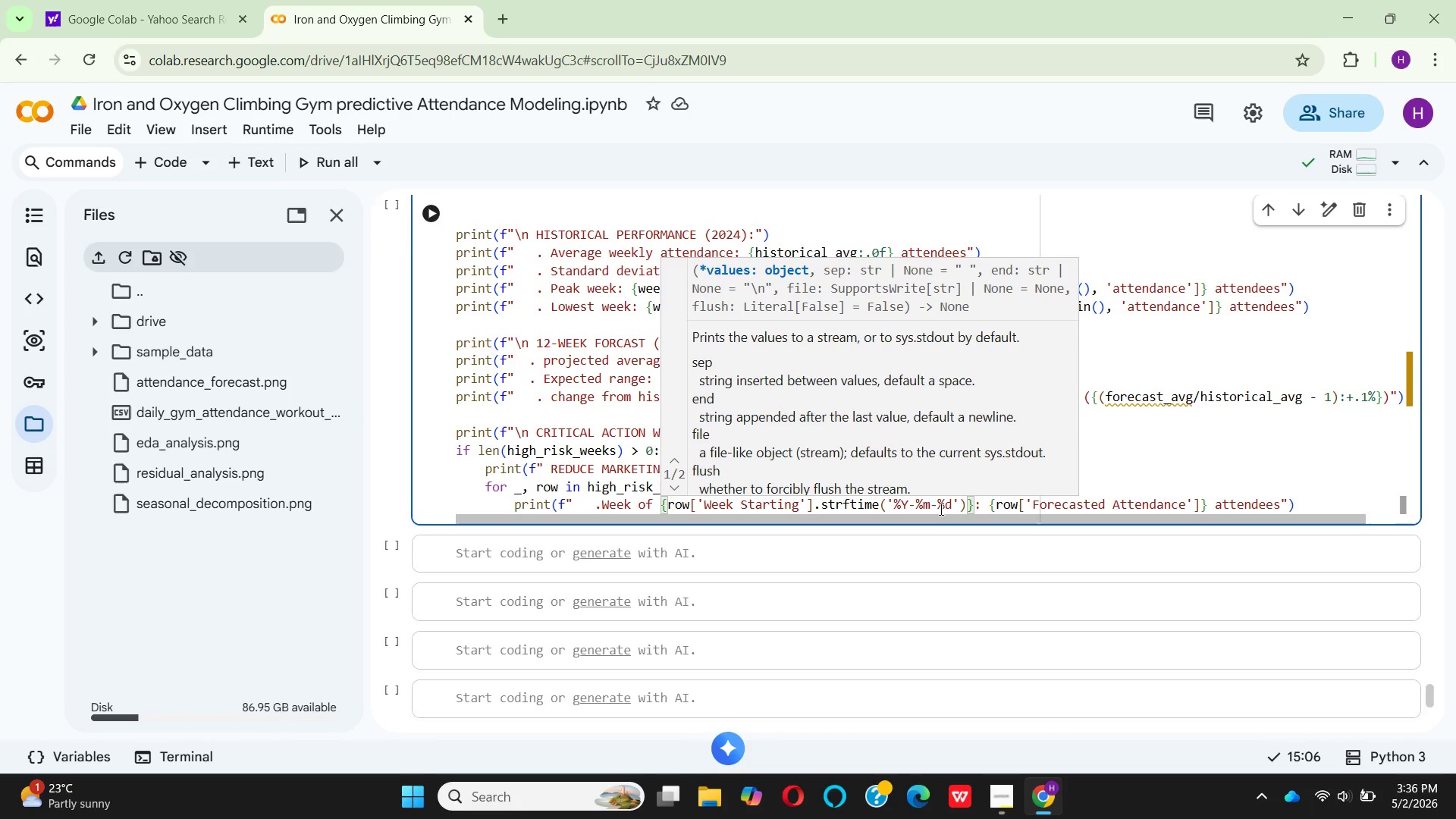 
left_click([937, 505])
 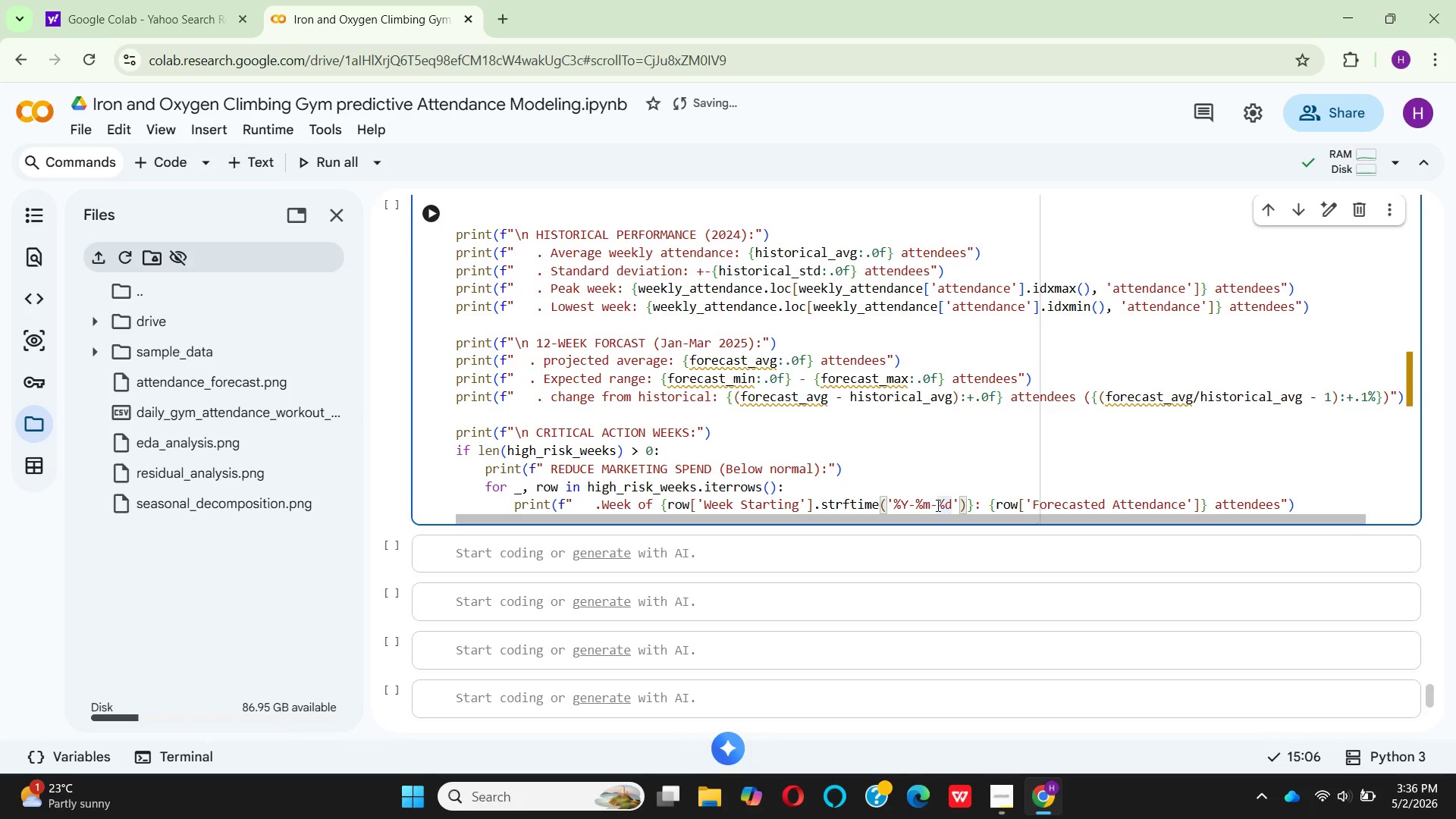 
key(Backspace)
 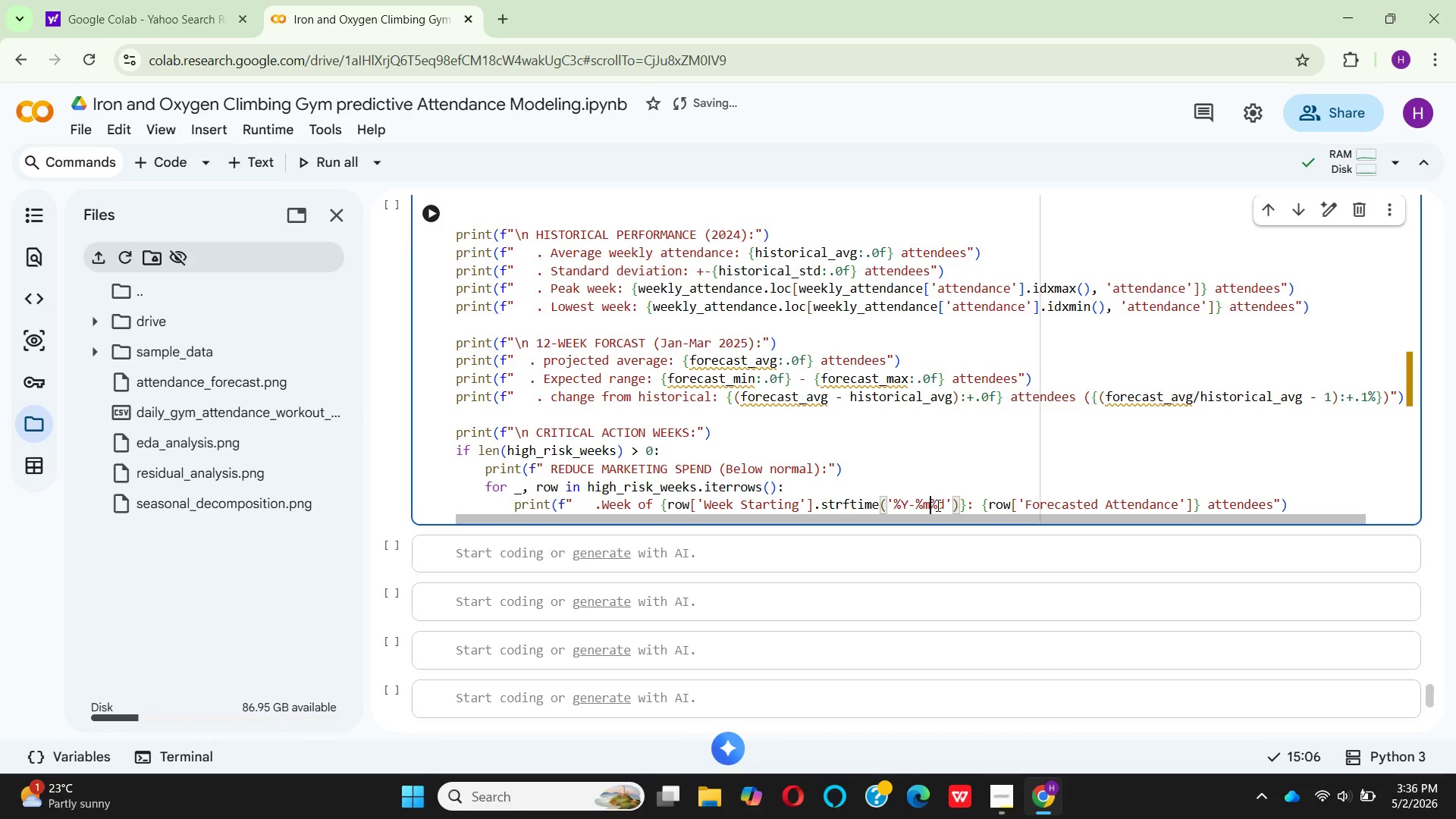 
key(Backspace)
 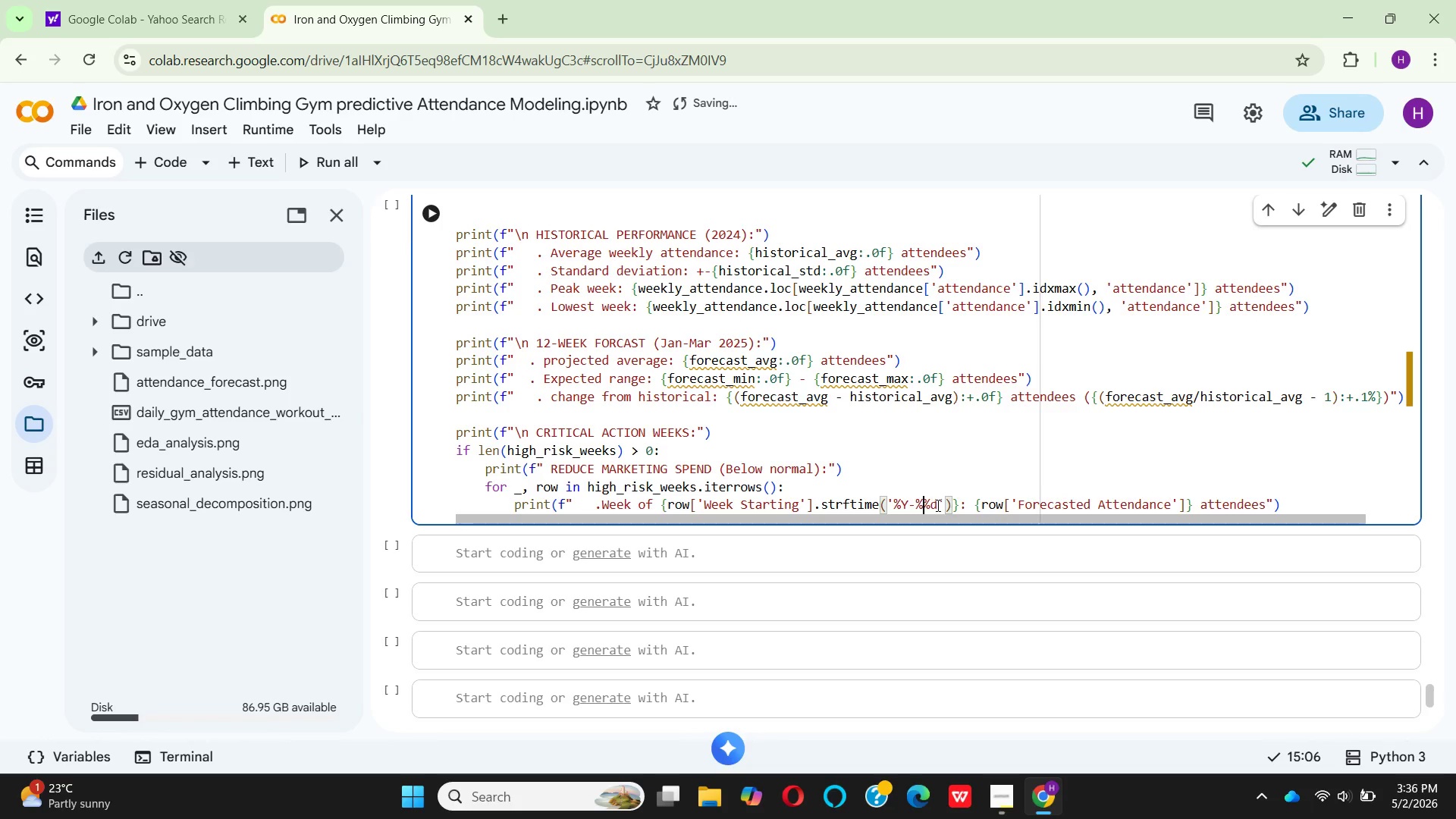 
key(Backspace)
 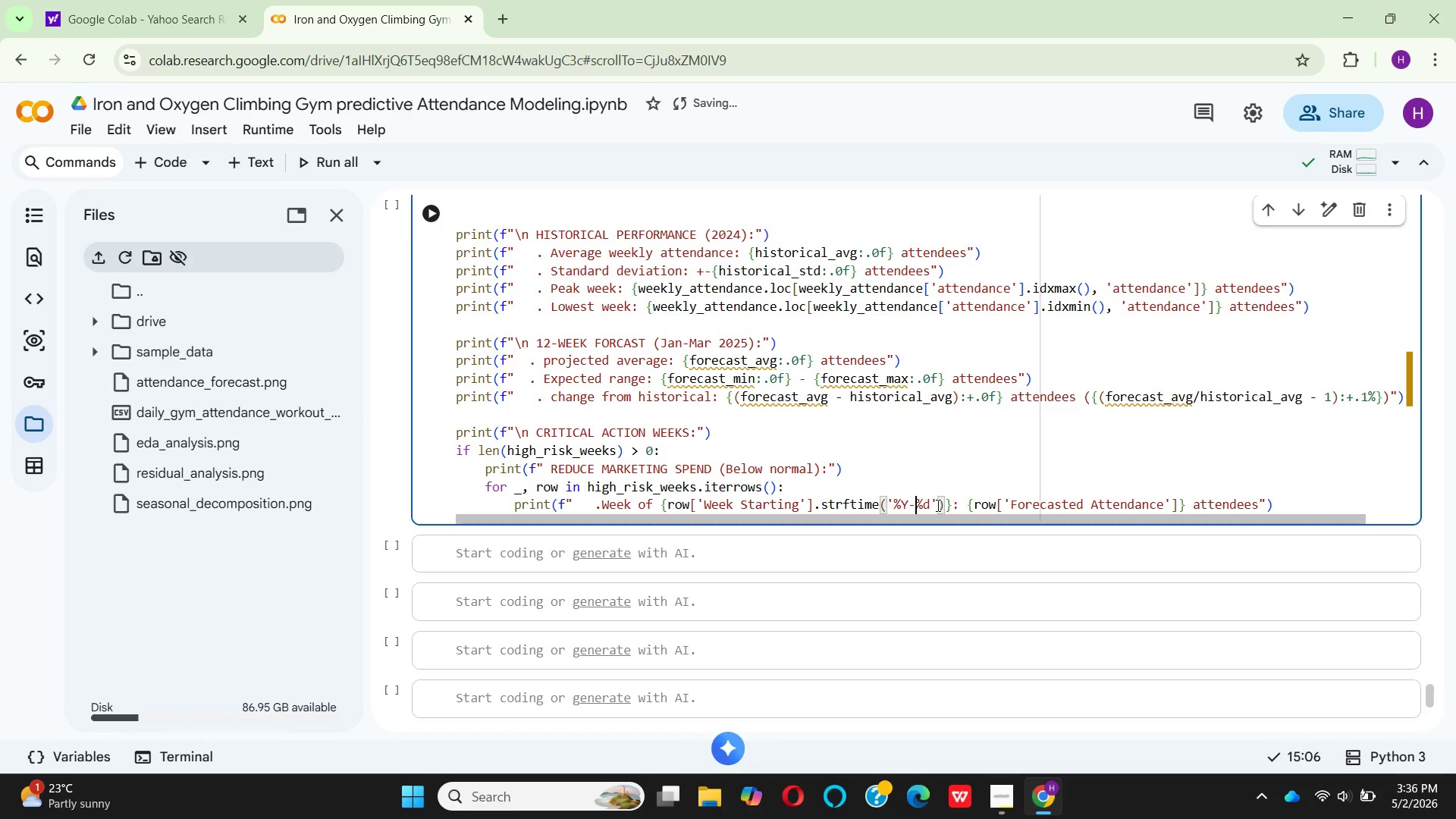 
key(Backspace)
 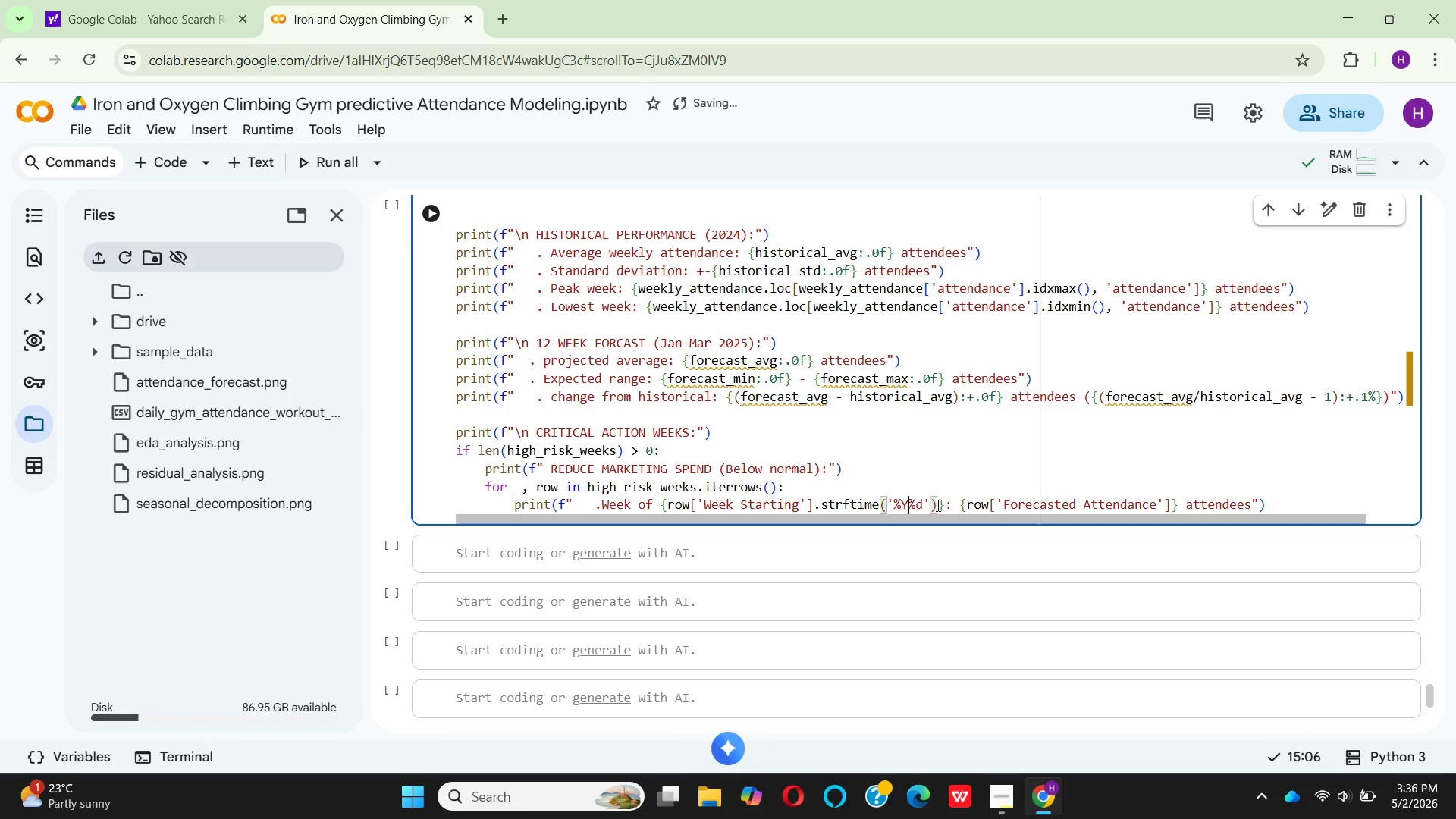 
key(Backspace)
 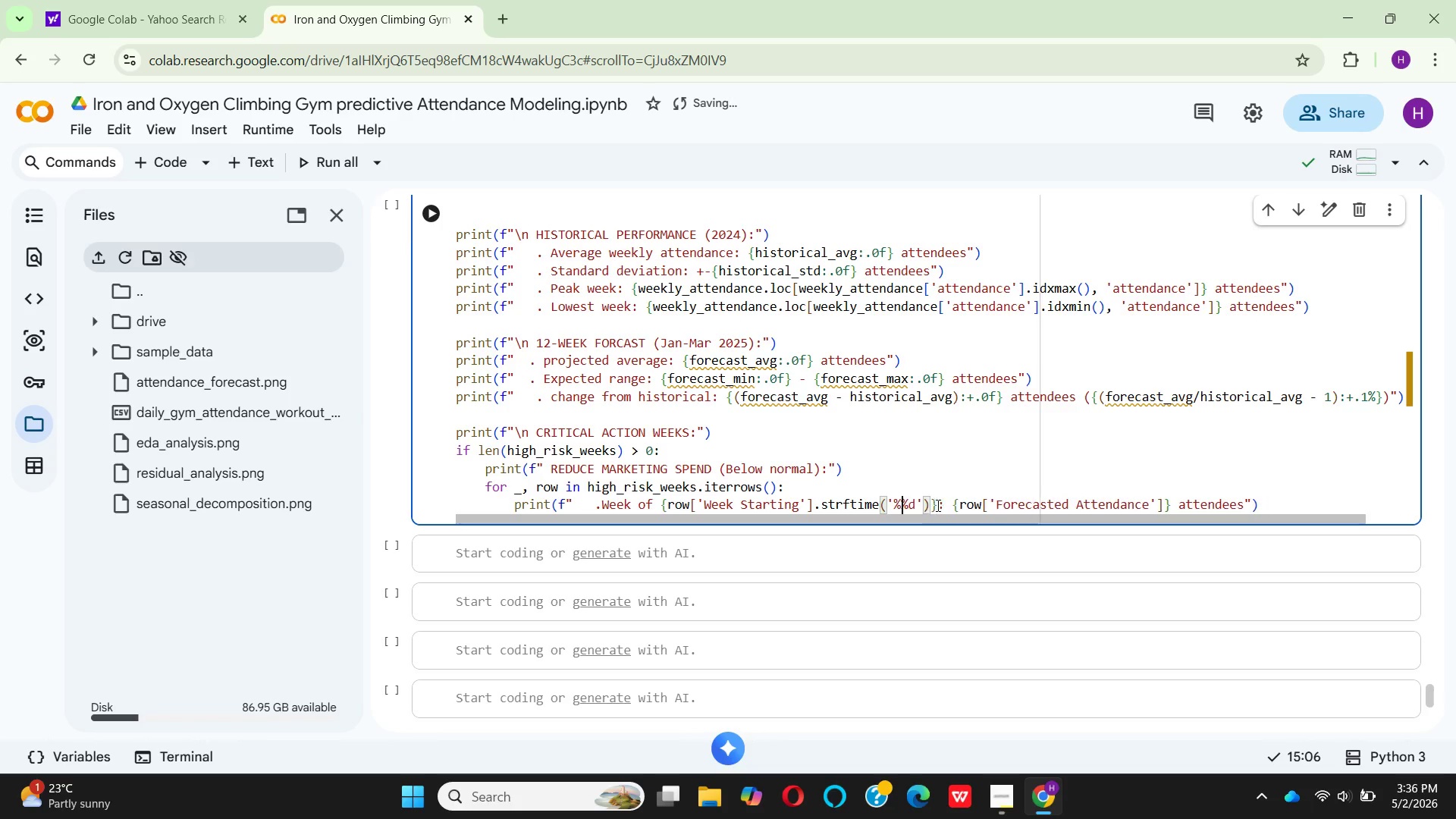 
key(Backspace)
 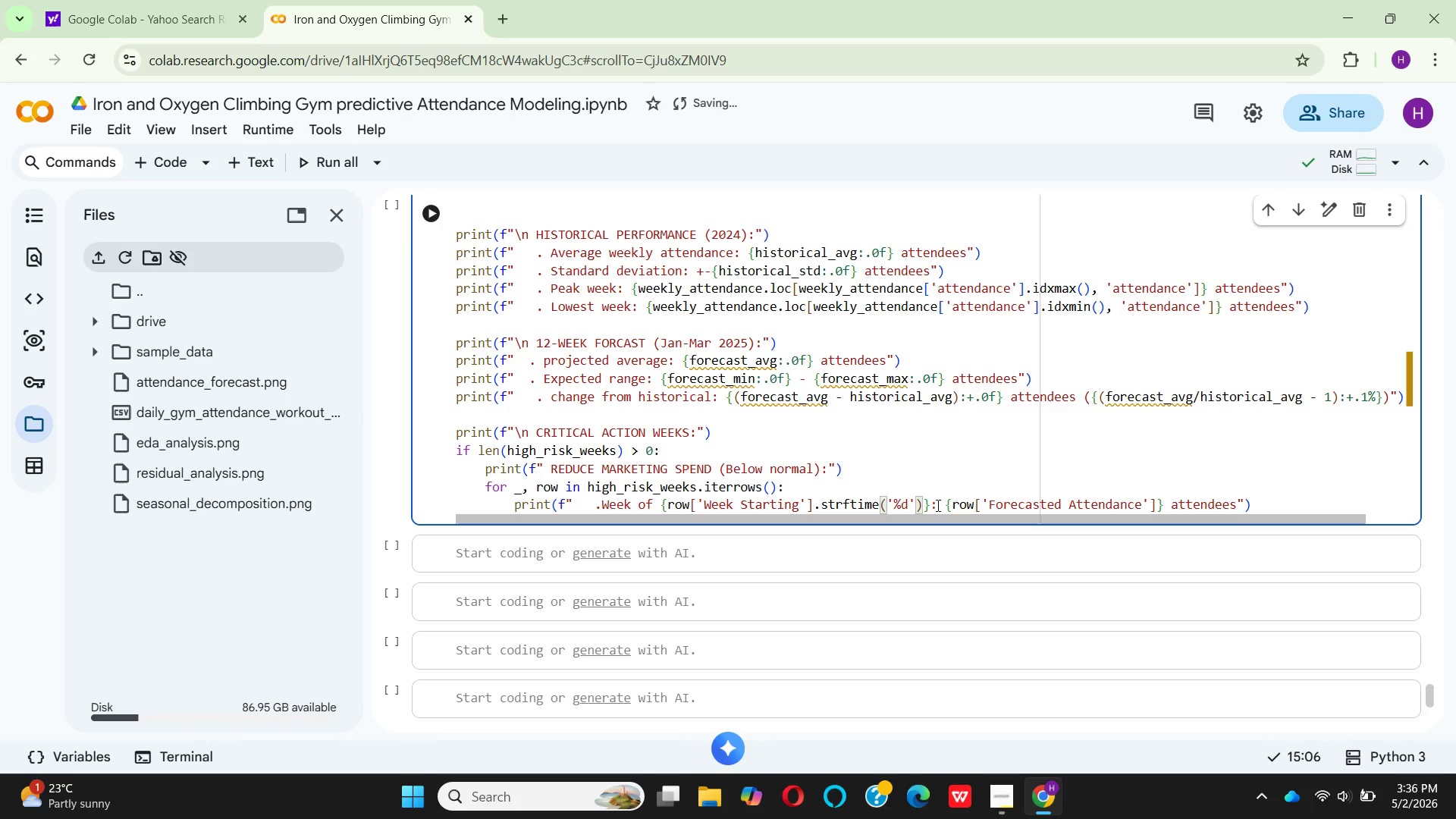 
key(Shift+5)
 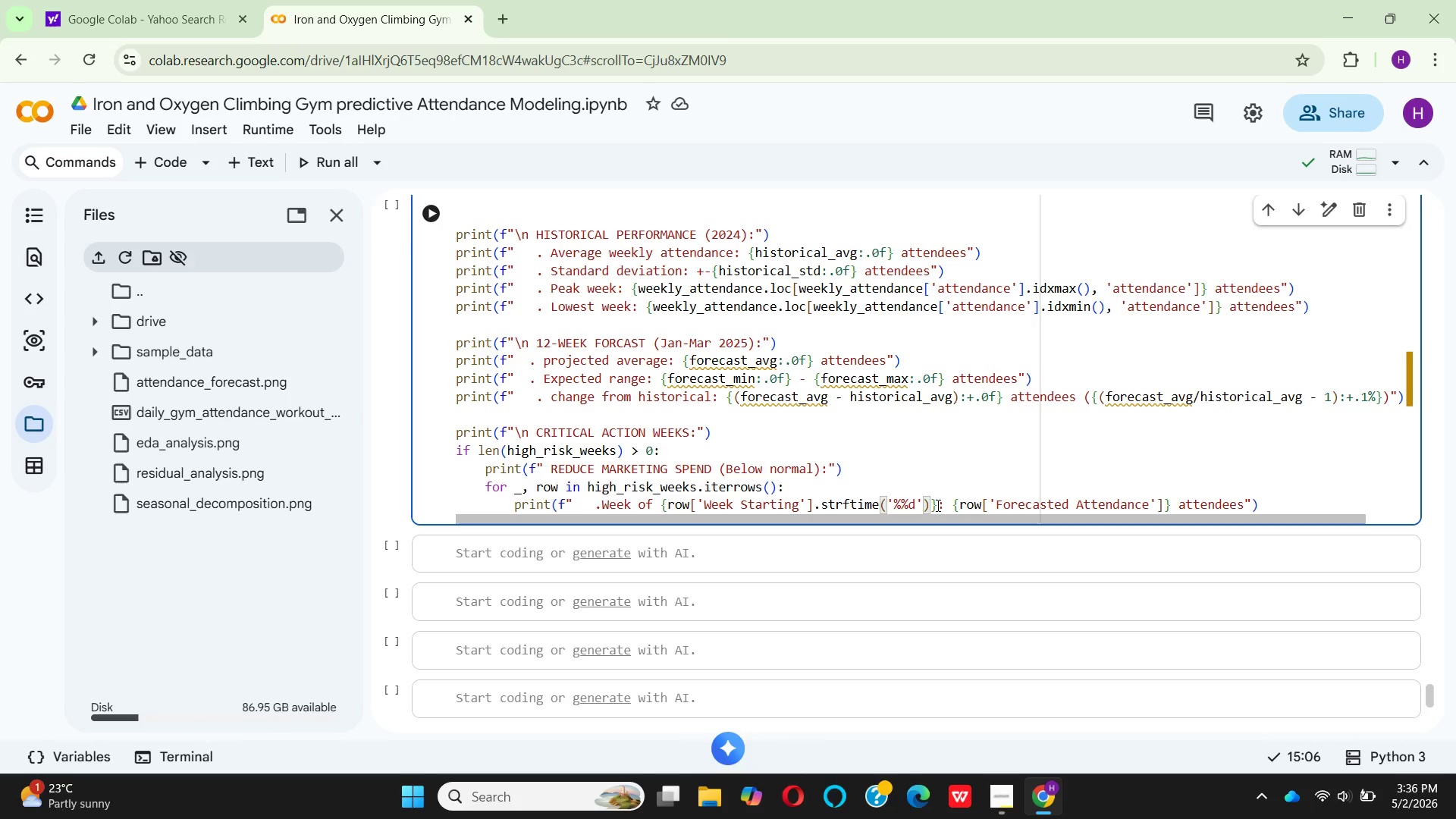 
key(B)
 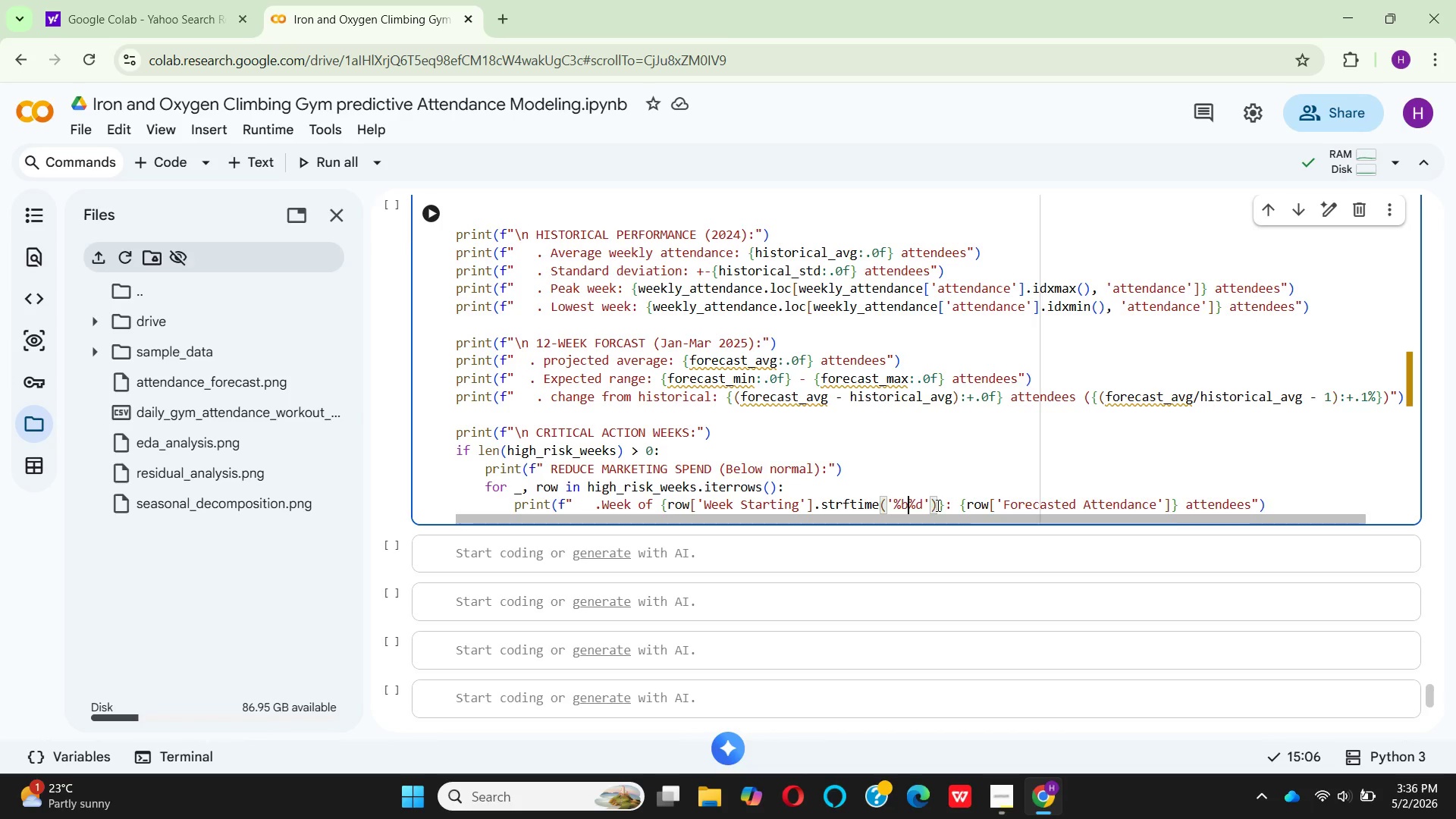 
key(Space)
 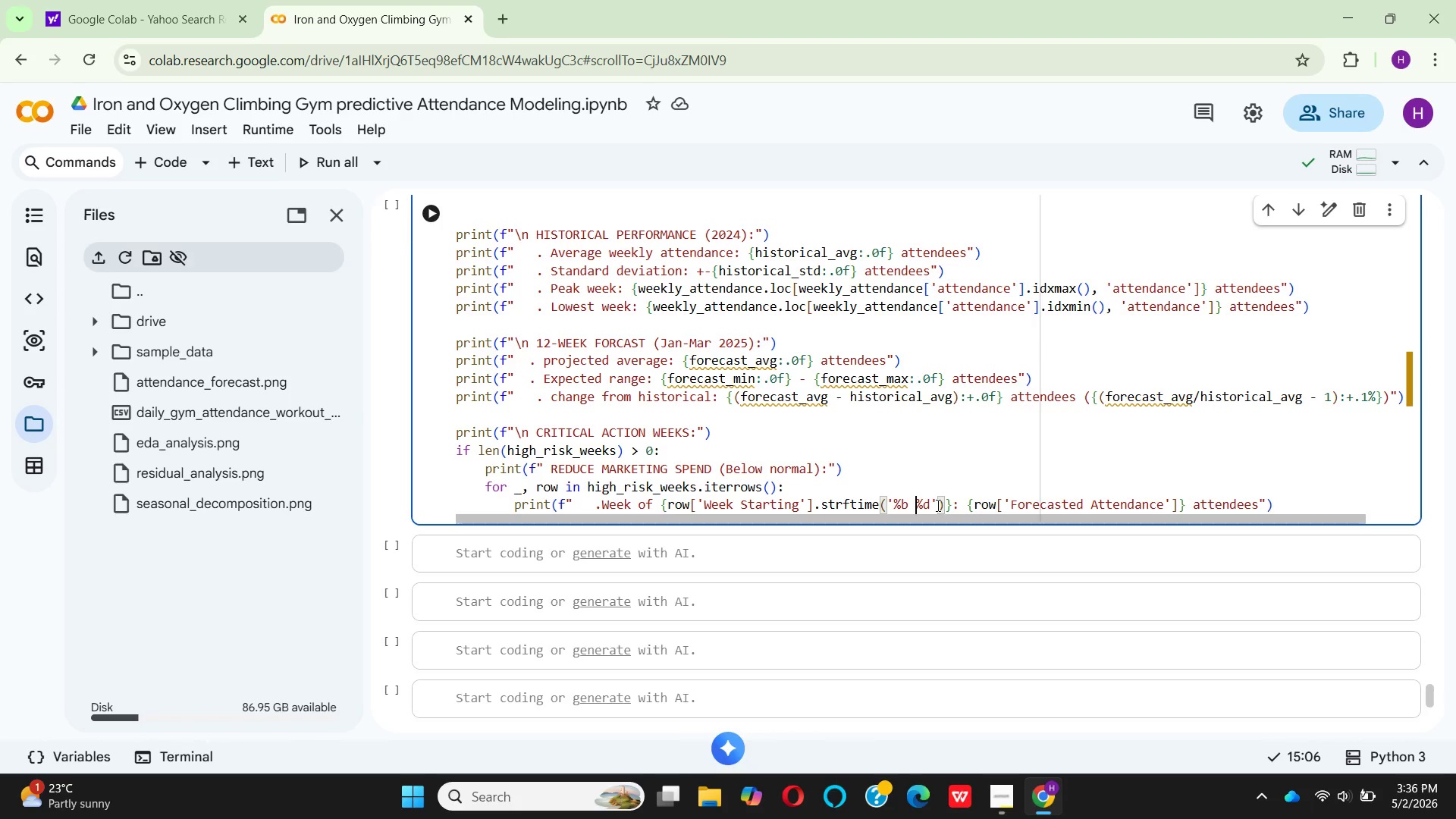 
mouse_move([956, 542])
 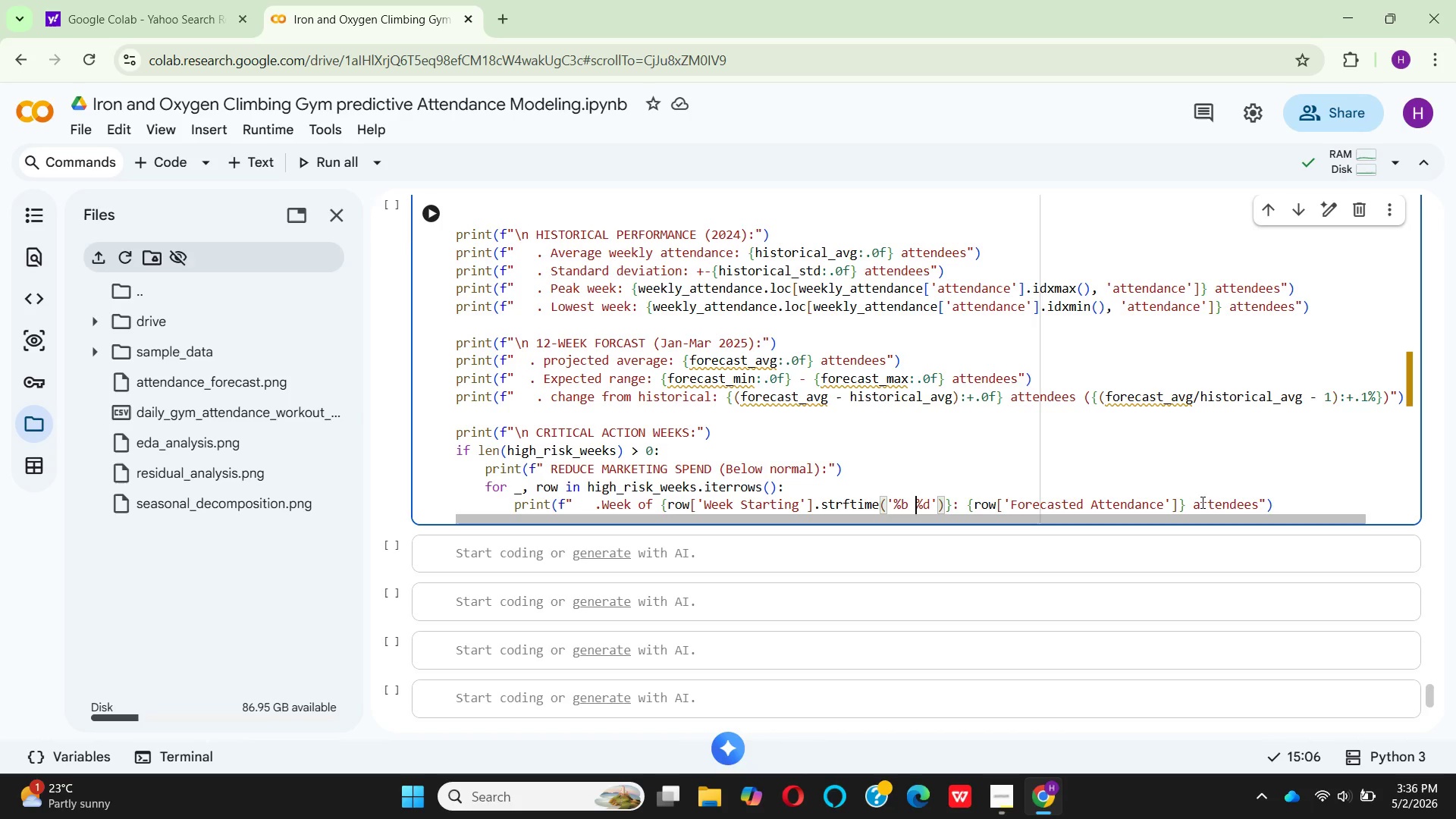 
wait(10.28)
 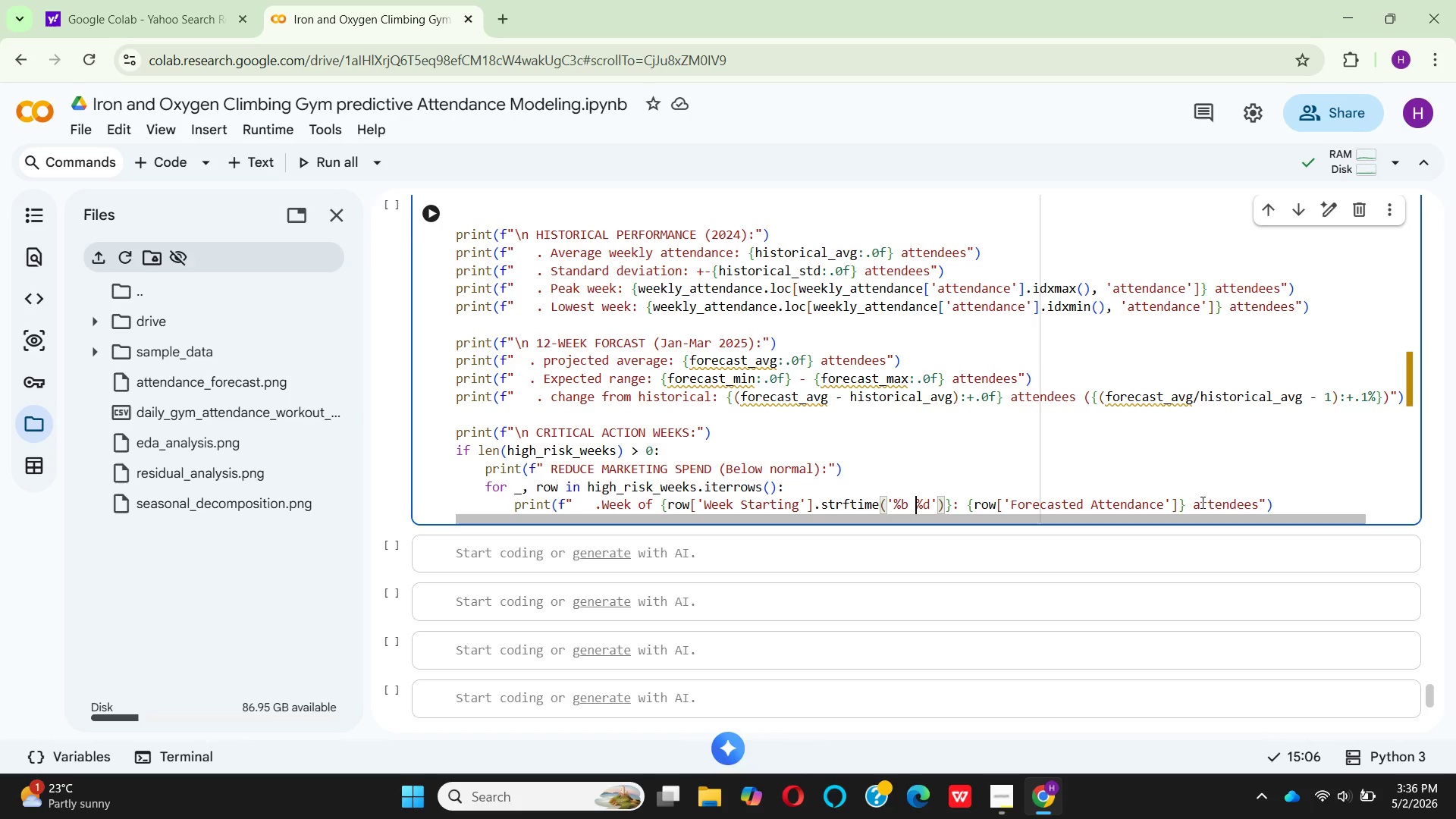 
left_click([1258, 510])
 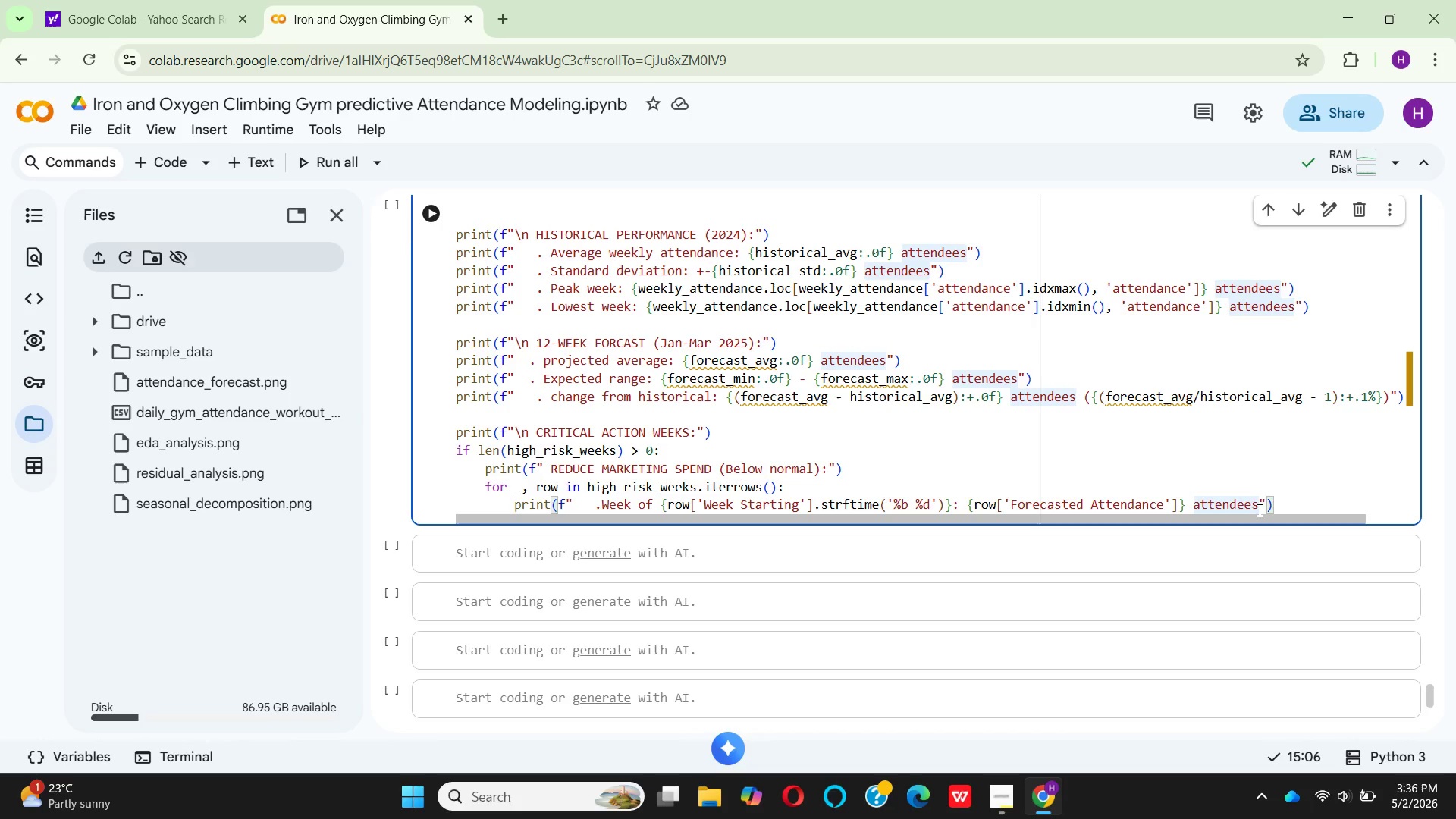 
key(Space)
 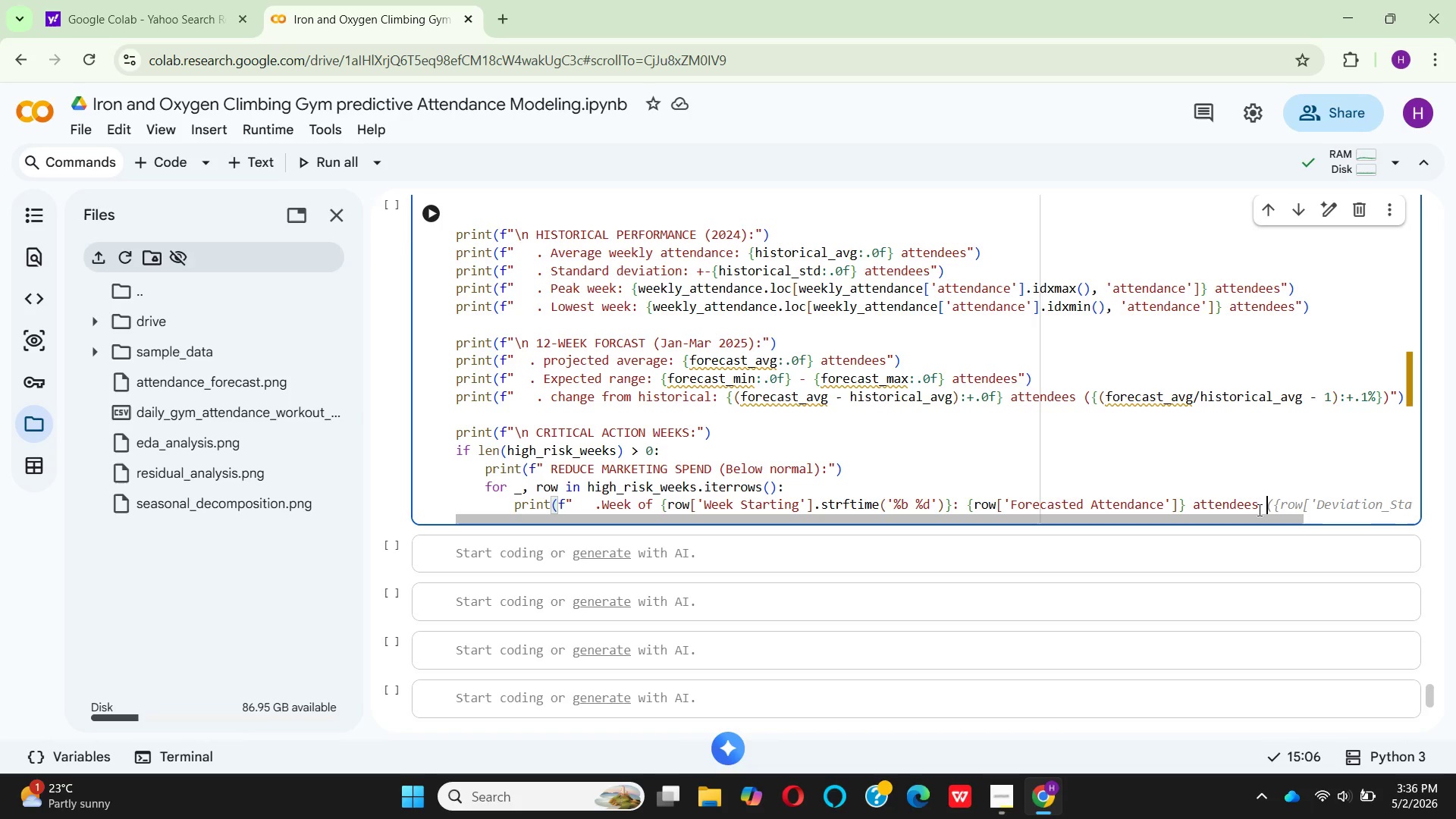 
wait(8.5)
 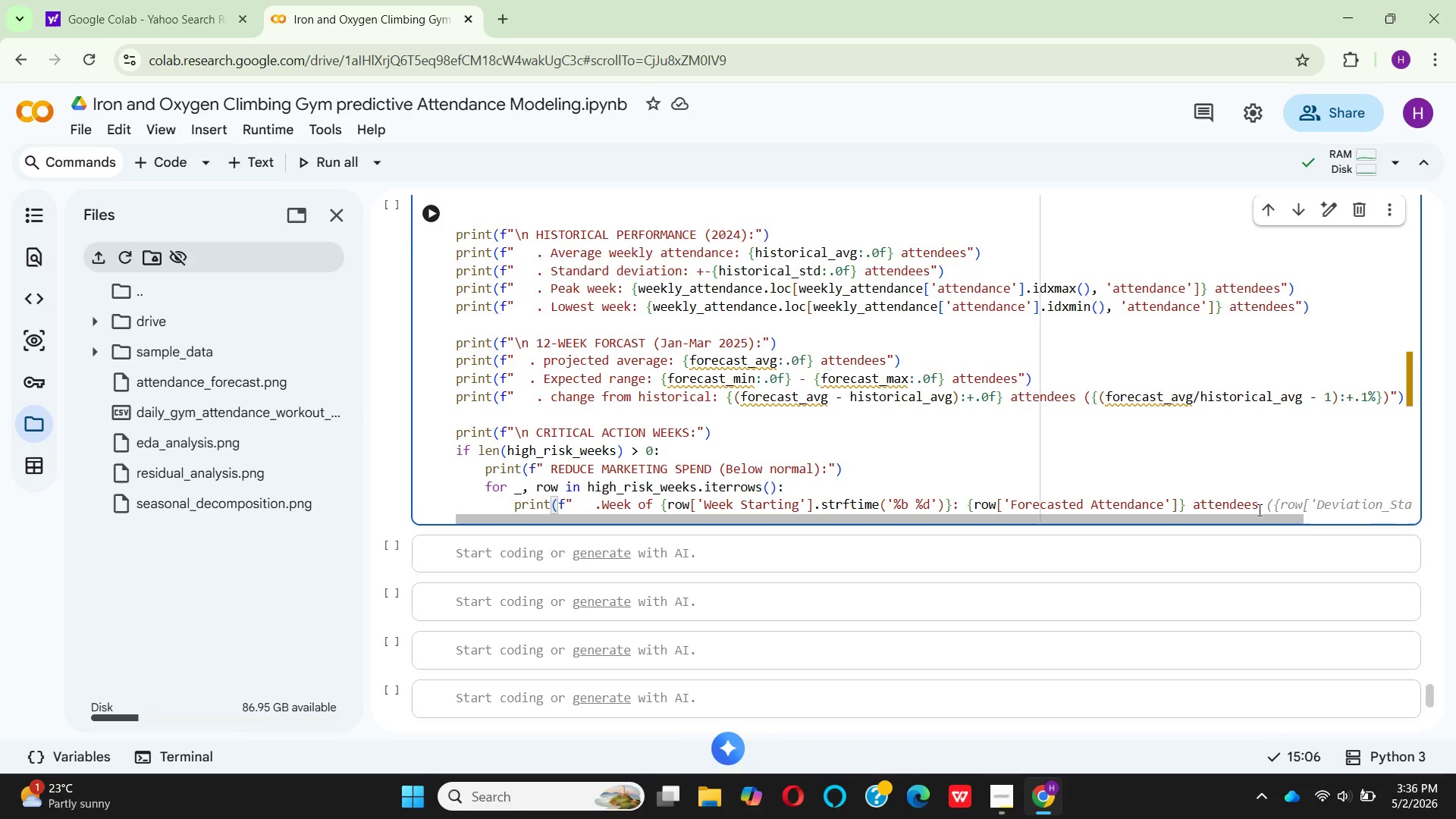 
type((Reduce by 30-40%)
 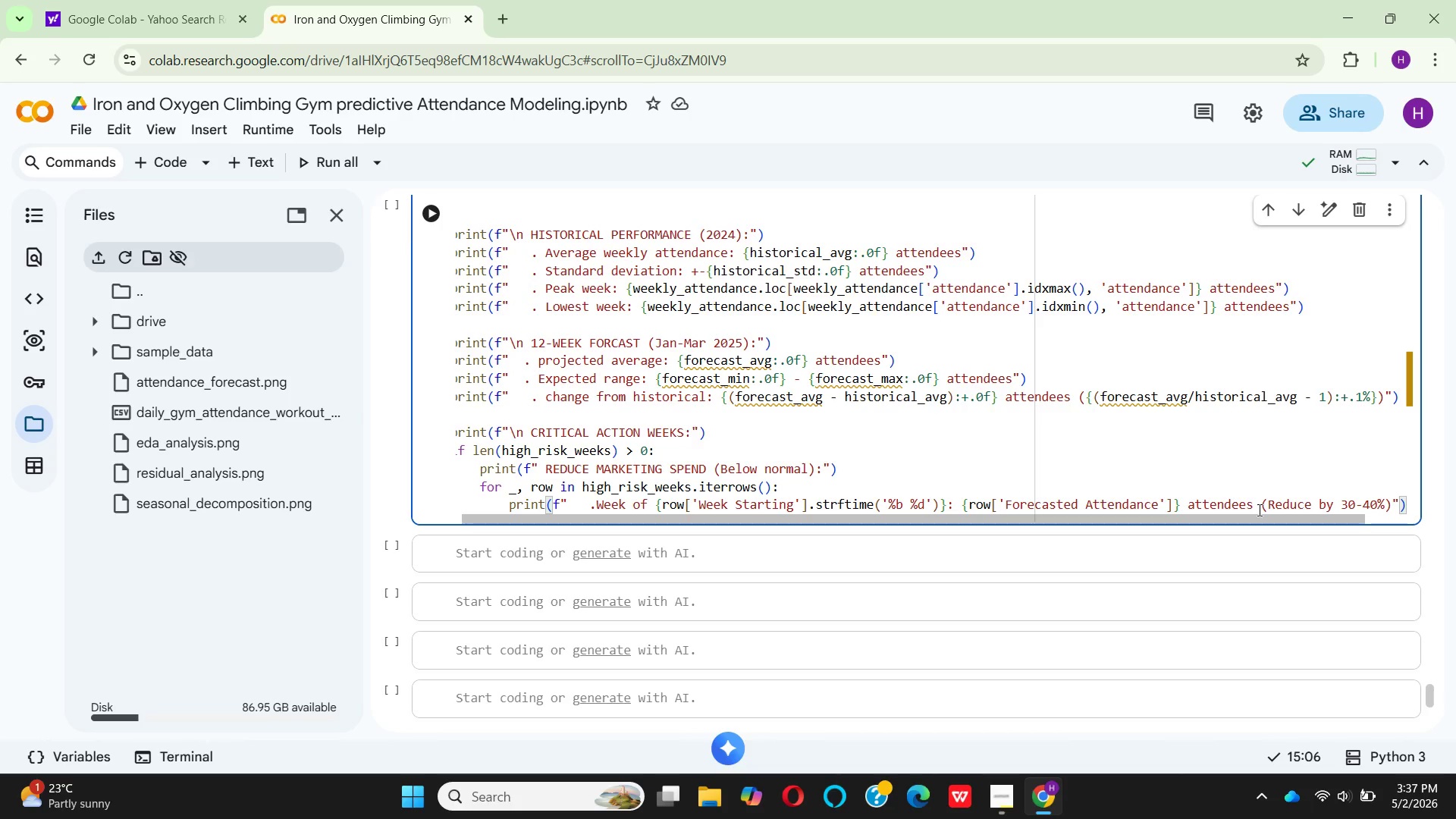 
left_click([1408, 504])
 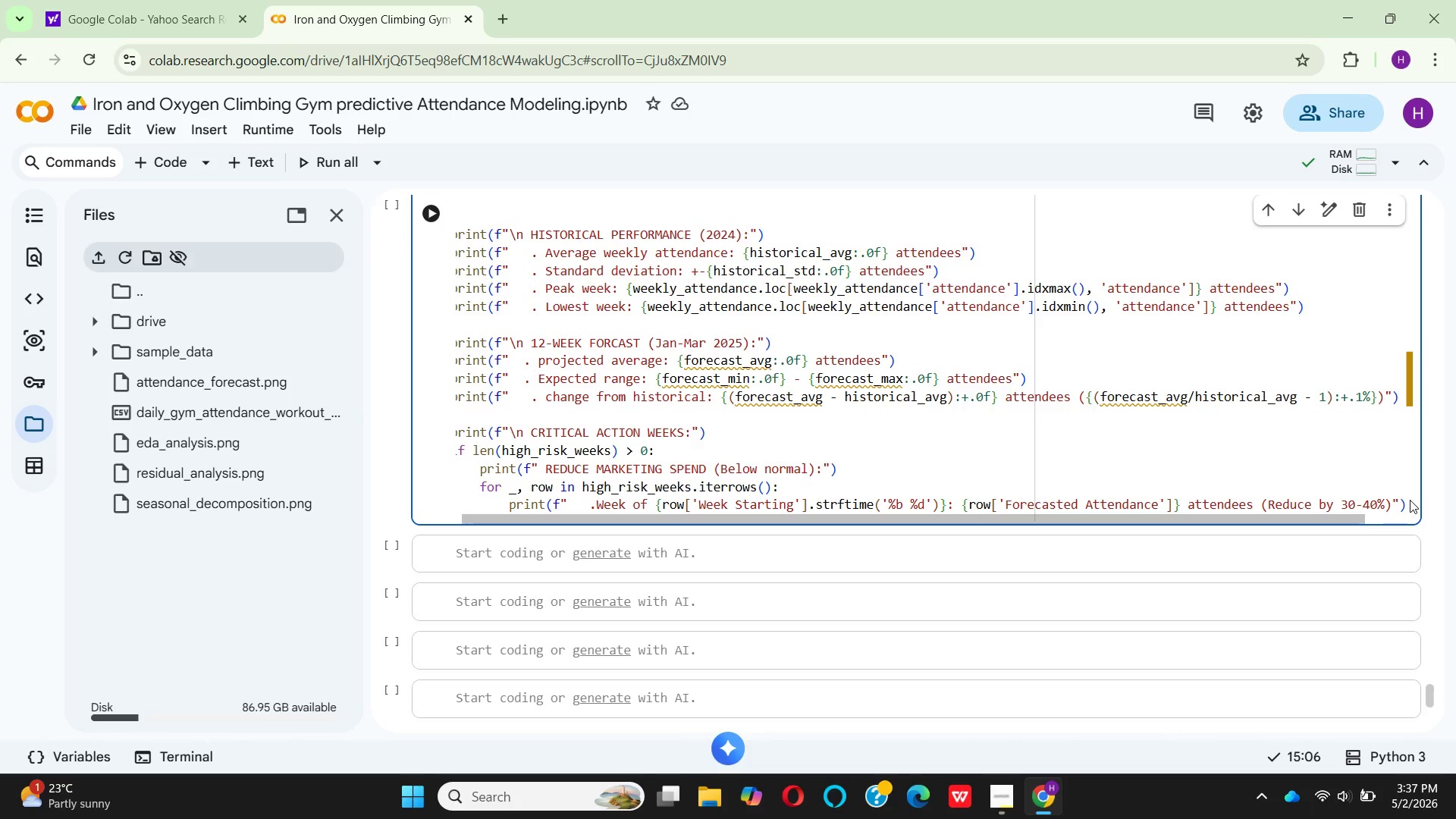 
left_click([1399, 500])
 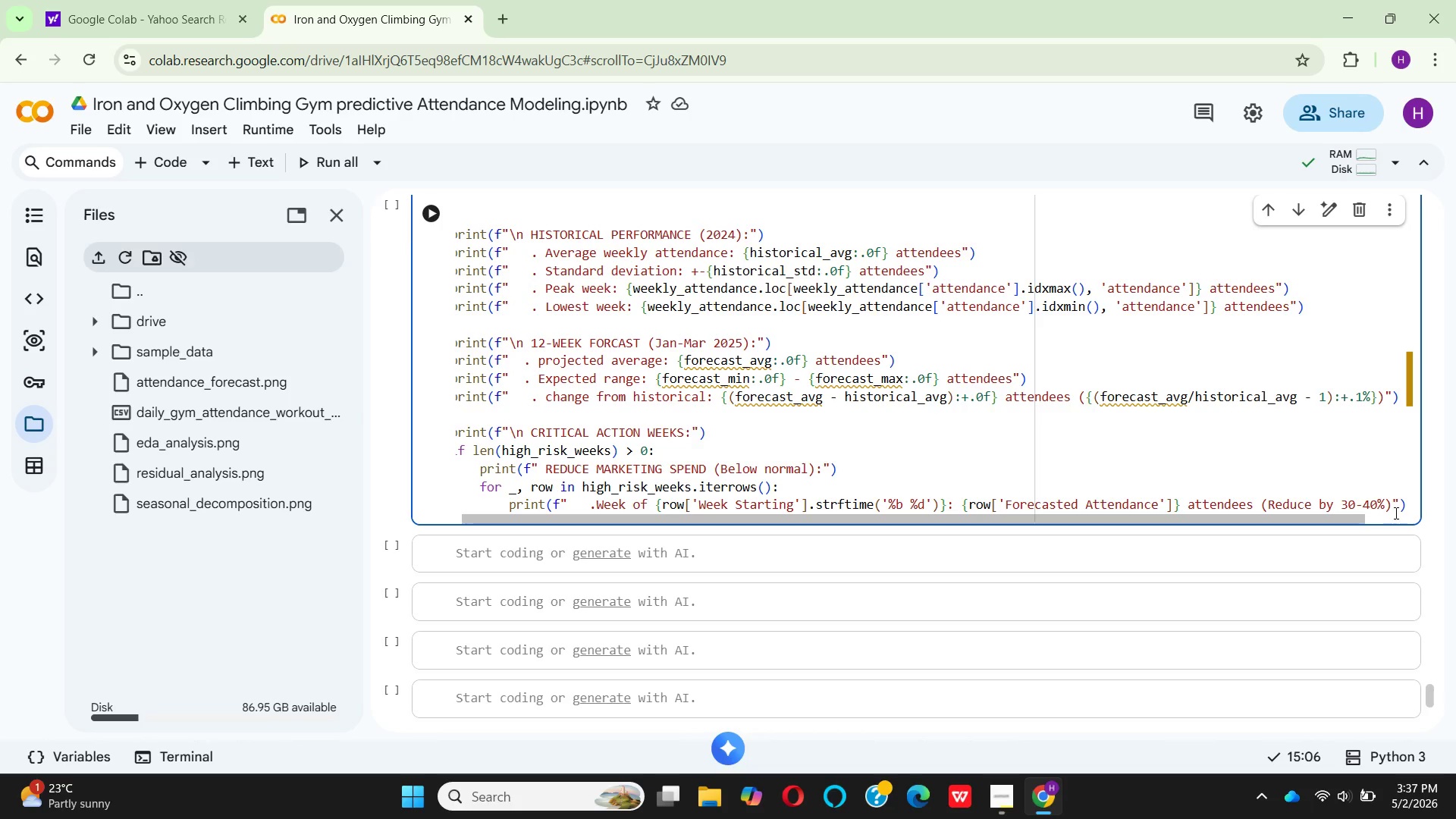 
left_click([1395, 513])
 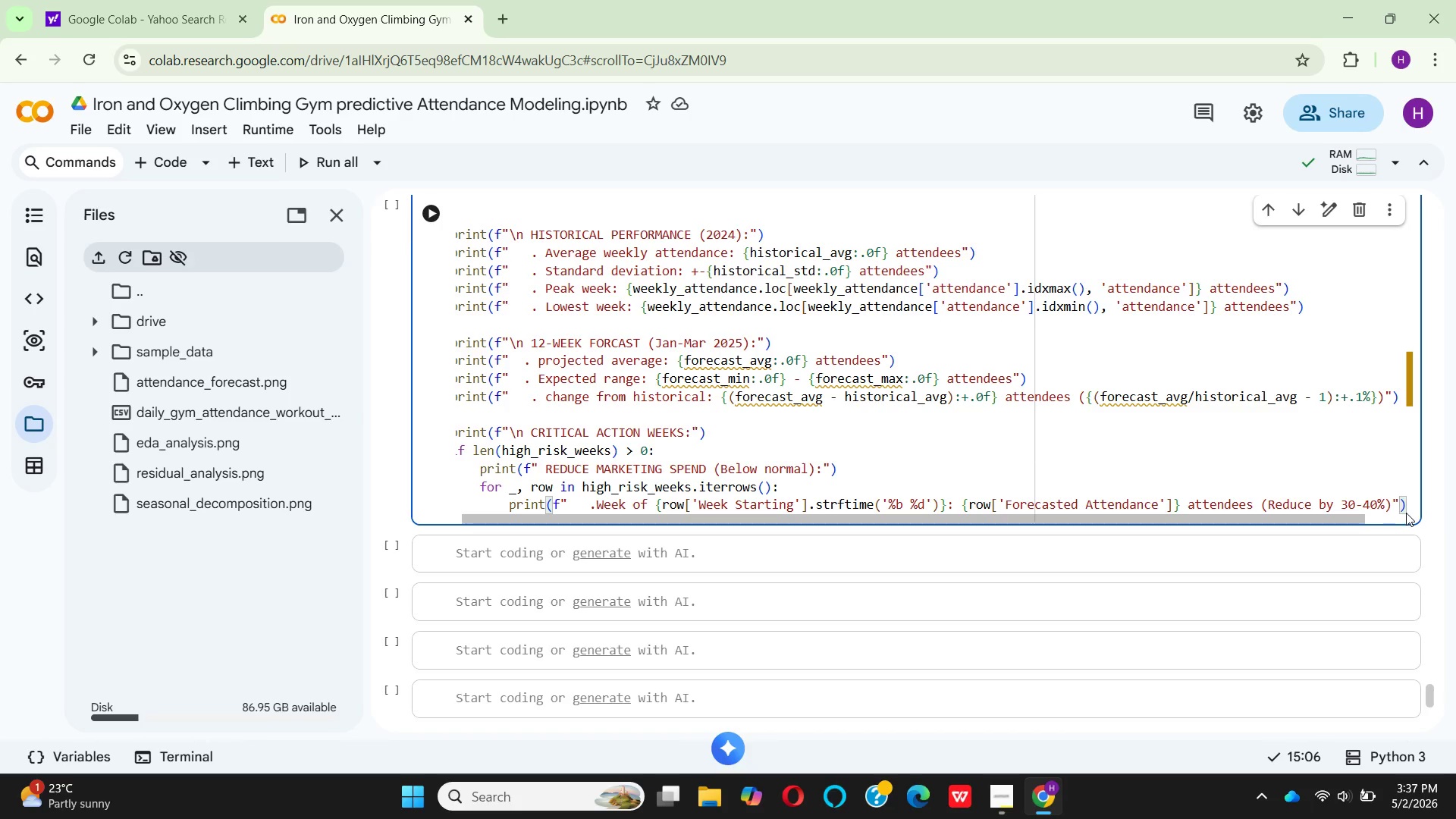 
key(ArrowRight)
 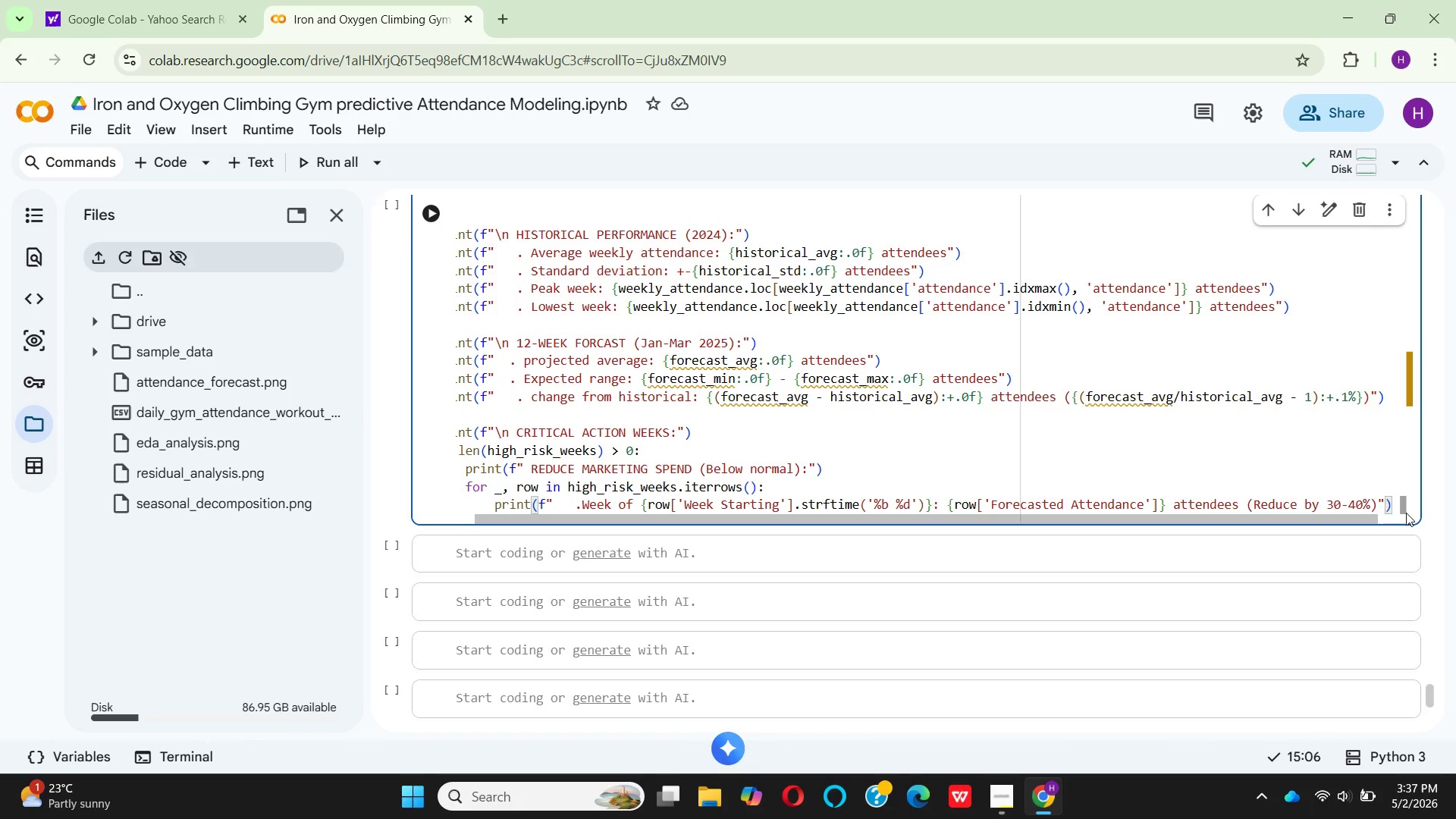 
key(ArrowRight)
 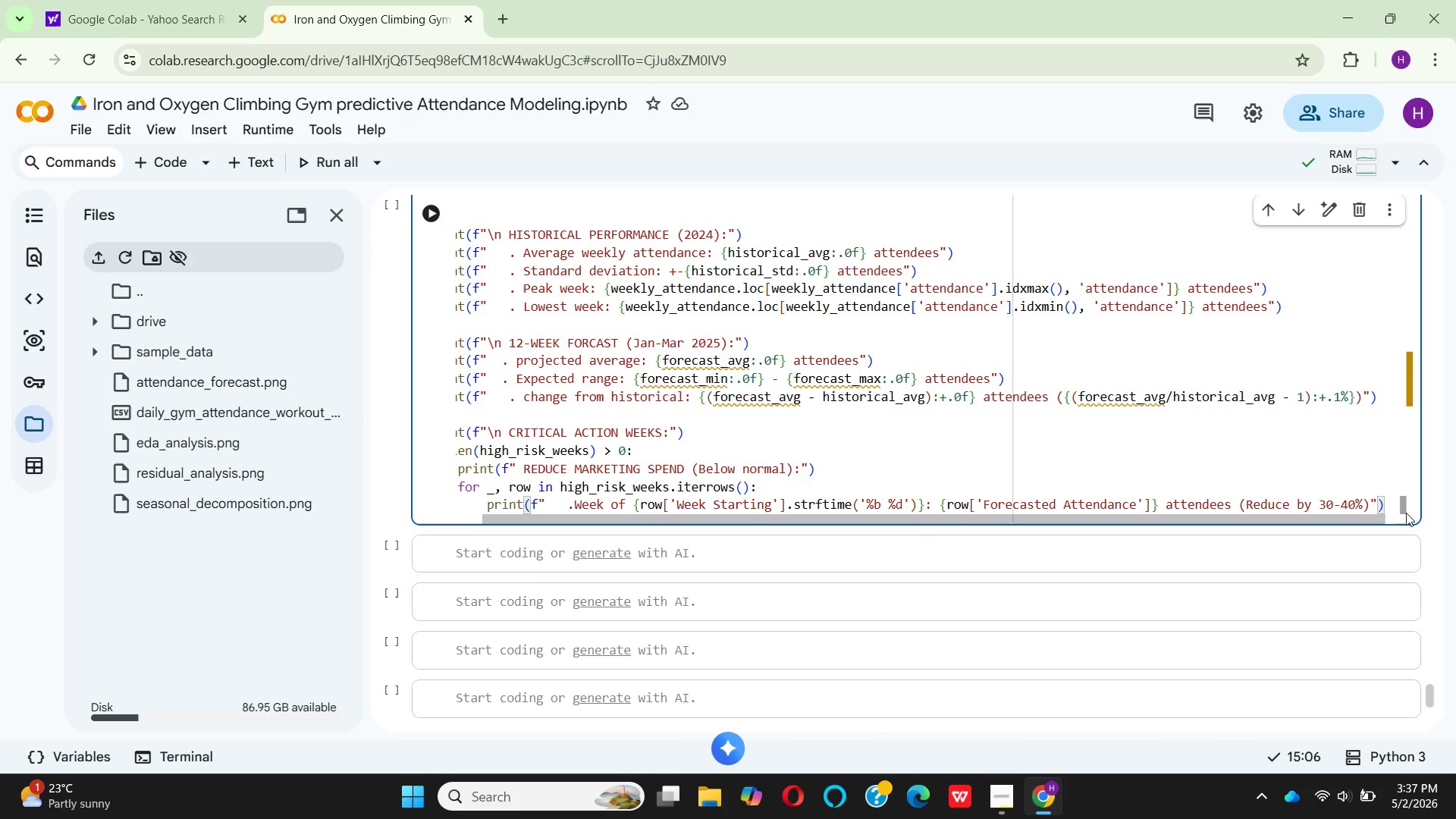 
key(Enter)
 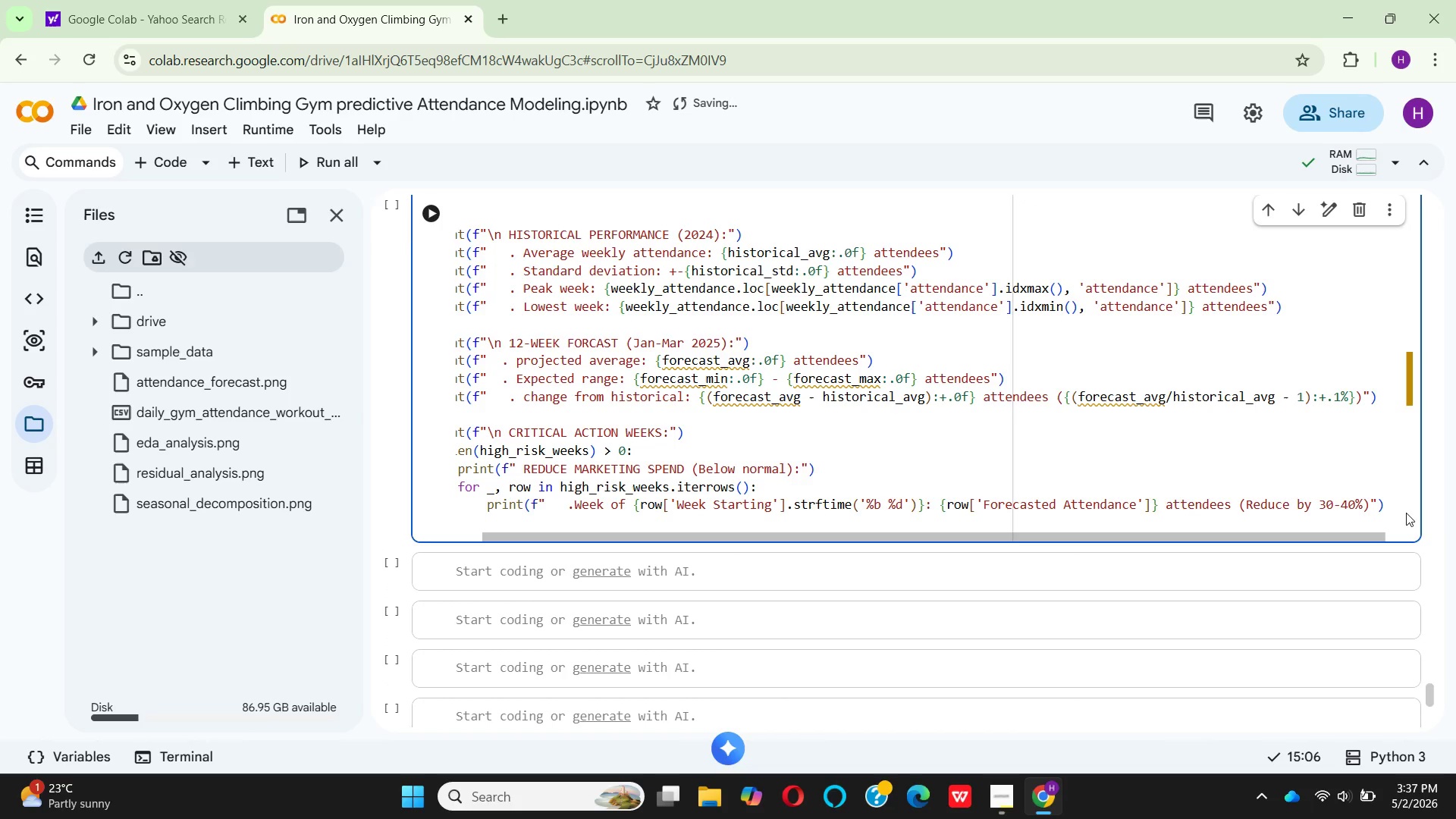 
wait(11.53)
 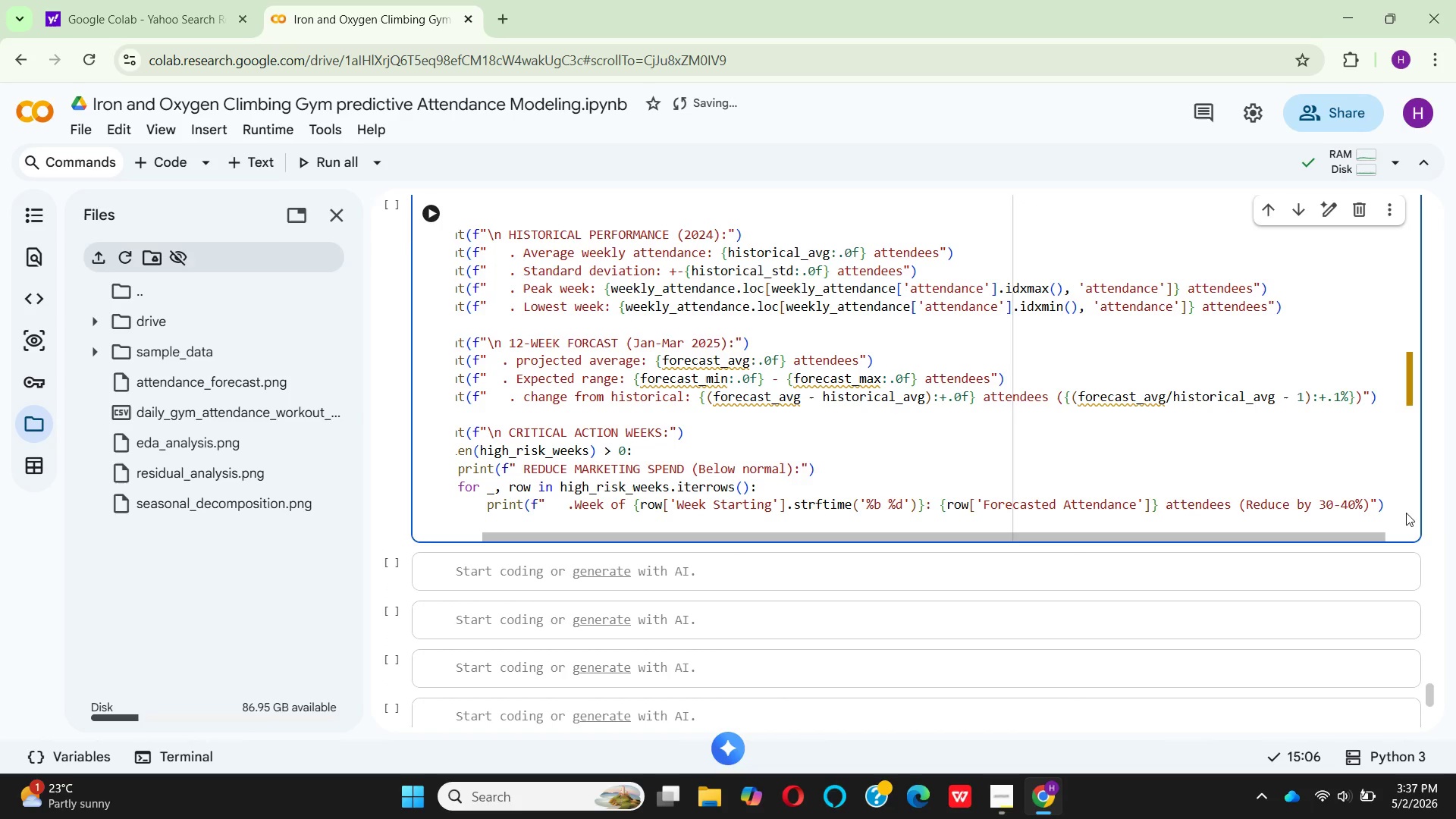 
key(Backspace)
key(Backspace)
type(else)
 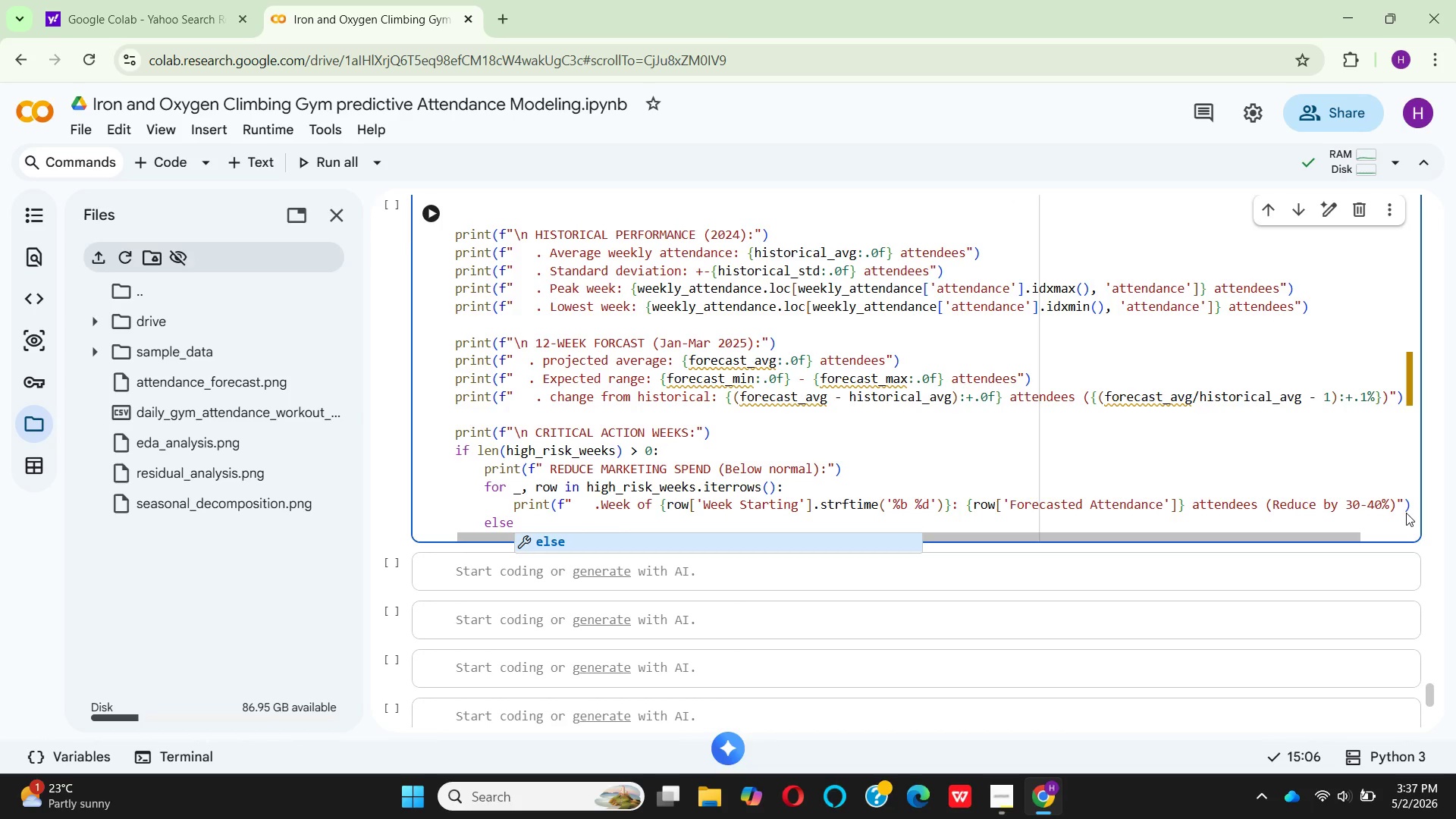 
key(Enter)
 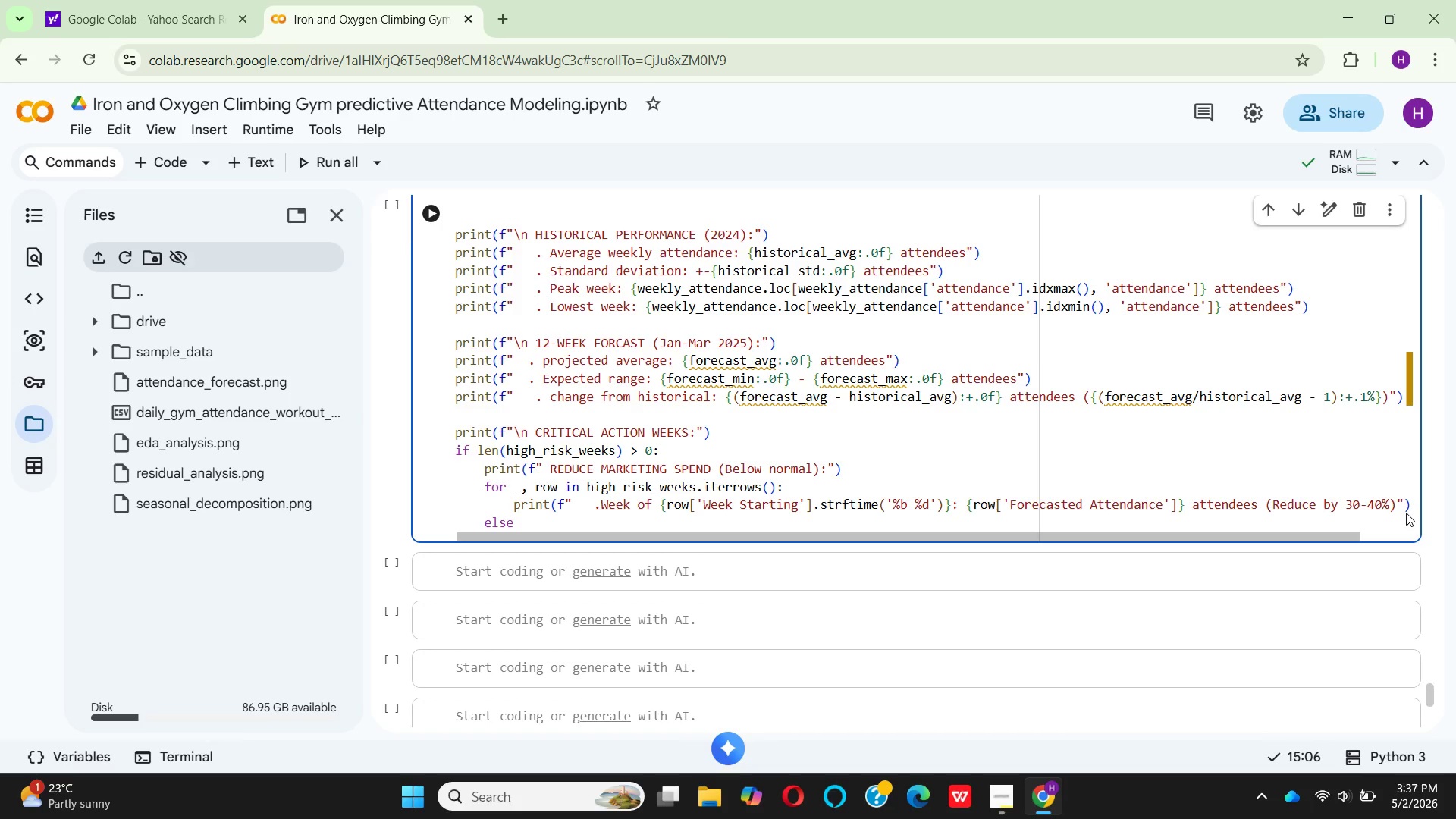 
key(Shift+Semicolon)
 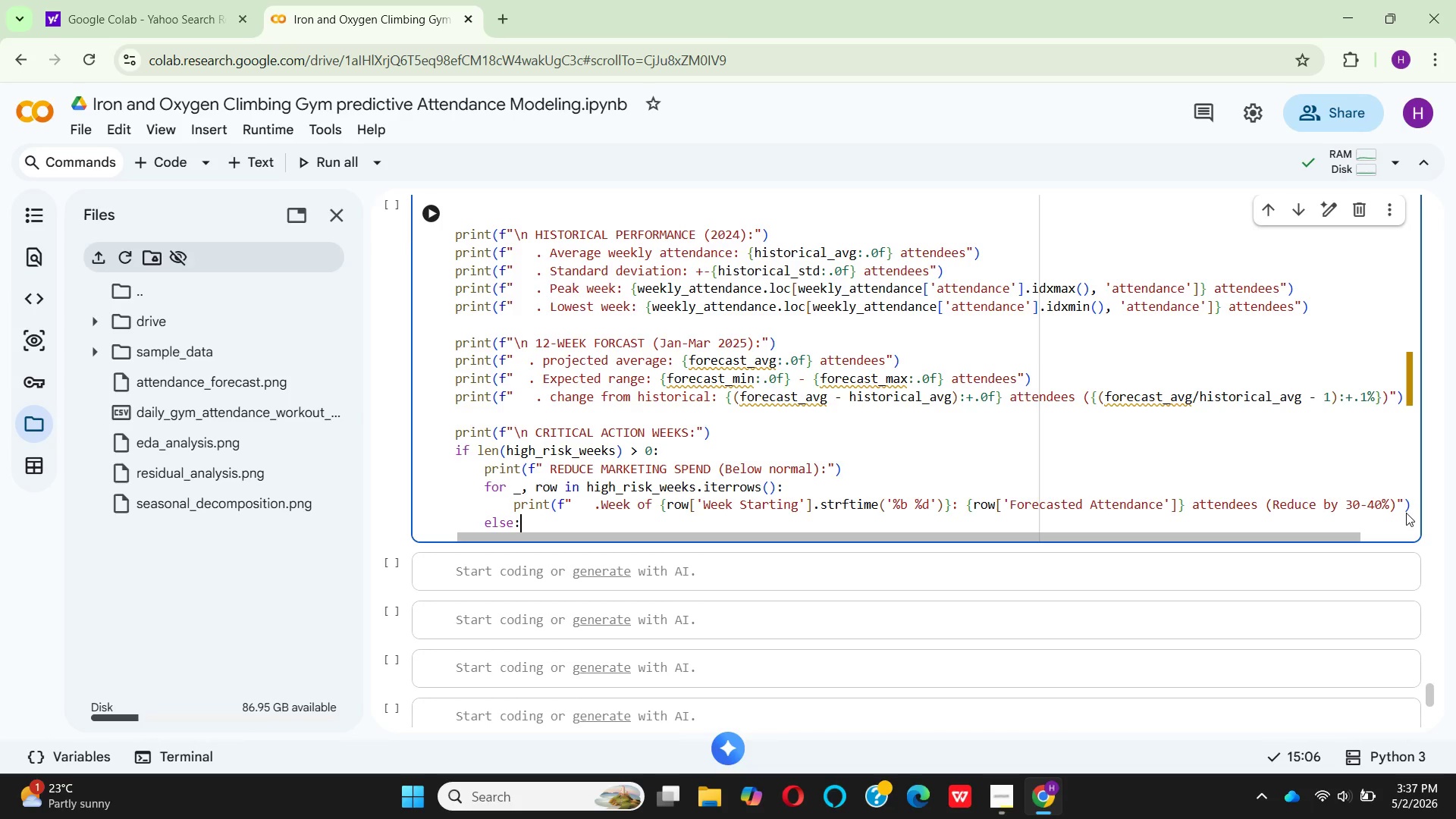 
key(Space)
 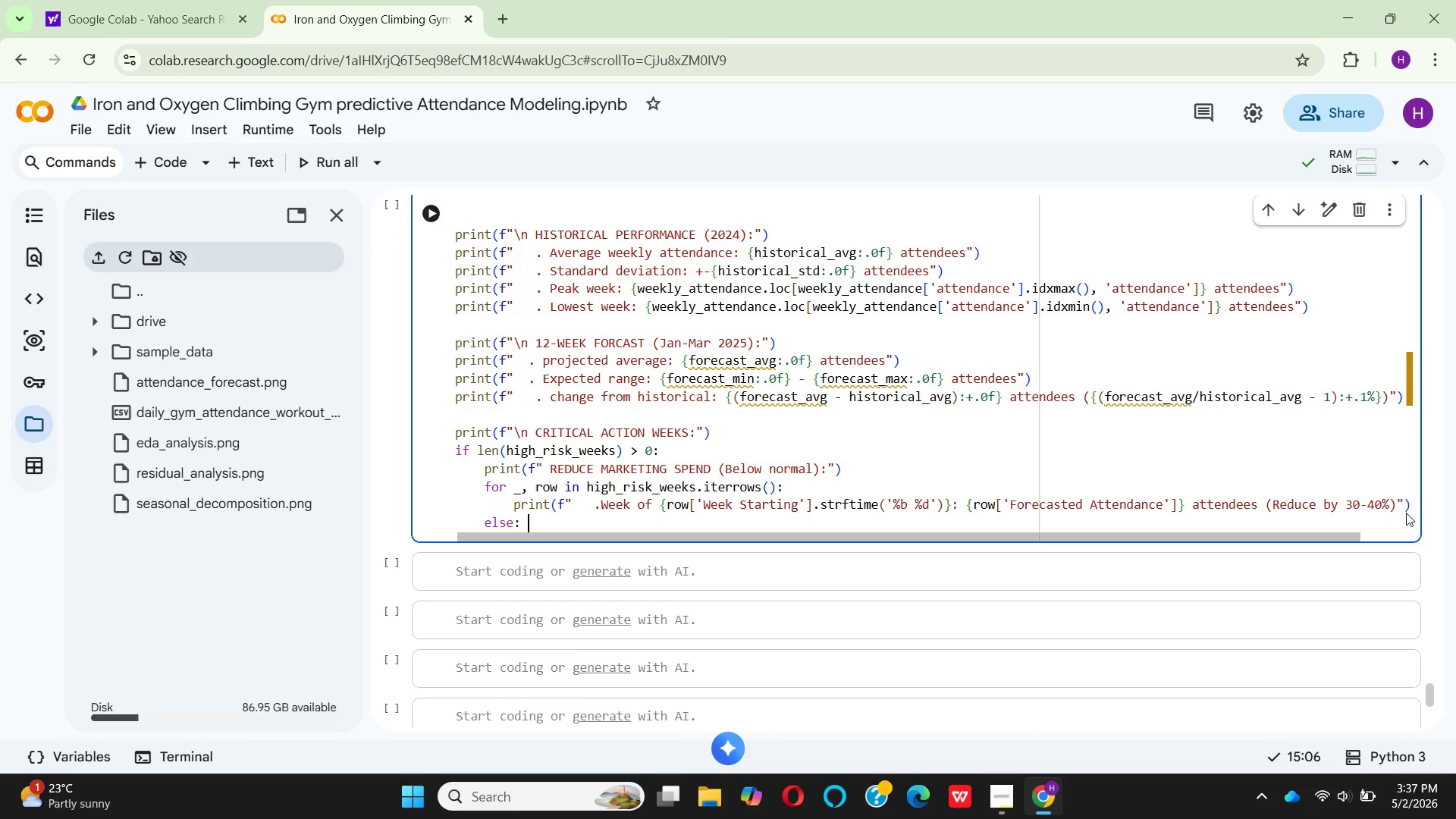 
key(Enter)
 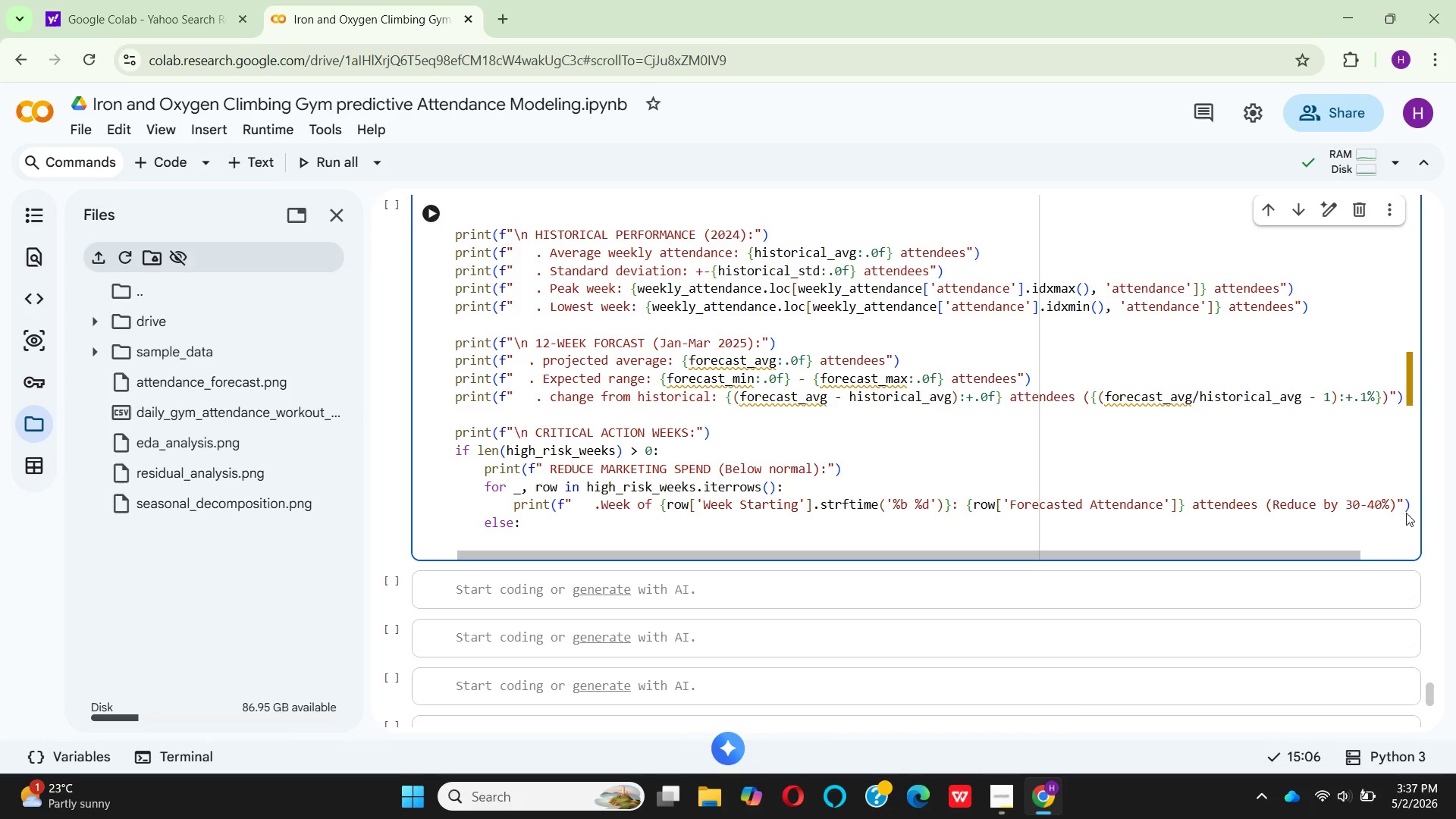 
type(  print("  No high )
 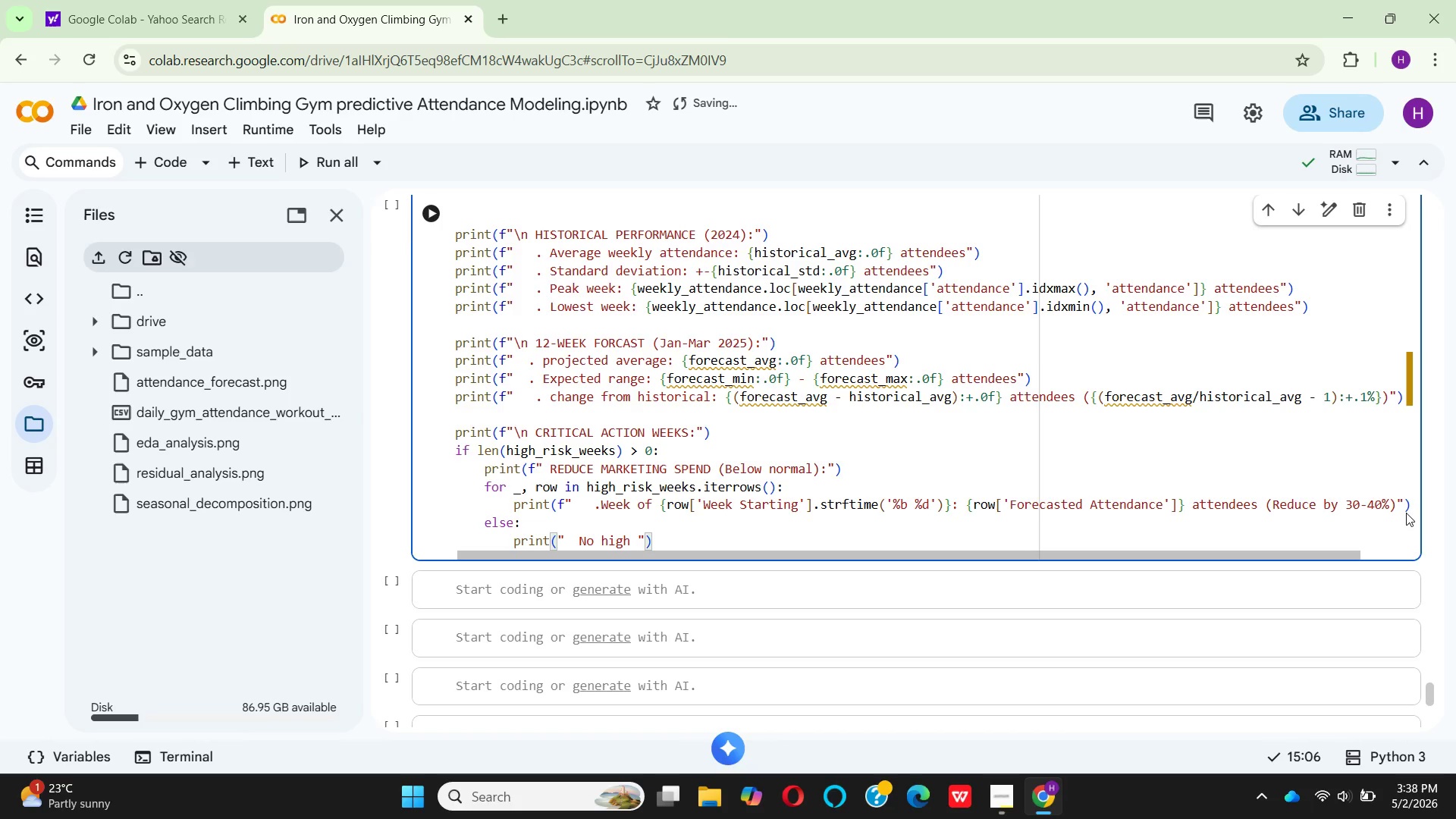 
type(rs)
key(Backspace)
 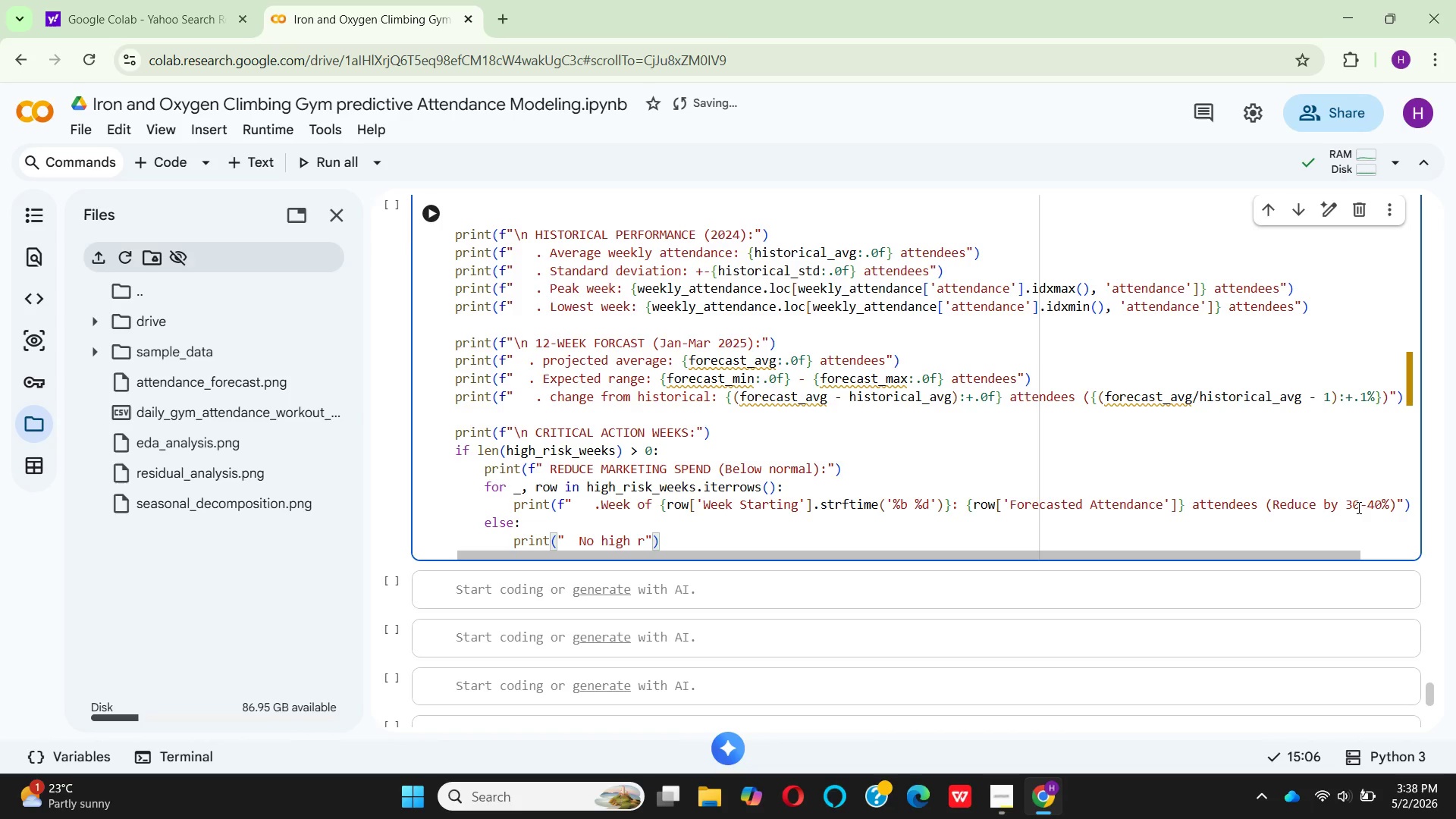 
type(isk weeks dete)
 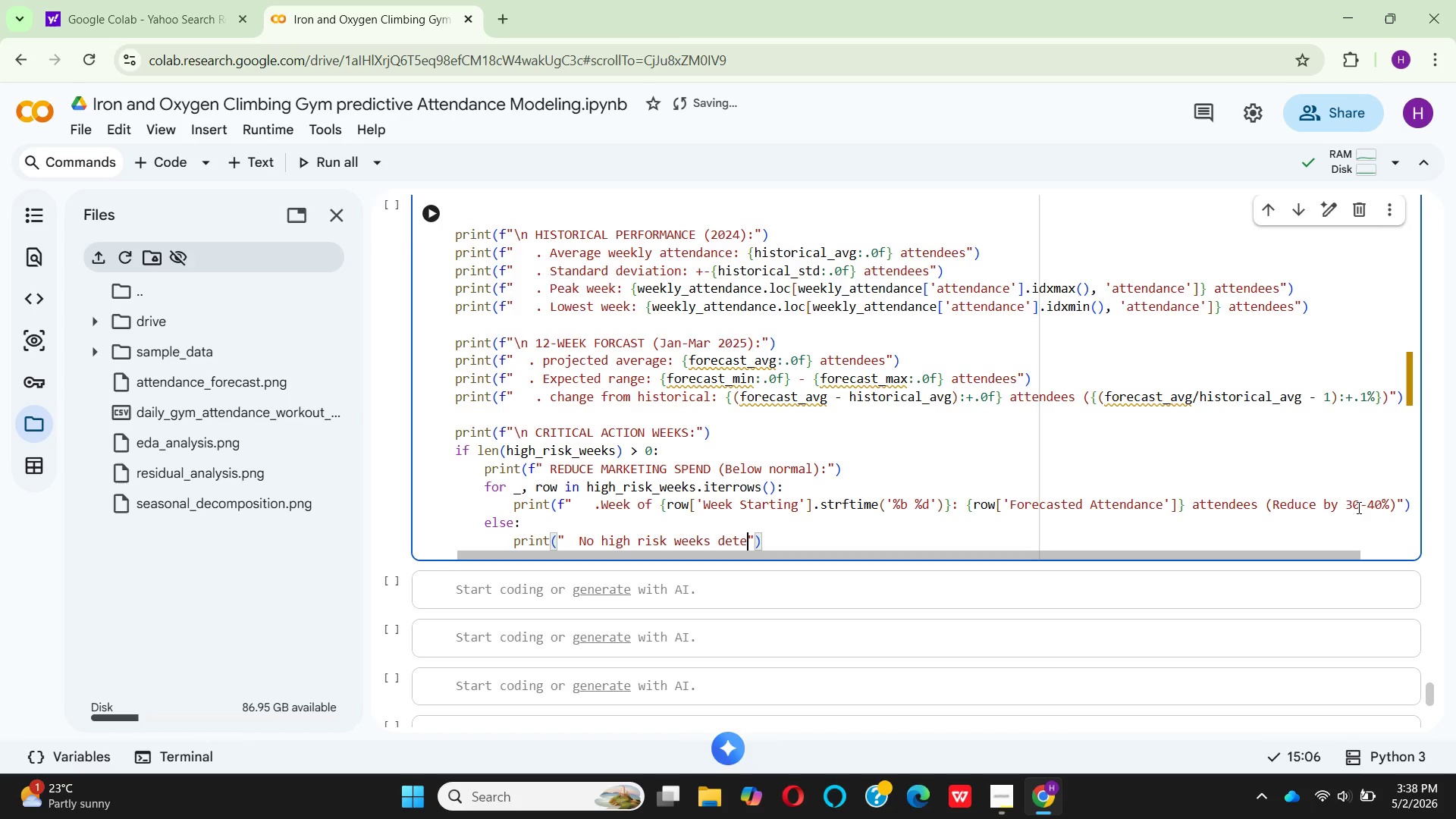 
hold_key(key=C, duration=0.41)
 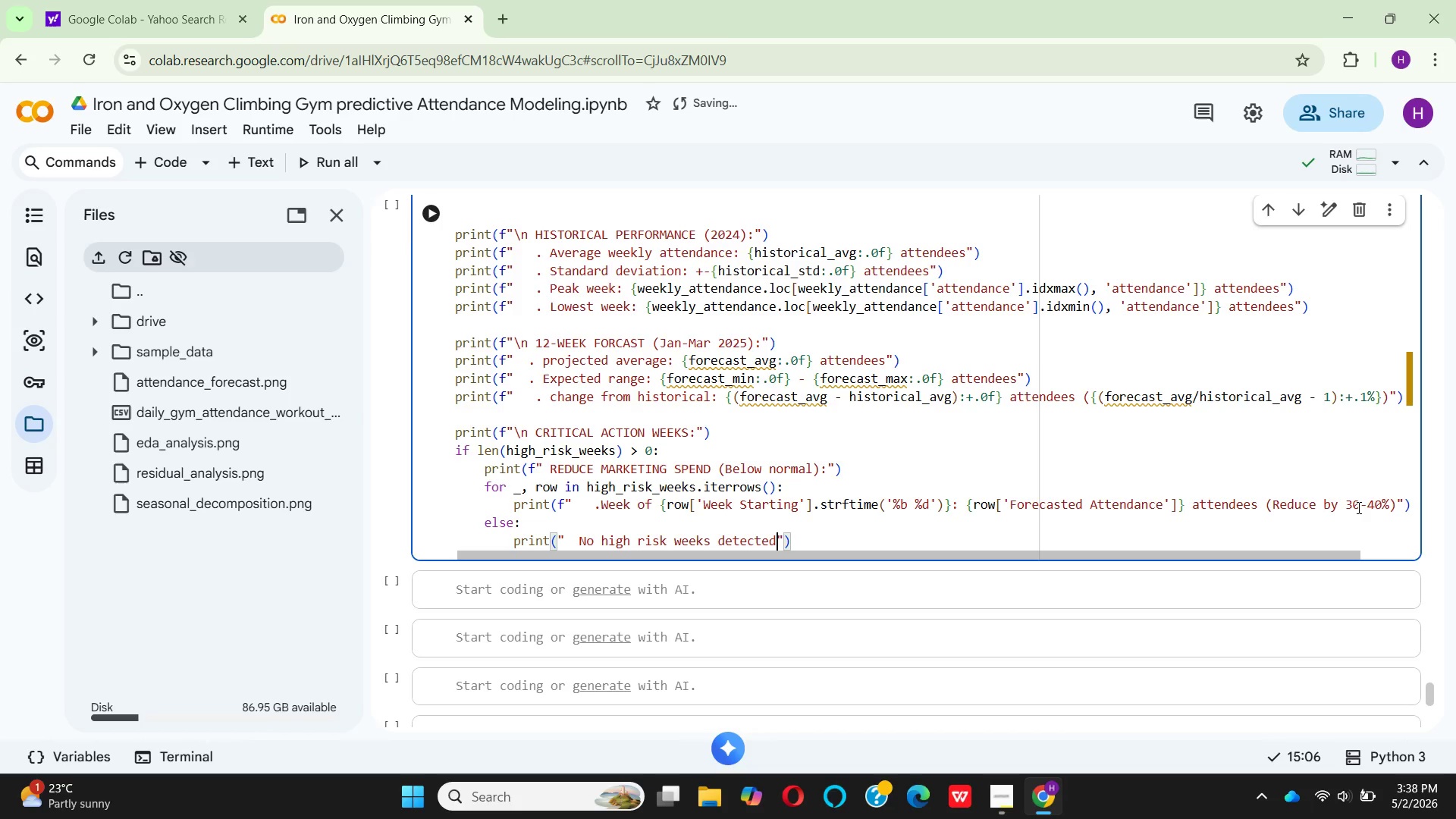 
type(ted)
 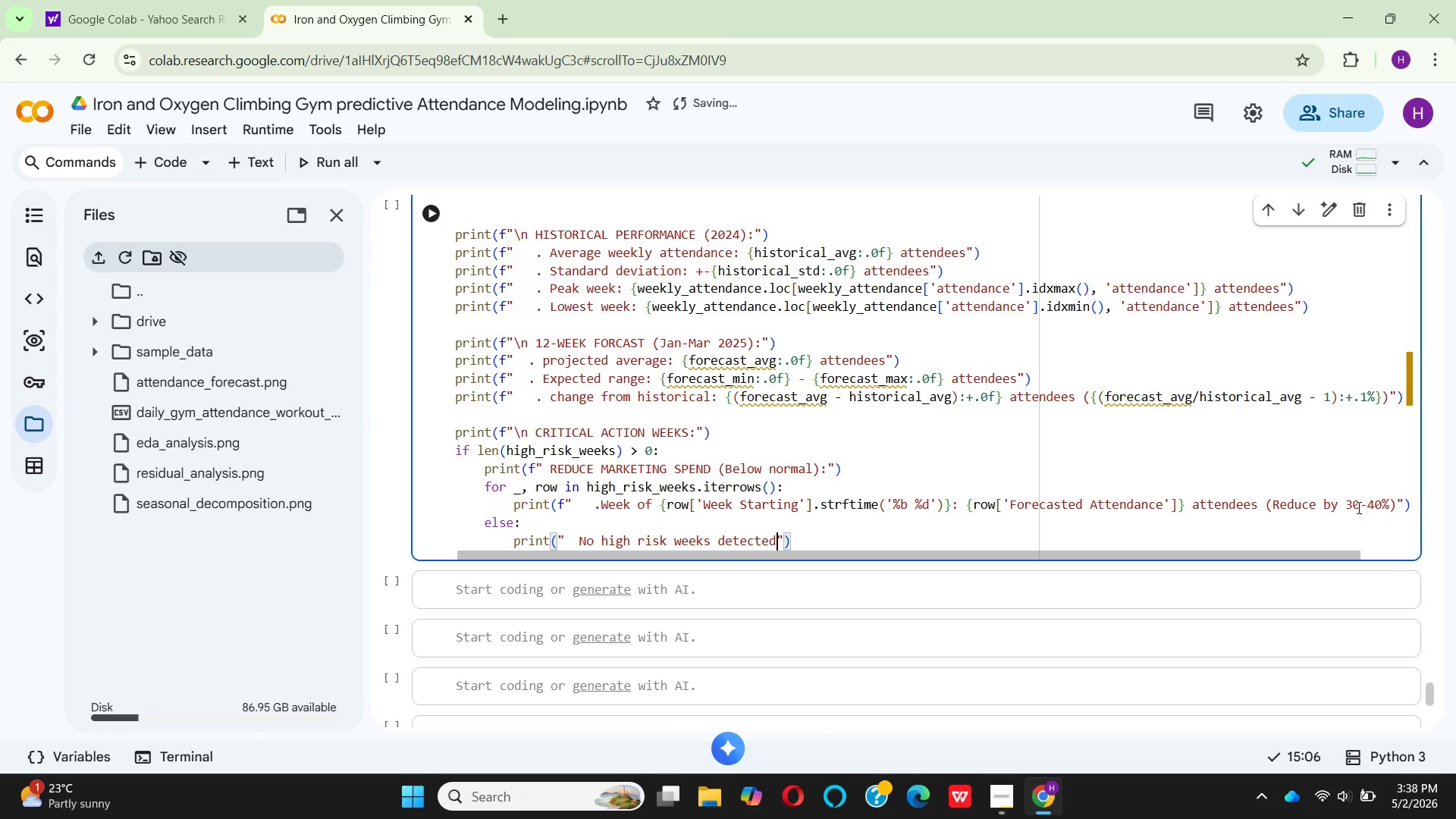 
key(ArrowRight)
 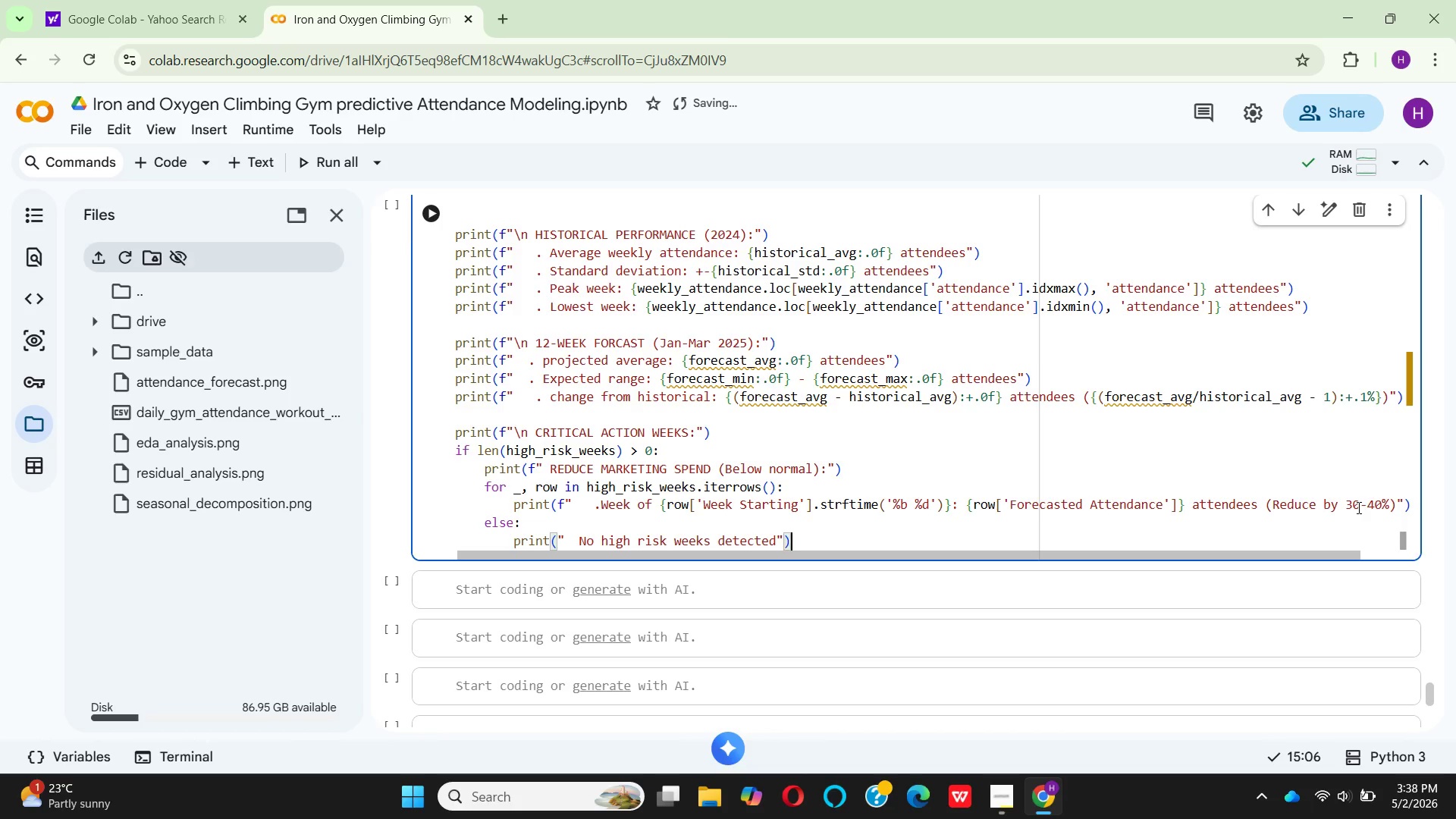 
key(ArrowRight)
 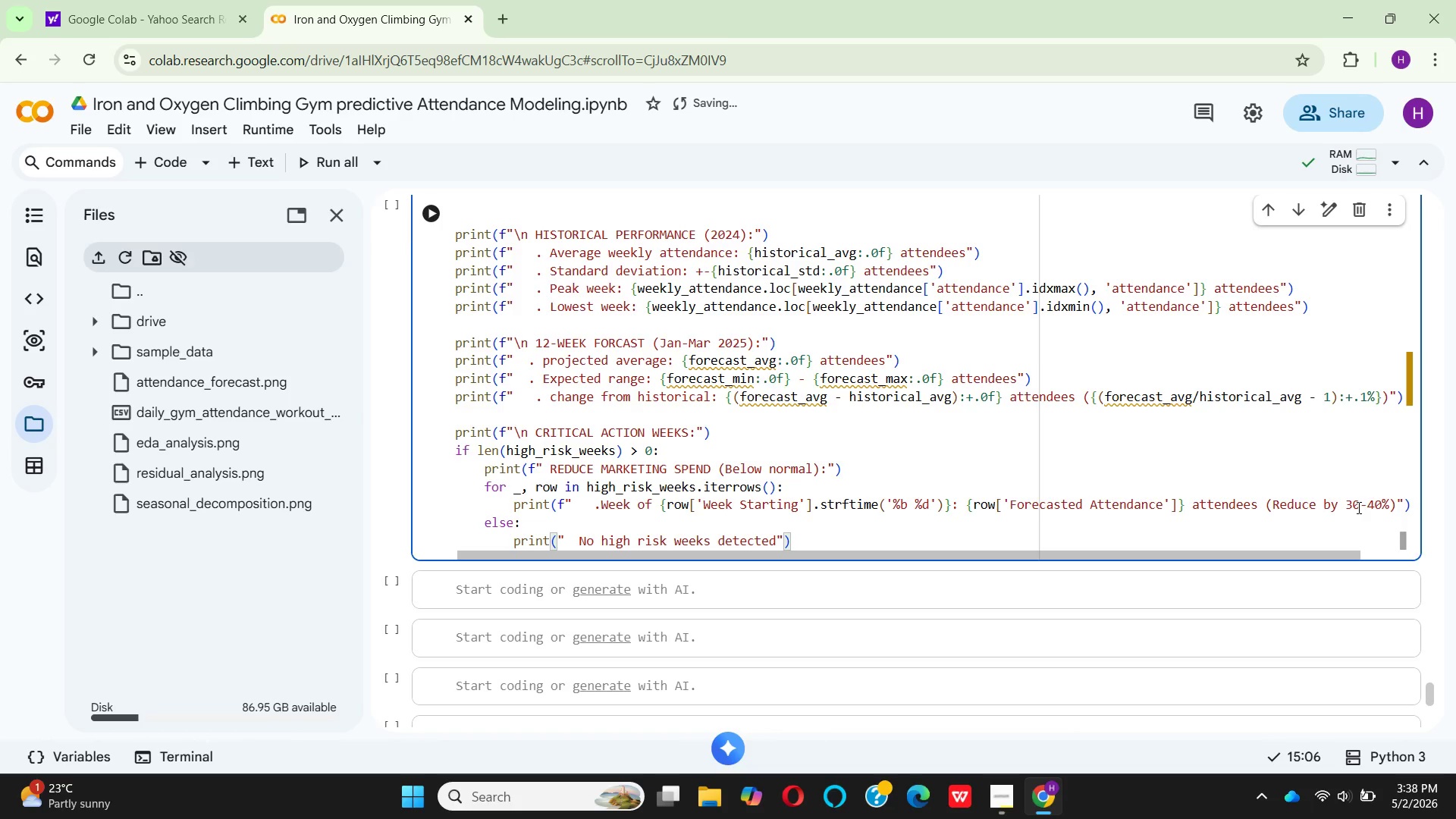 
key(Enter)
 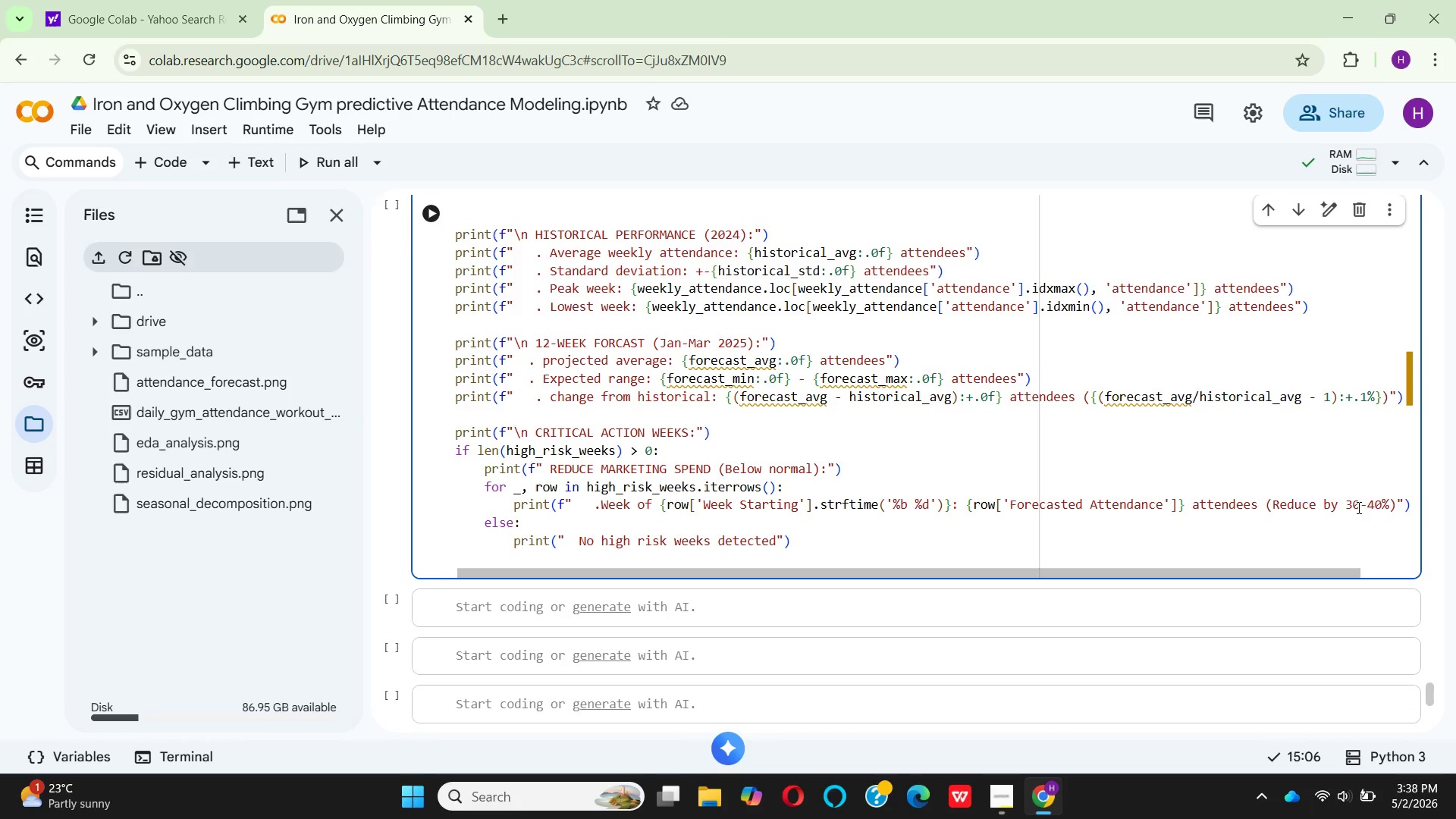 
key(Backspace)
 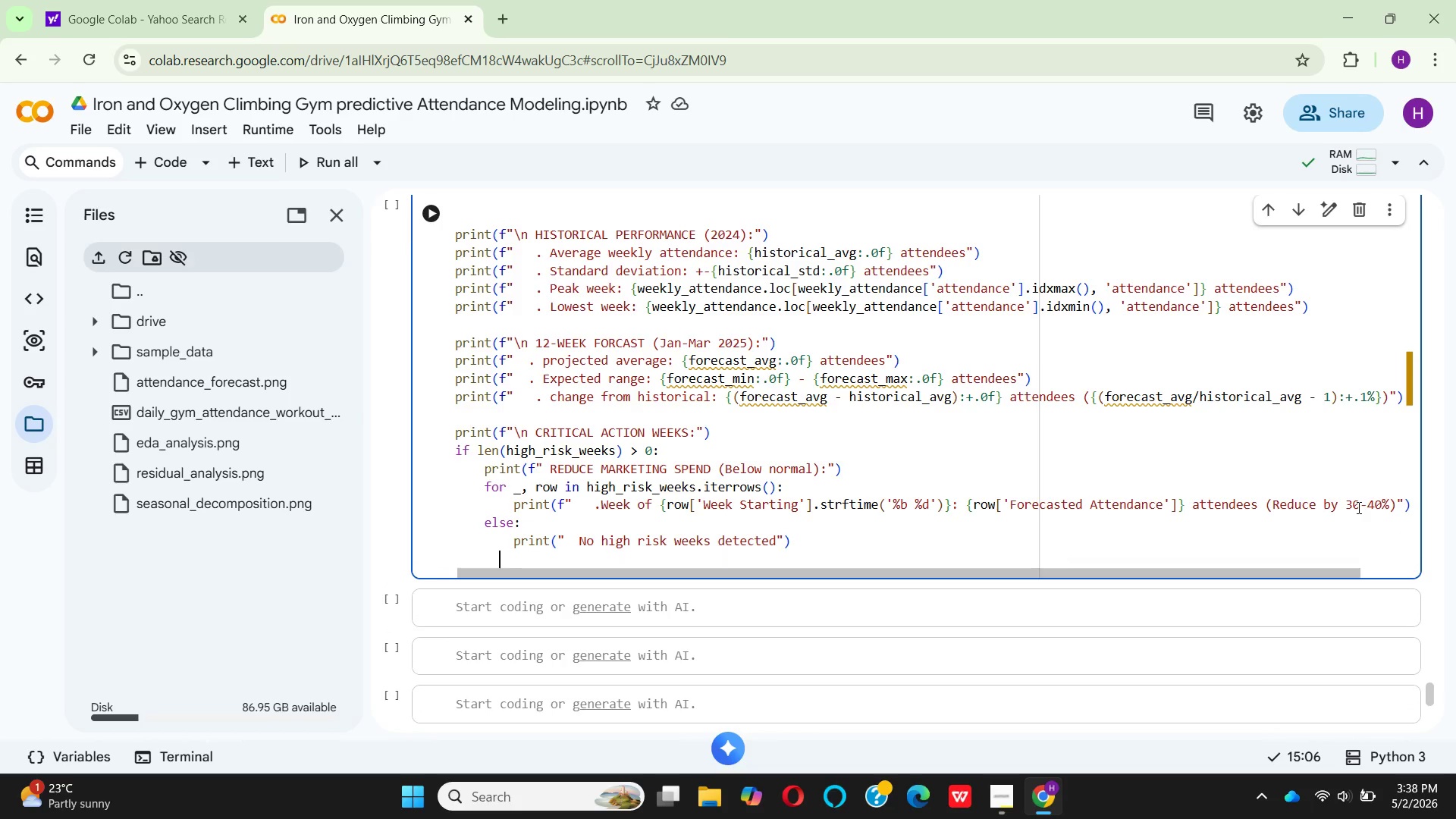 
key(Backspace)
 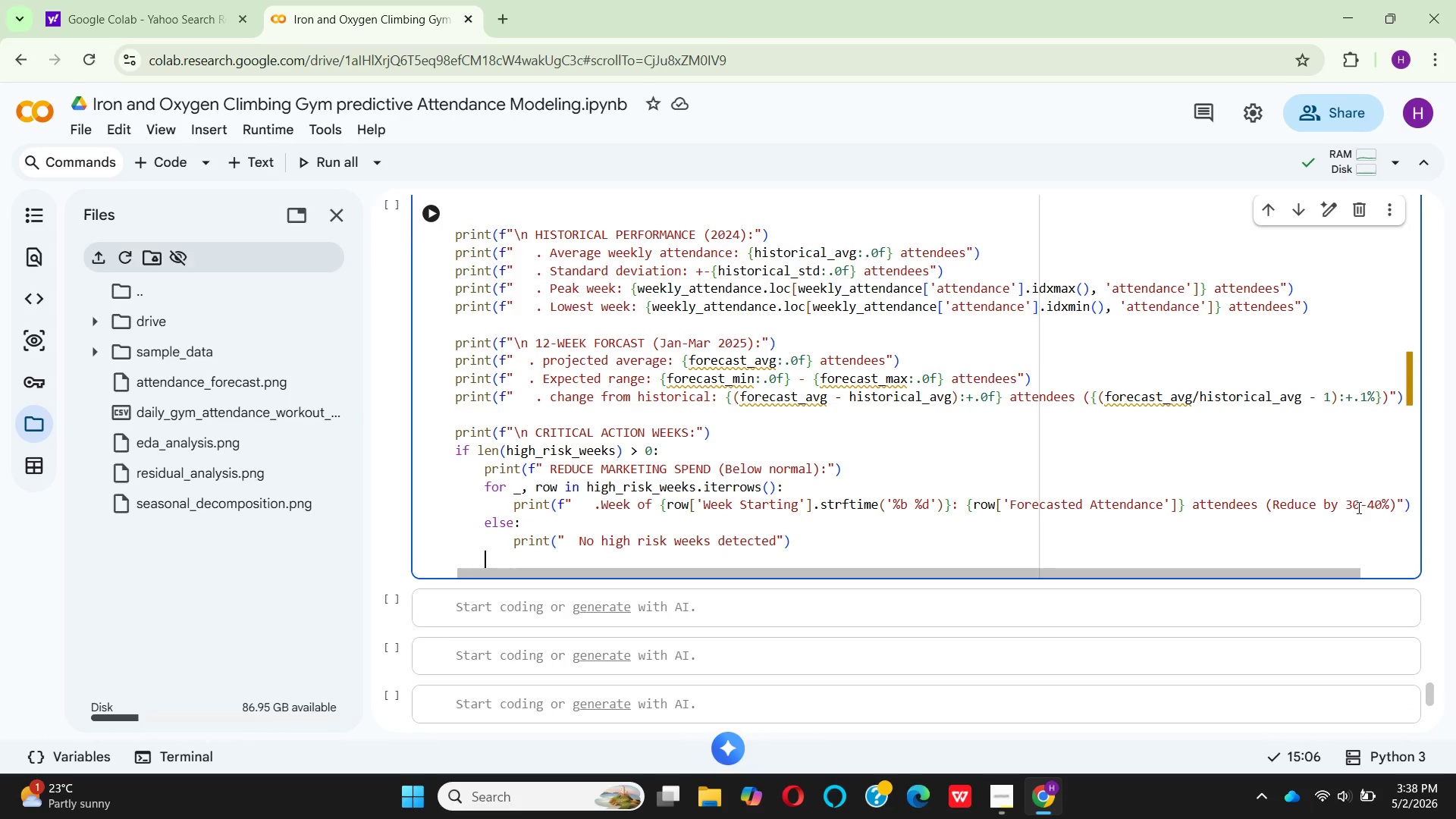 
type(if )
 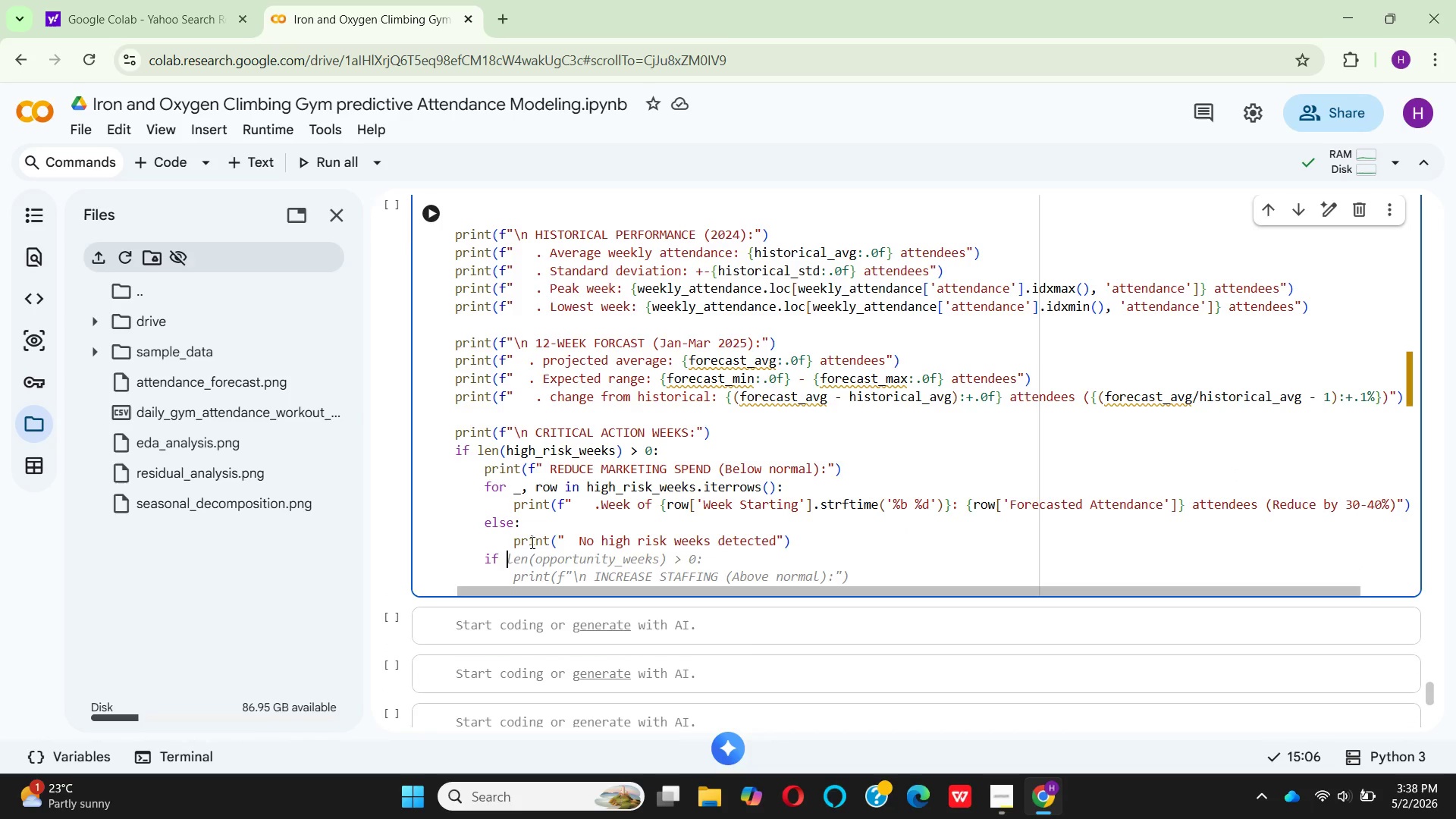 
wait(5.84)
 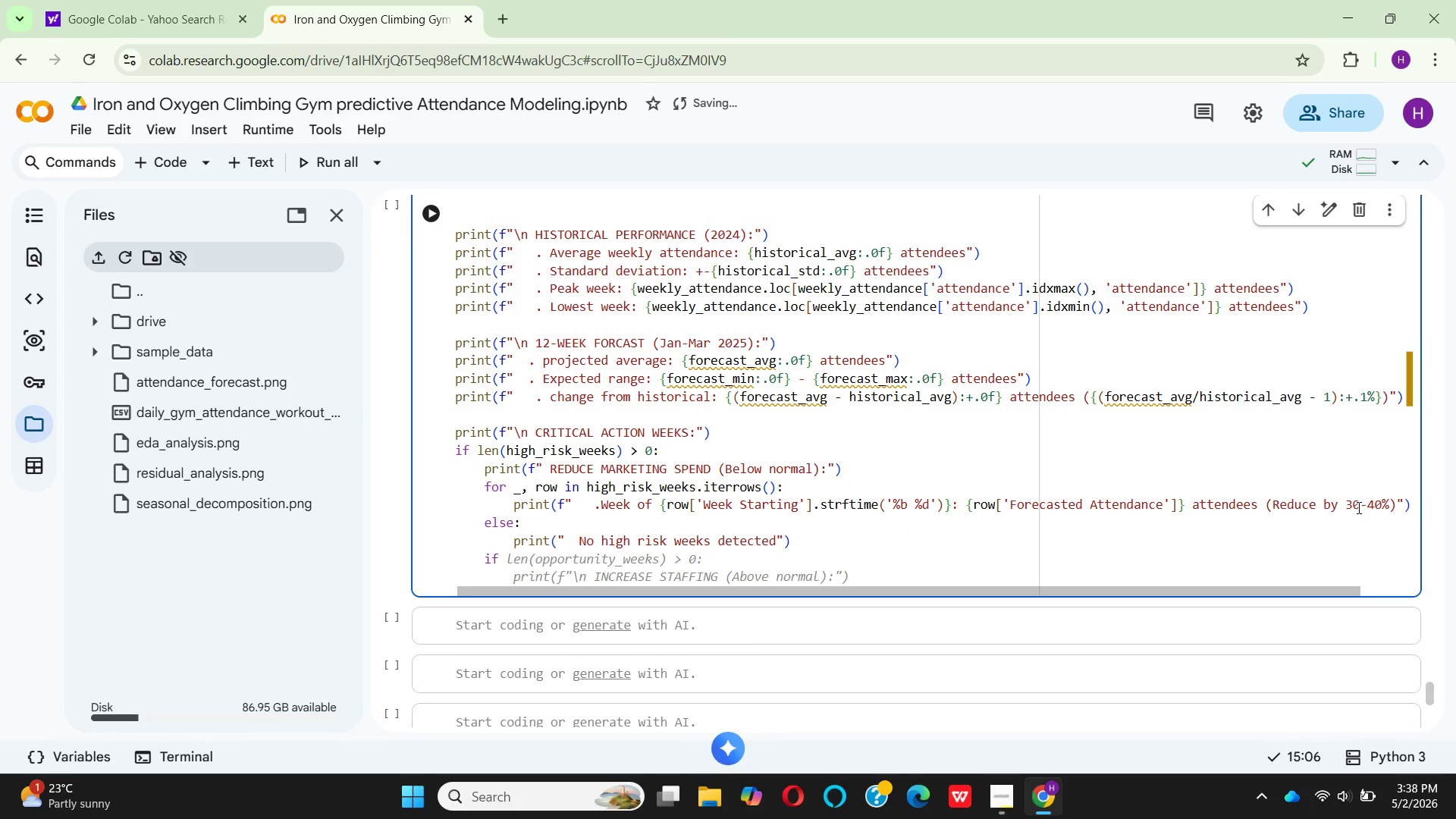 
left_click([585, 535])
 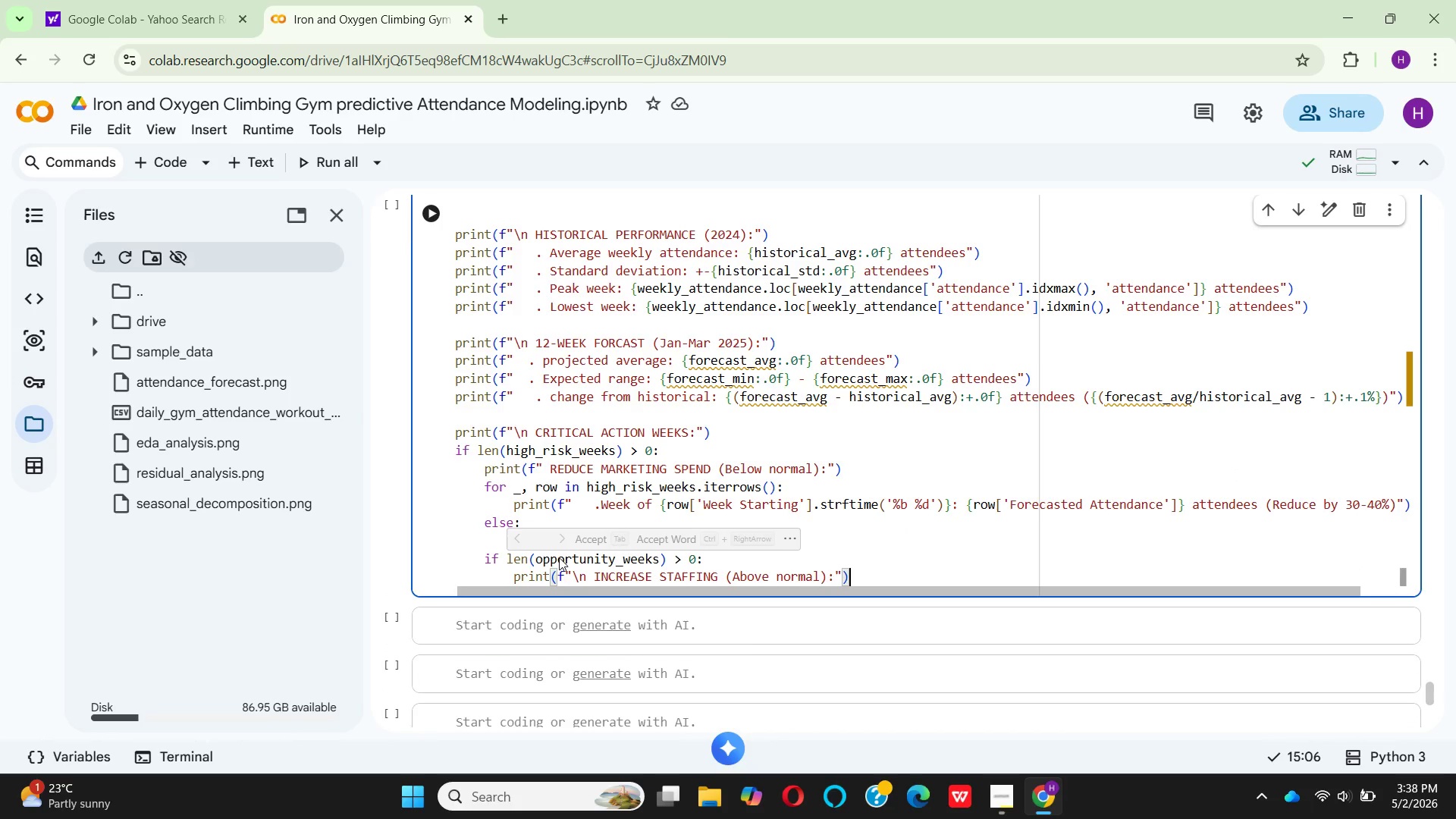 
mouse_move([560, 571])
 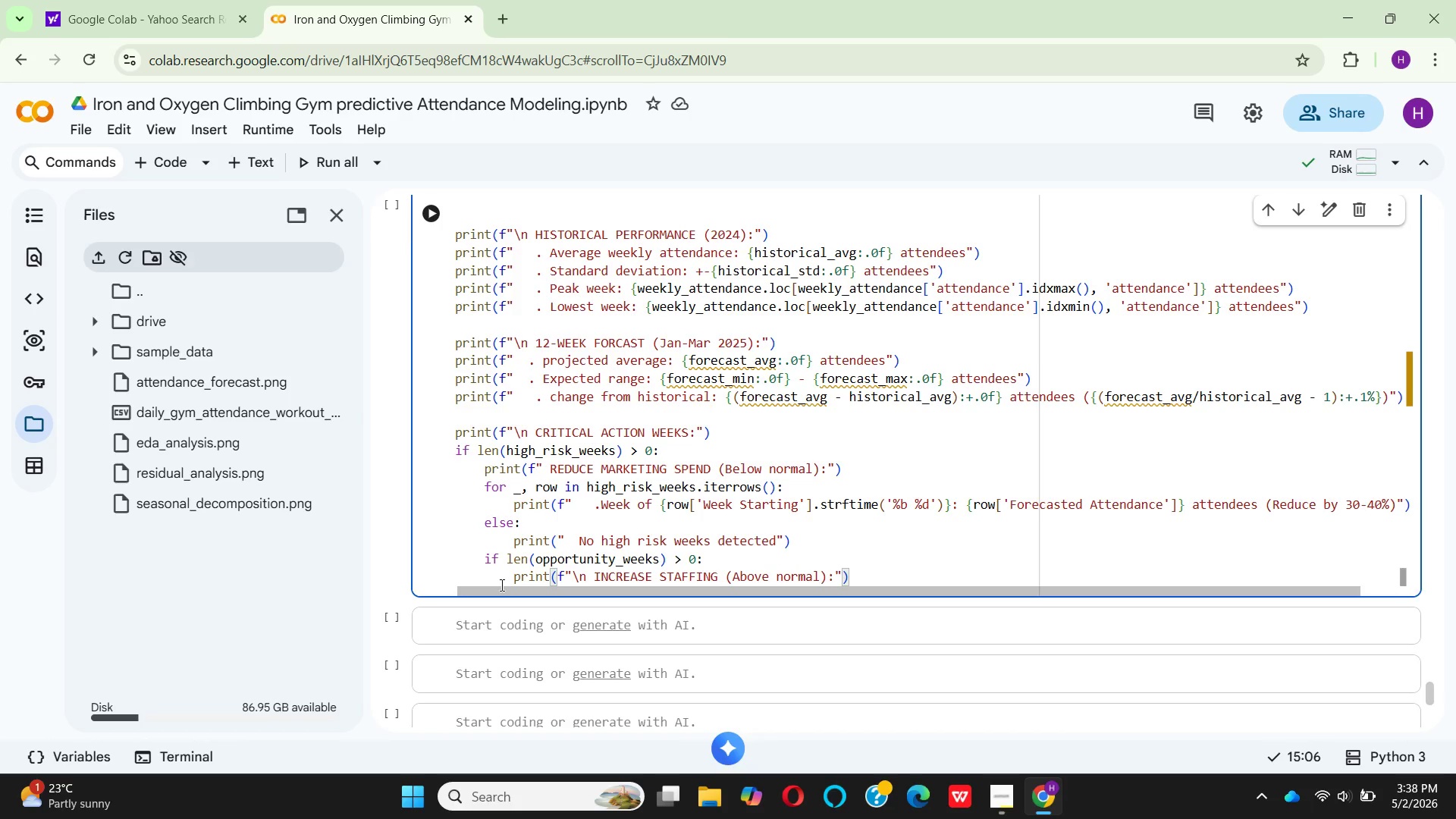 
wait(8.23)
 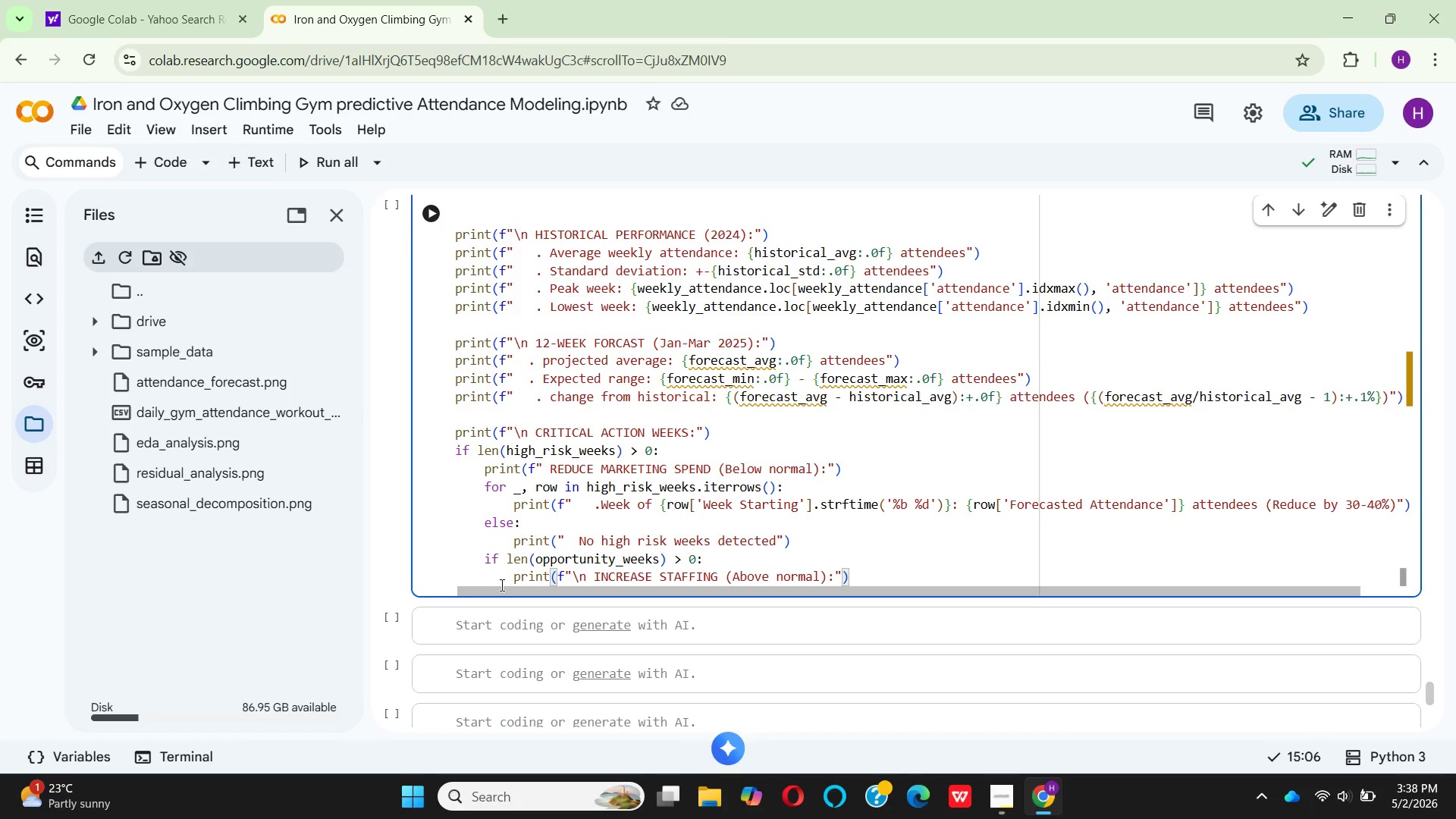 
mouse_move([726, 594])
 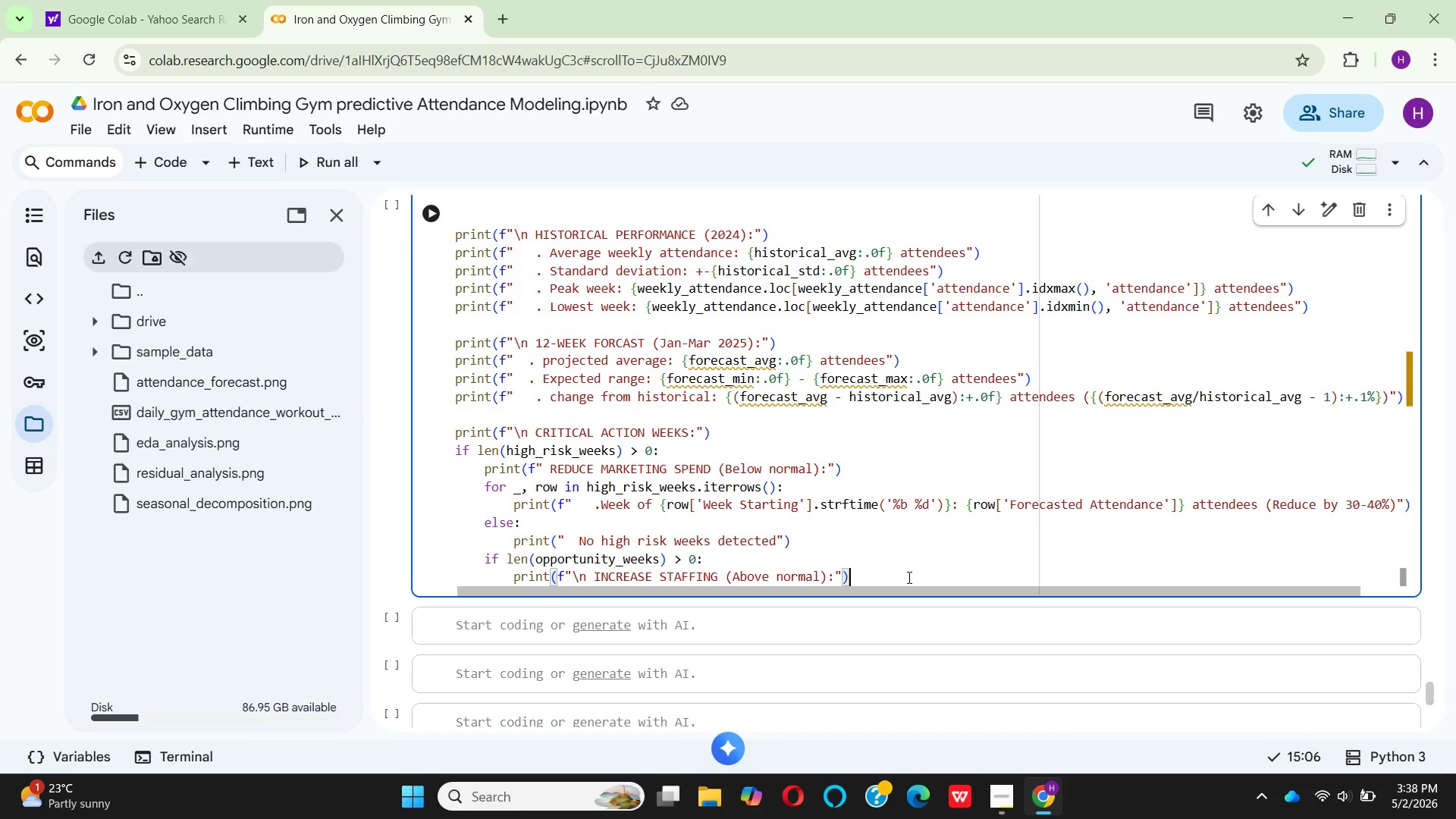 
key(Enter)
 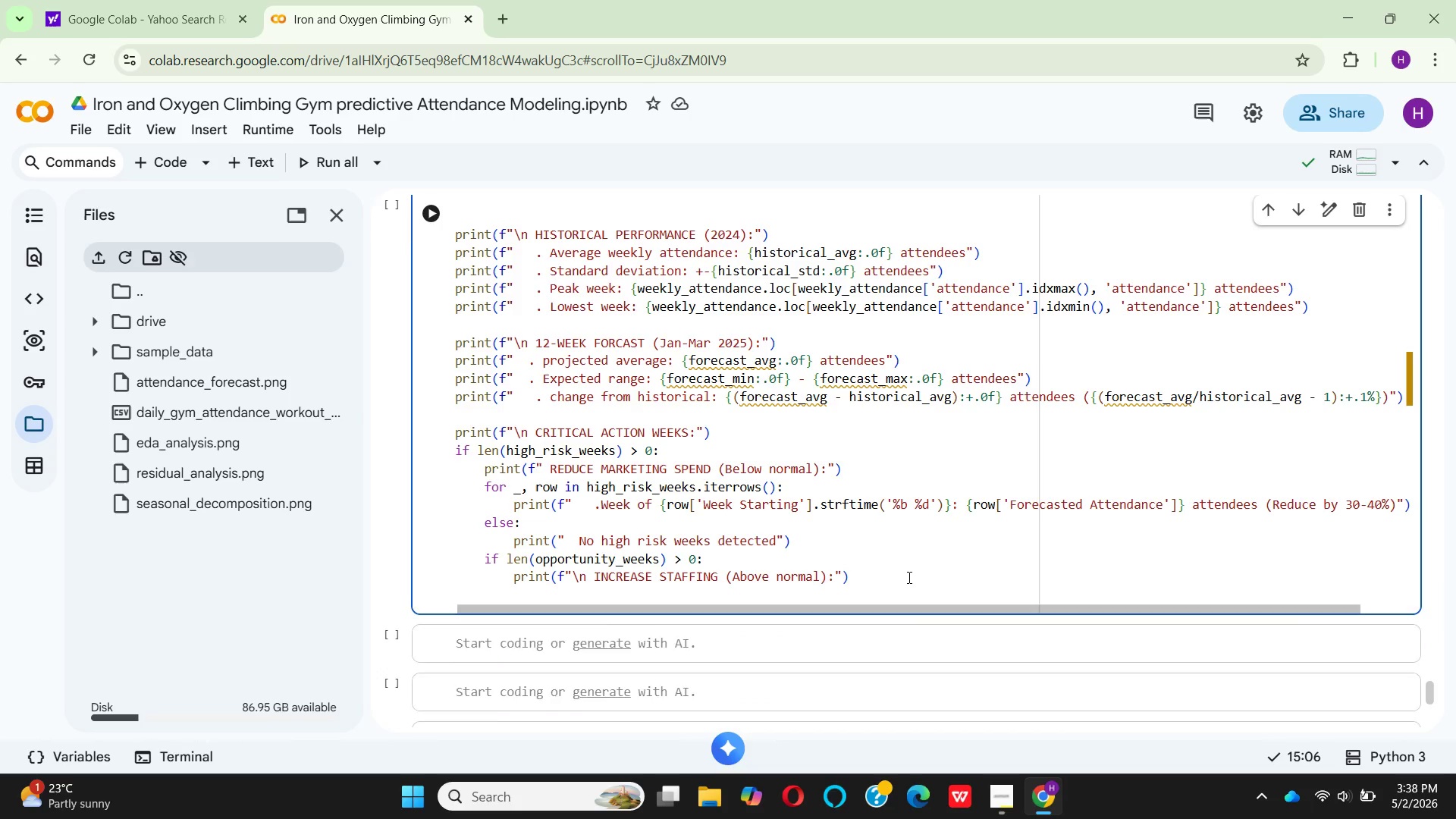 
type(for)
 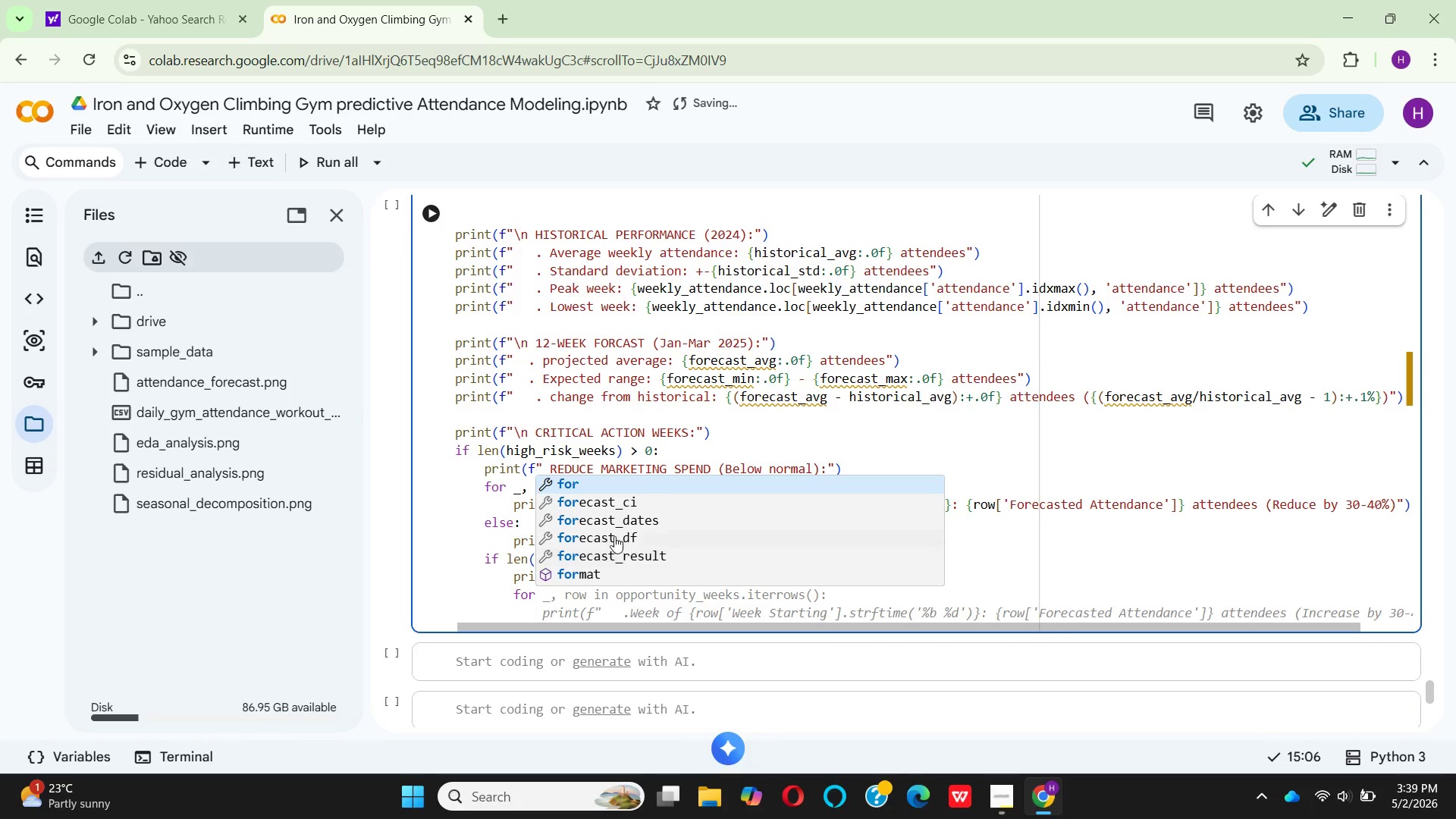 
wait(5.14)
 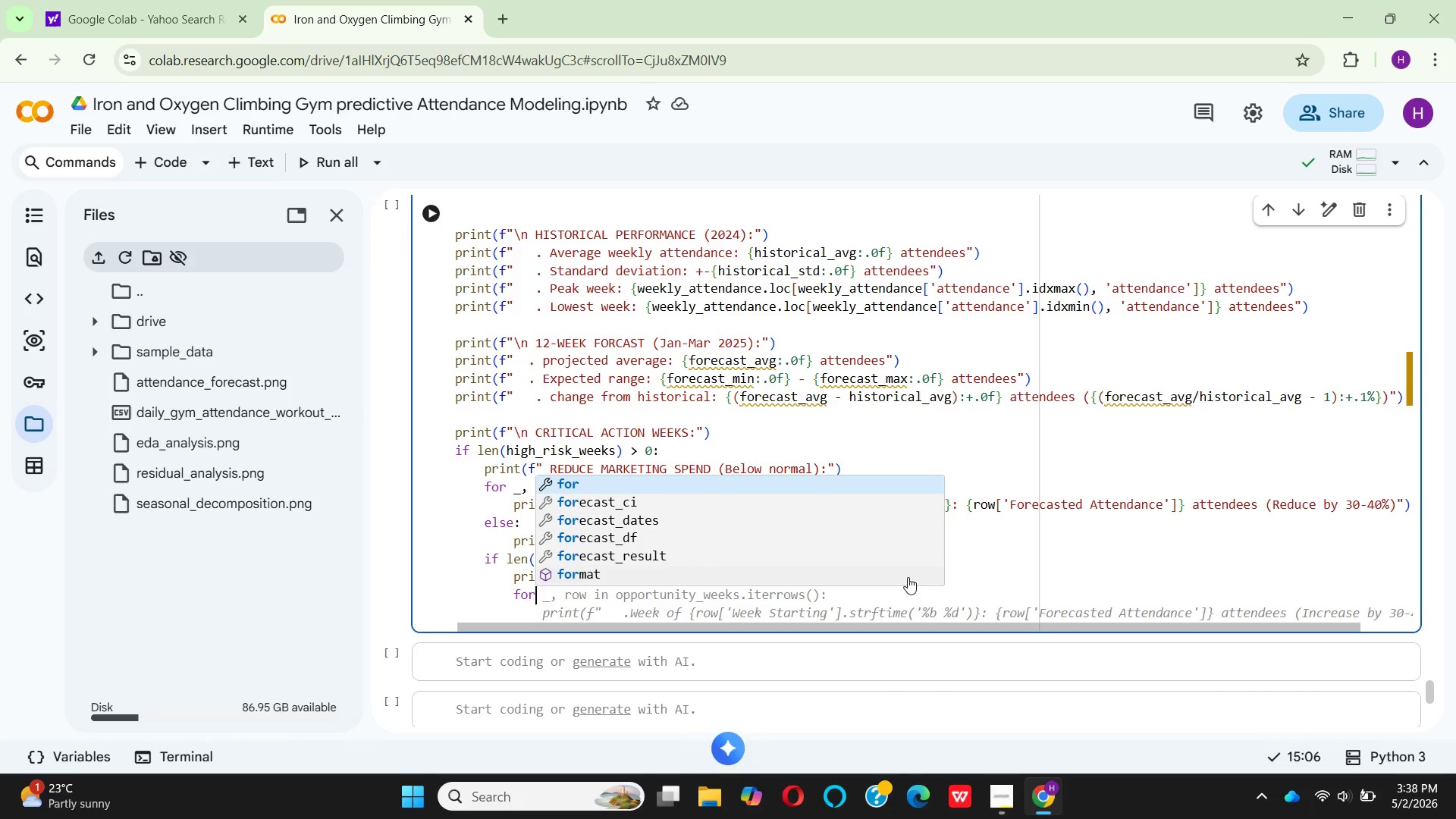 
key(Enter)
 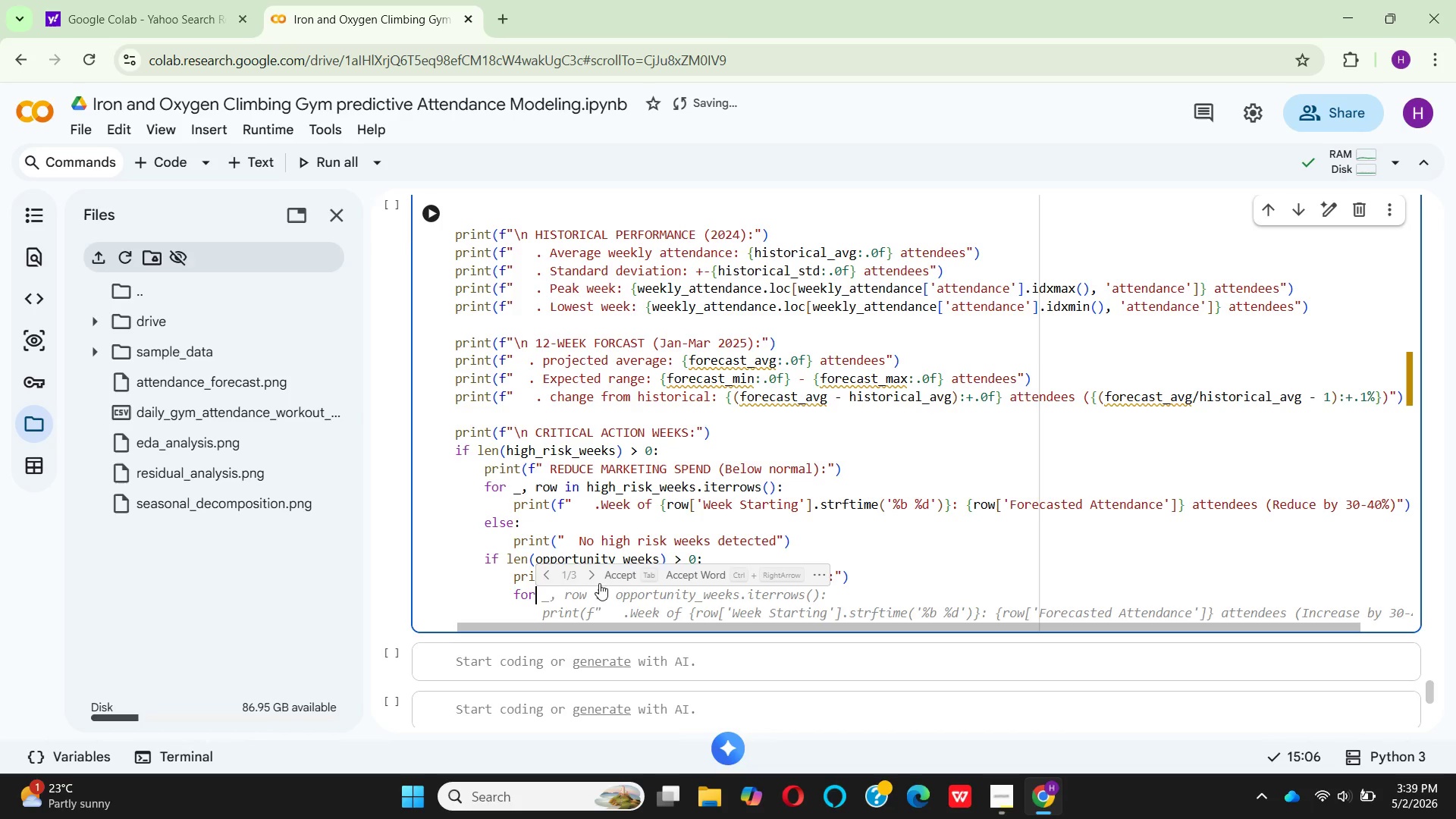 
left_click([625, 577])
 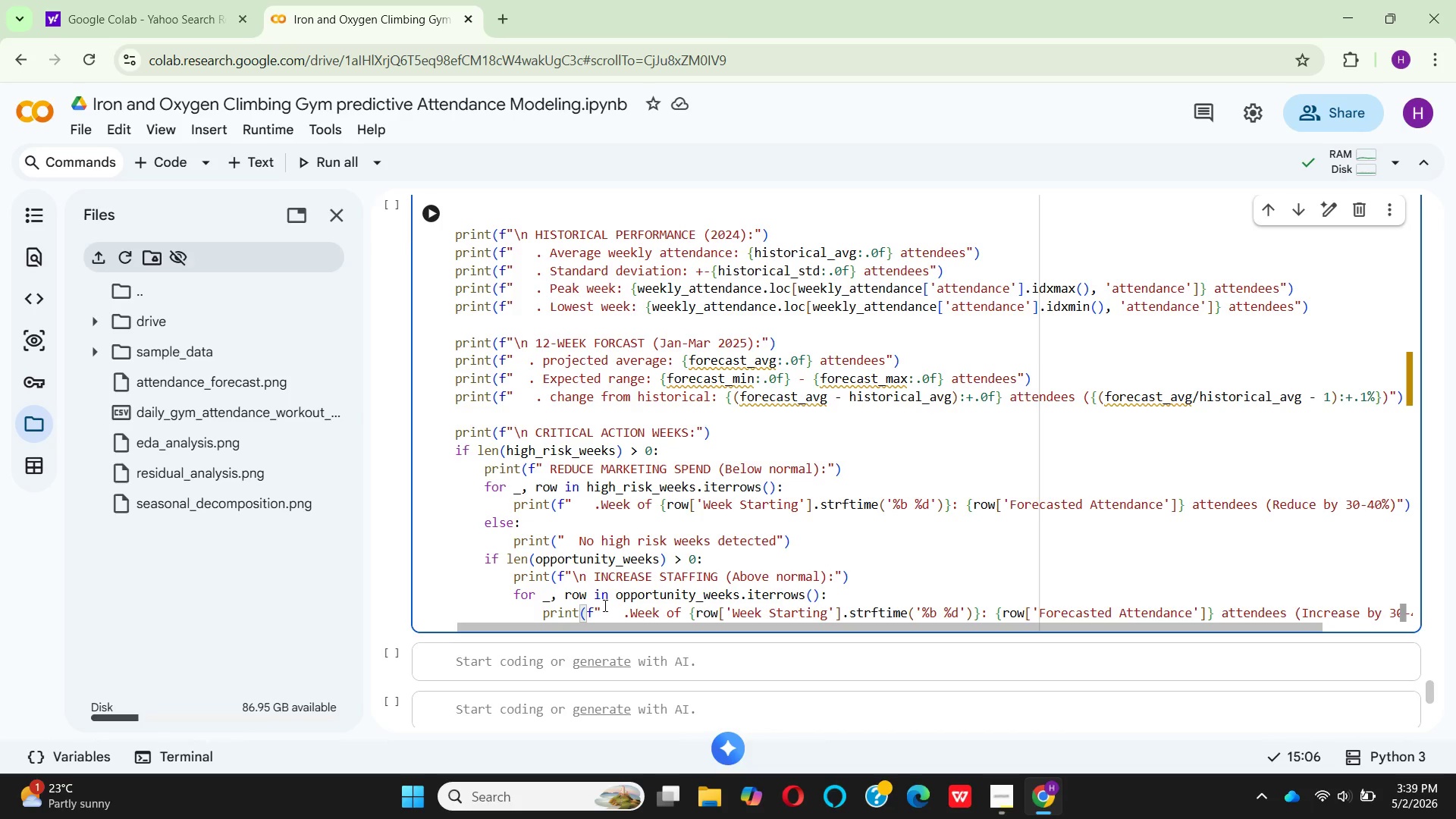 
wait(8.85)
 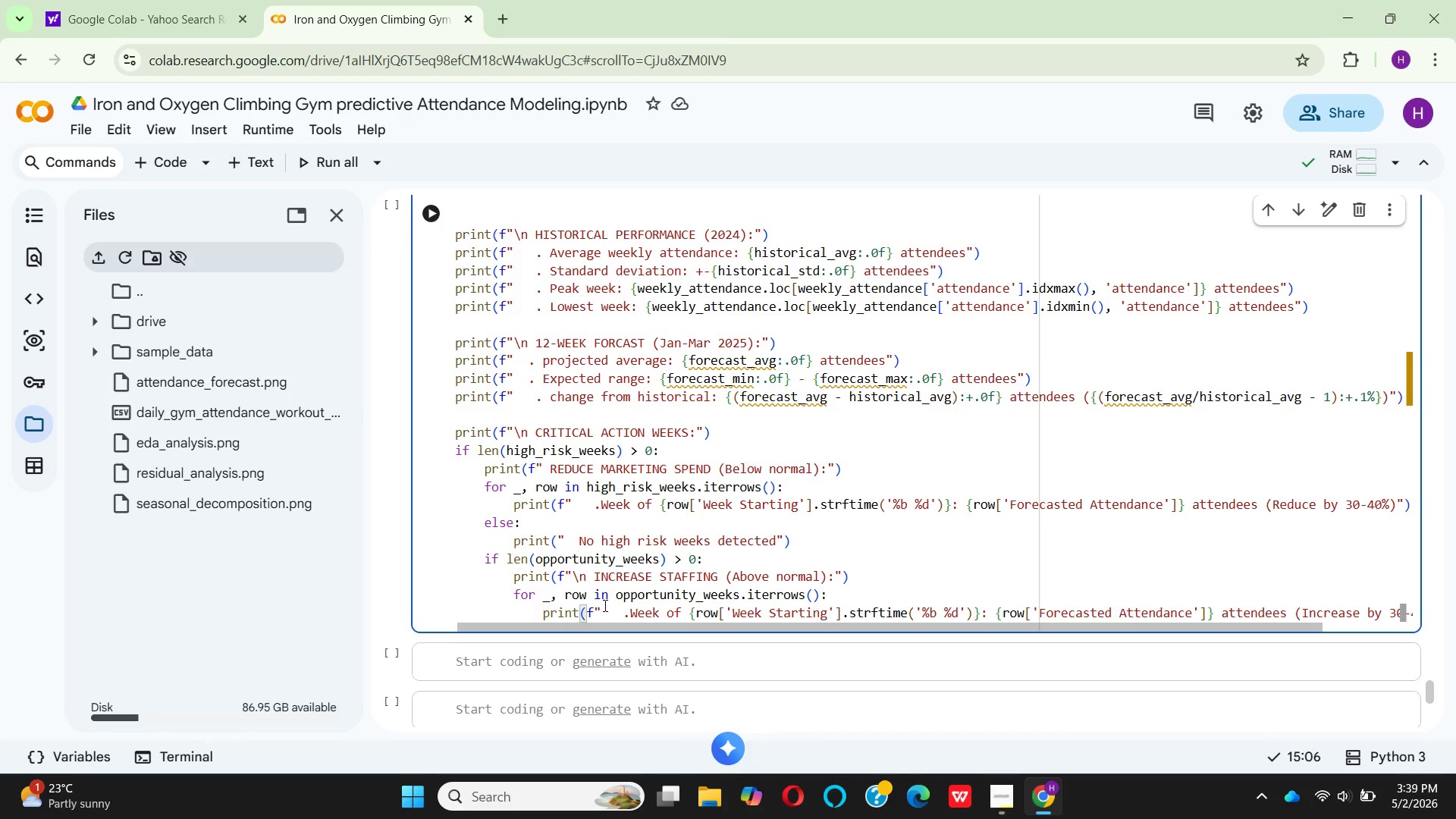 
mouse_move([778, 614])
 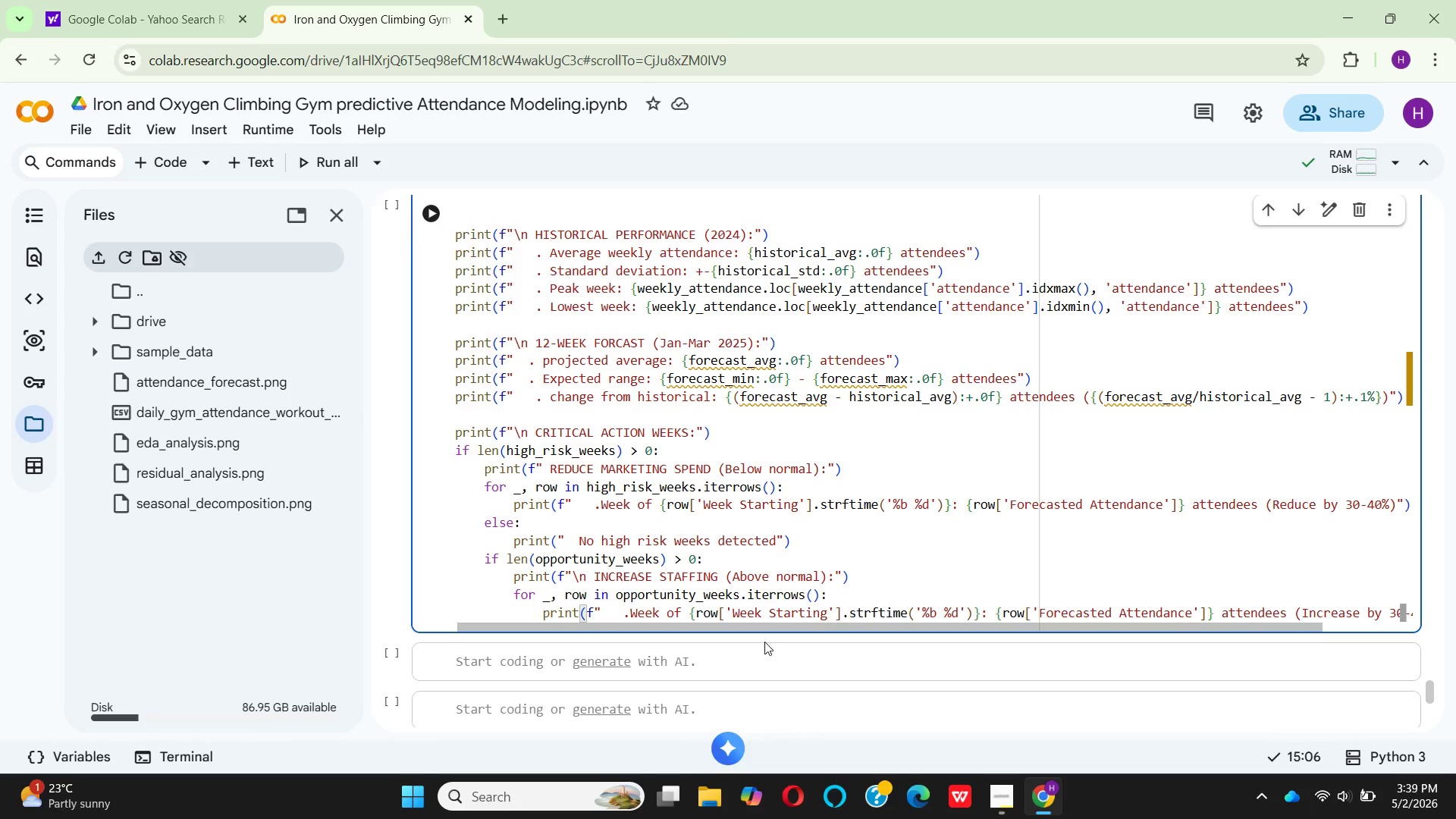 
mouse_move([585, 621])
 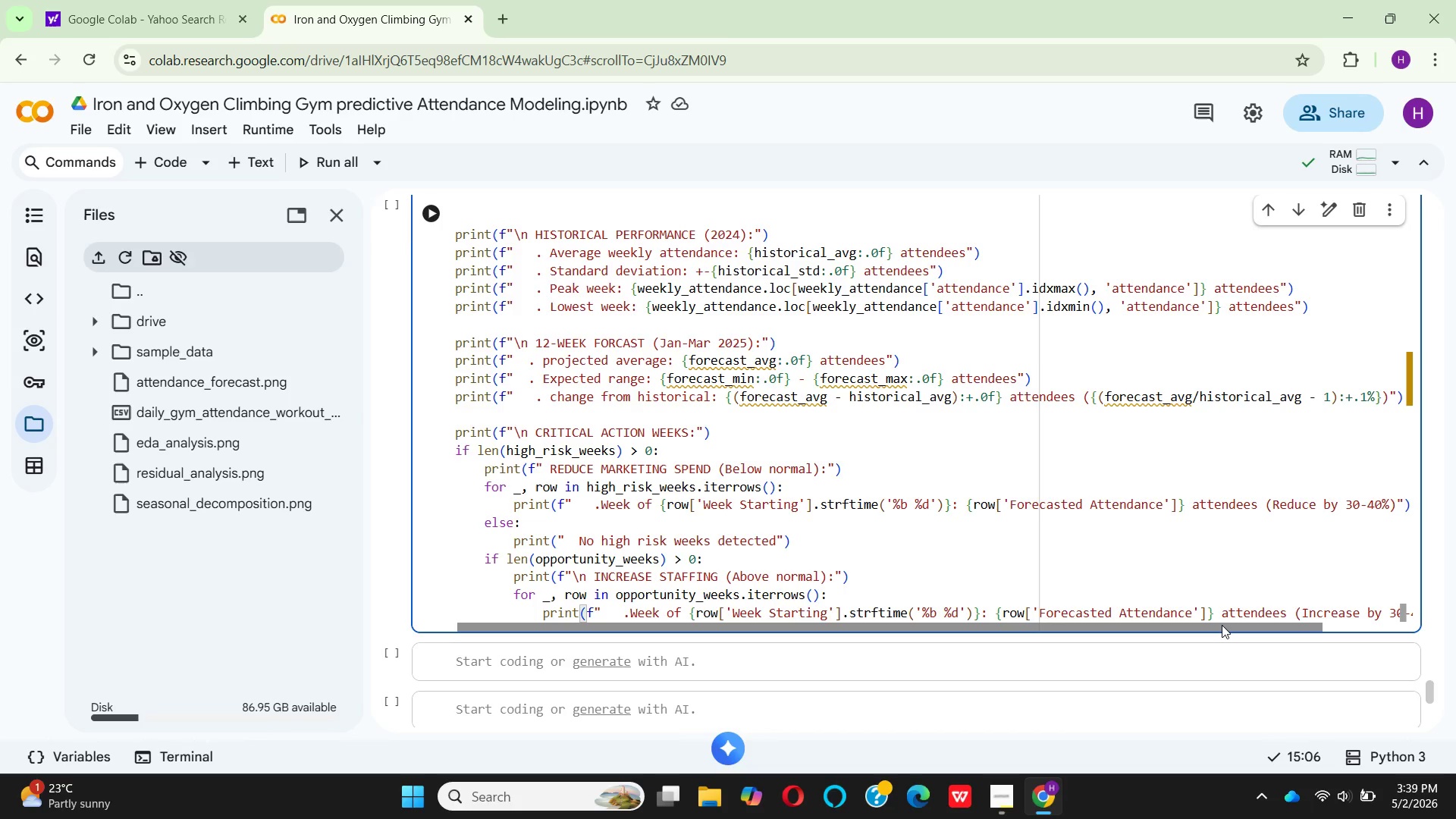 
wait(24.99)
 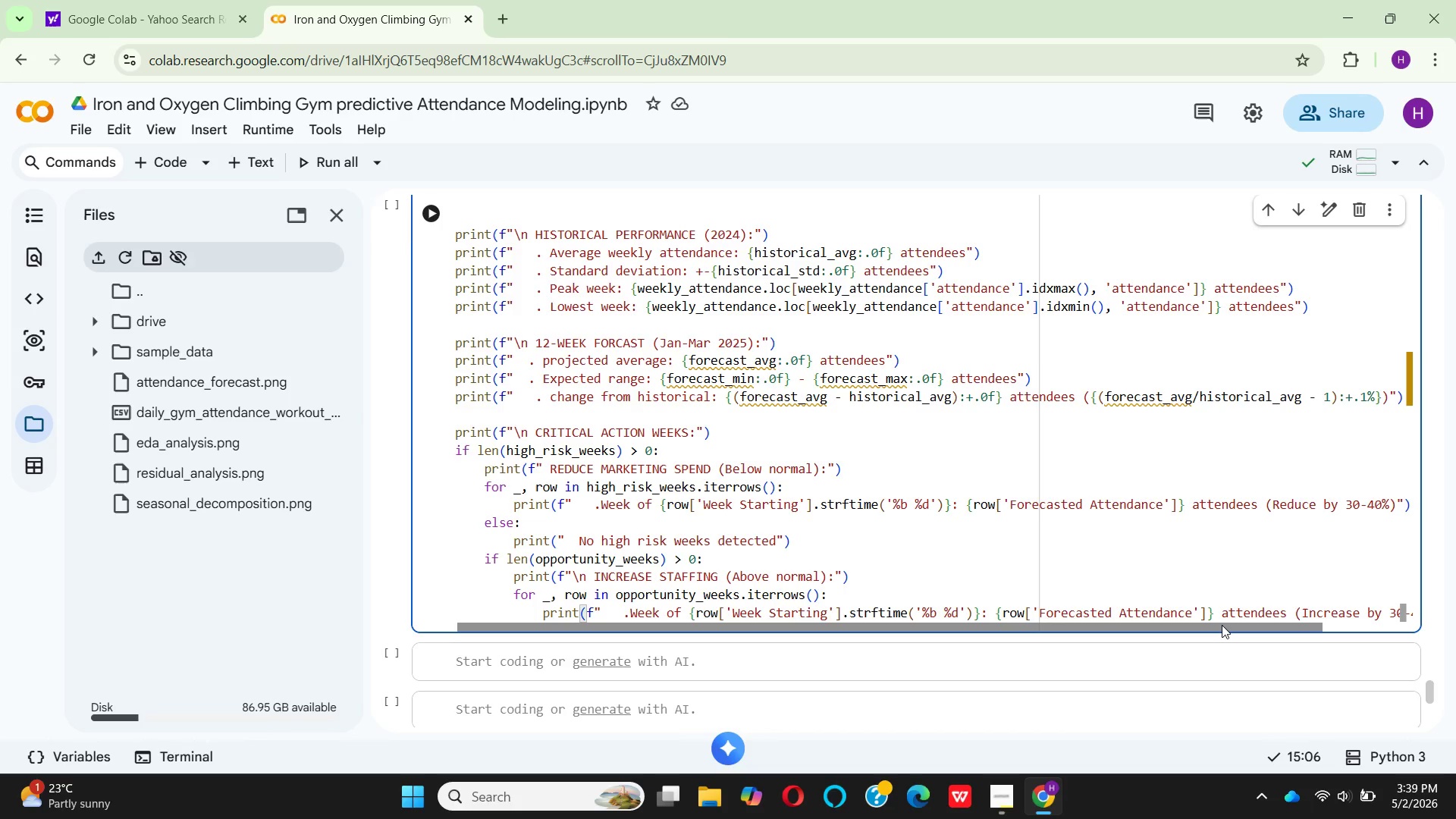 
left_click_drag(start_coordinate=[1202, 628], to_coordinate=[1455, 633])
 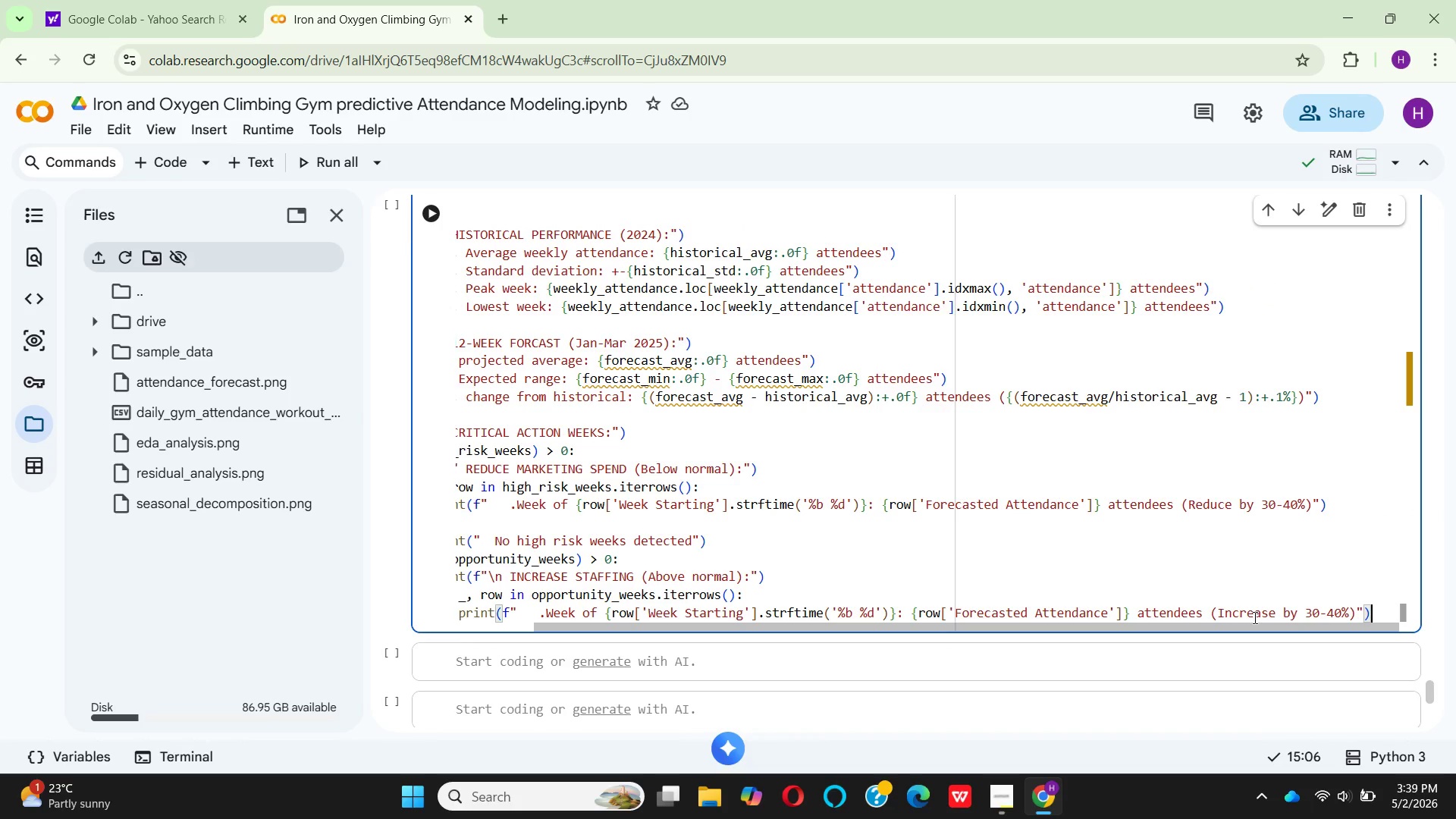 
wait(8.7)
 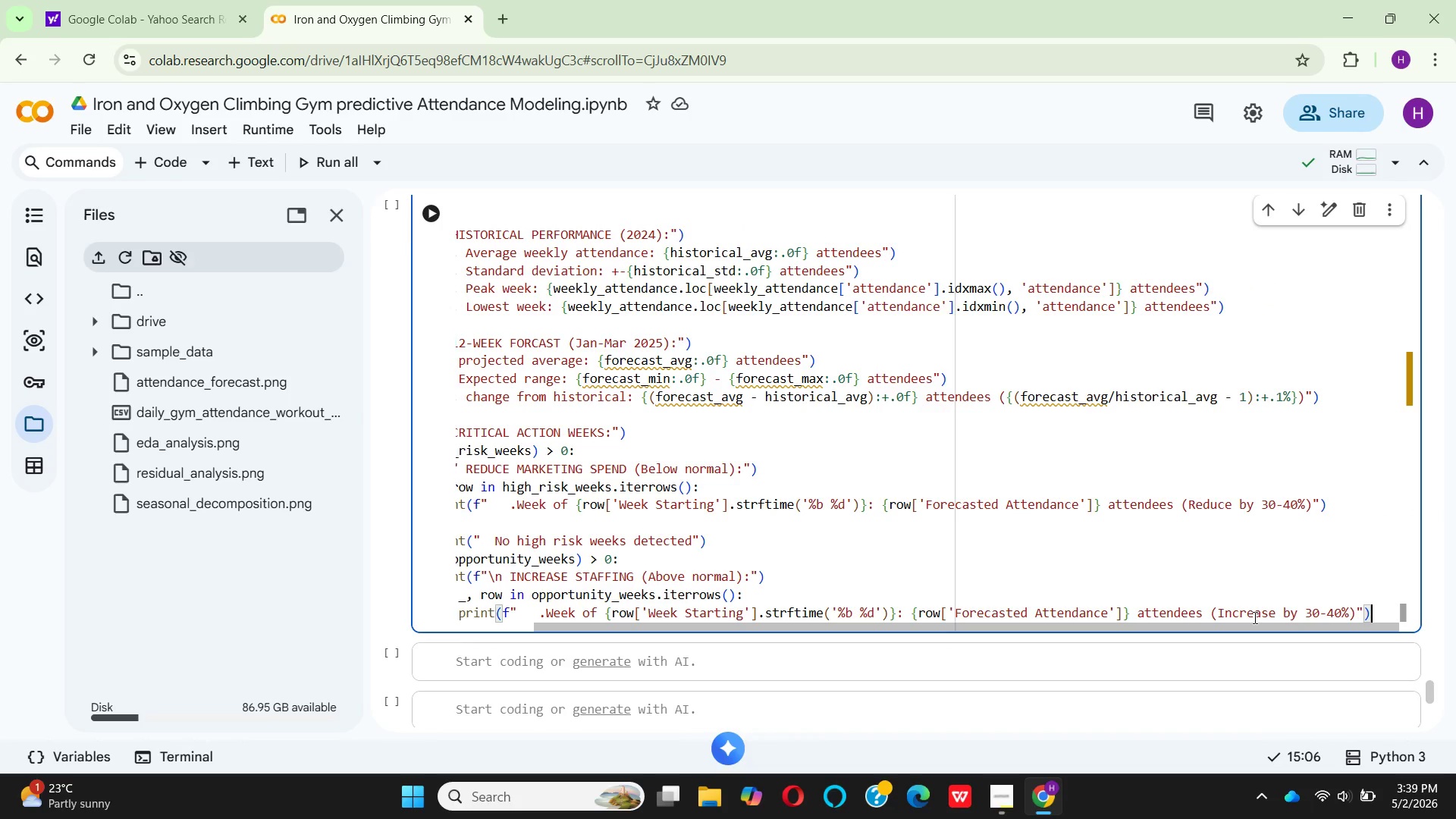 
left_click([1349, 613])
 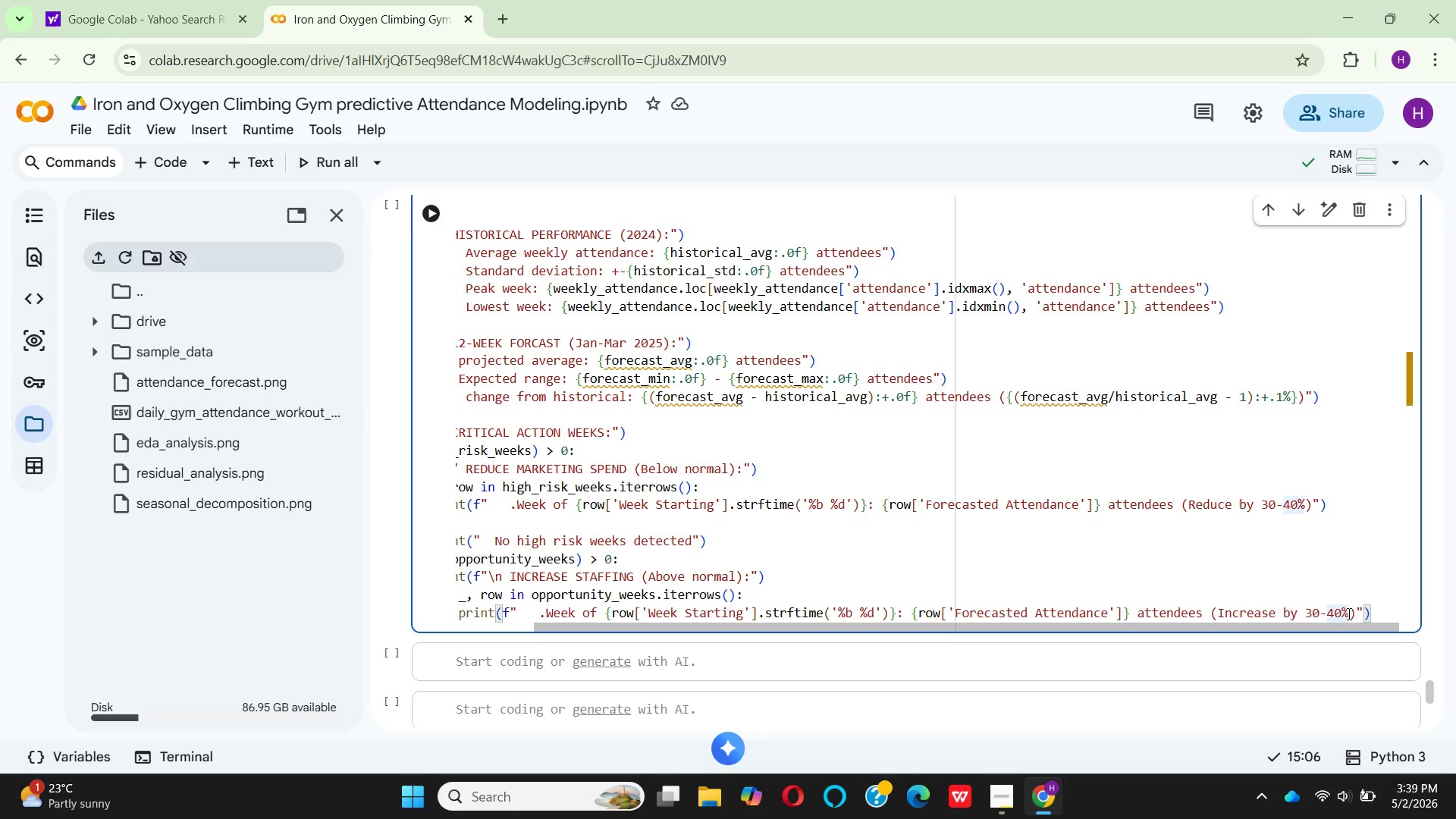 
left_click([1350, 613])
 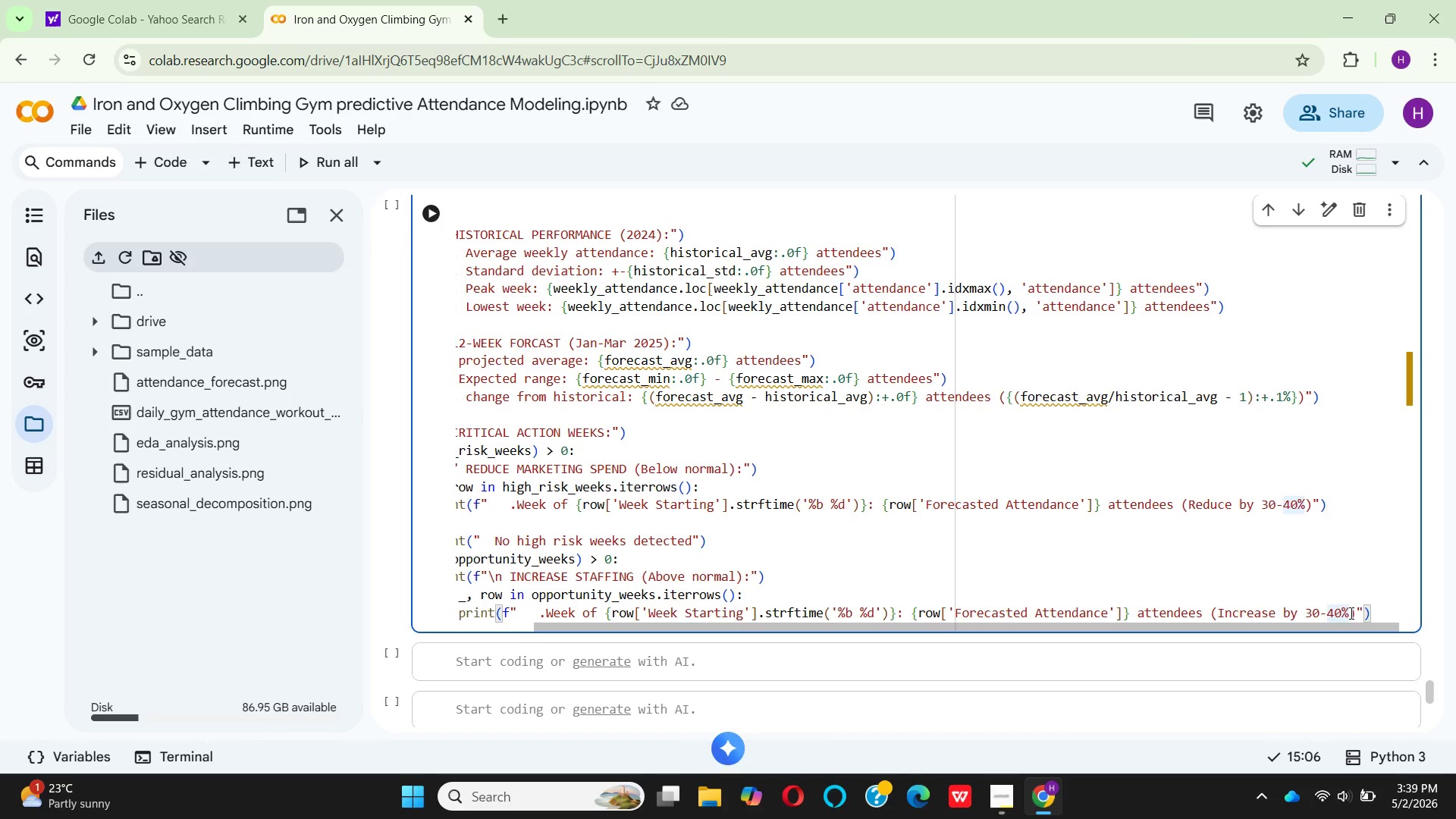 
hold_key(key=Backspace, duration=0.86)
 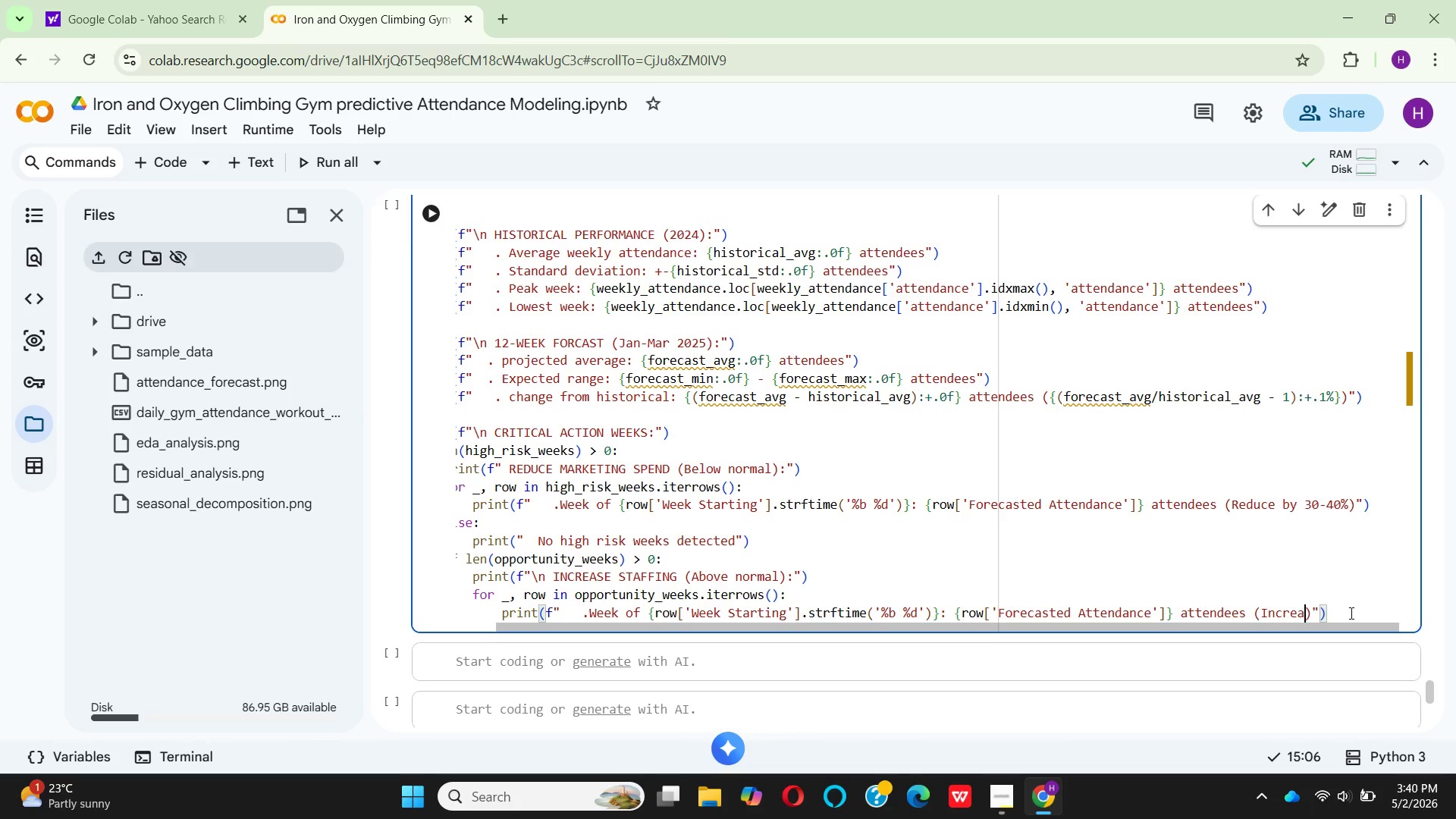 
key(Backspace)
key(Backspace)
key(Backspace)
key(Backspace)
key(Backspace)
key(Backspace)
type(Add 1-2 ins)
 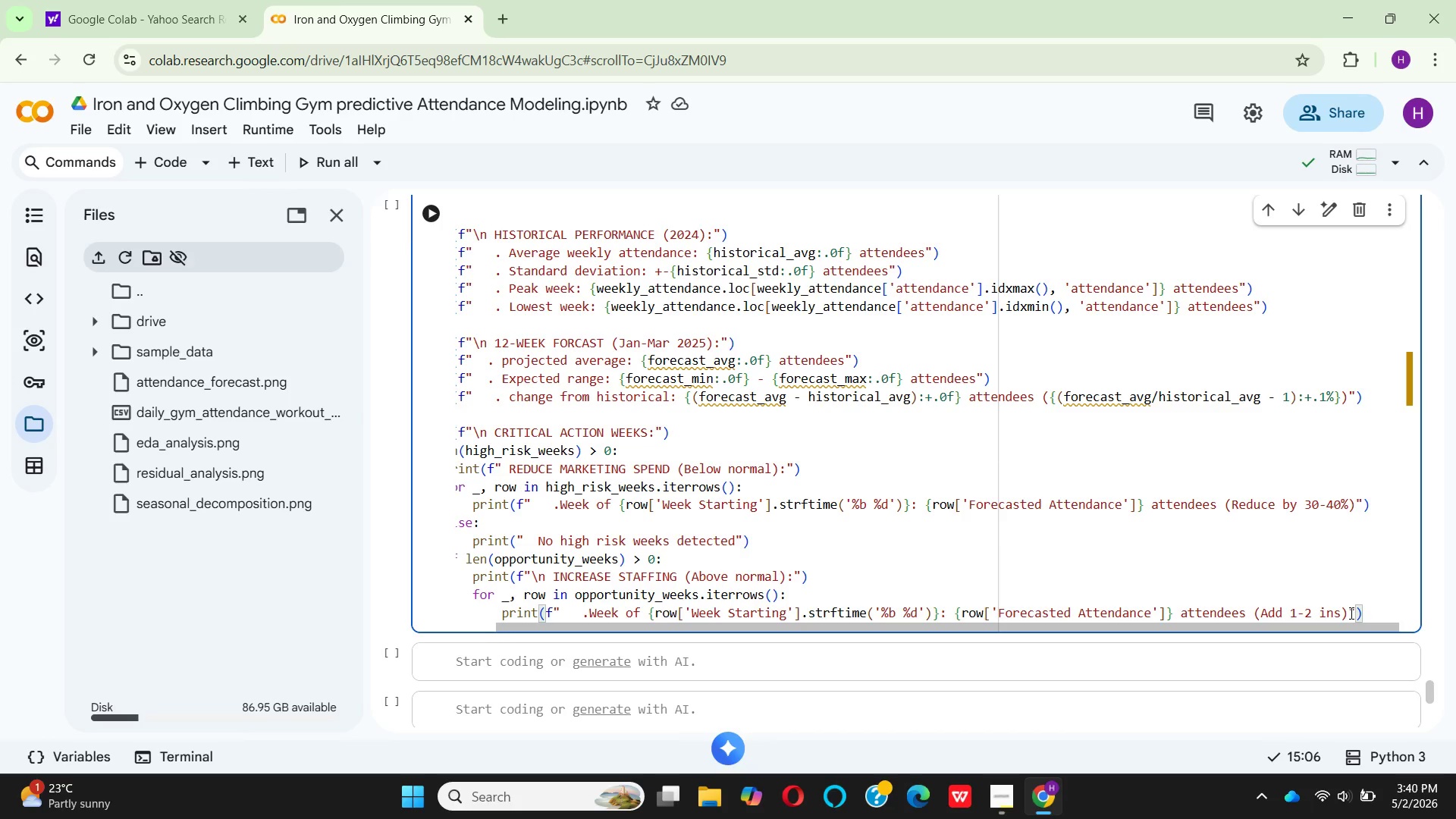 
type(tru)
 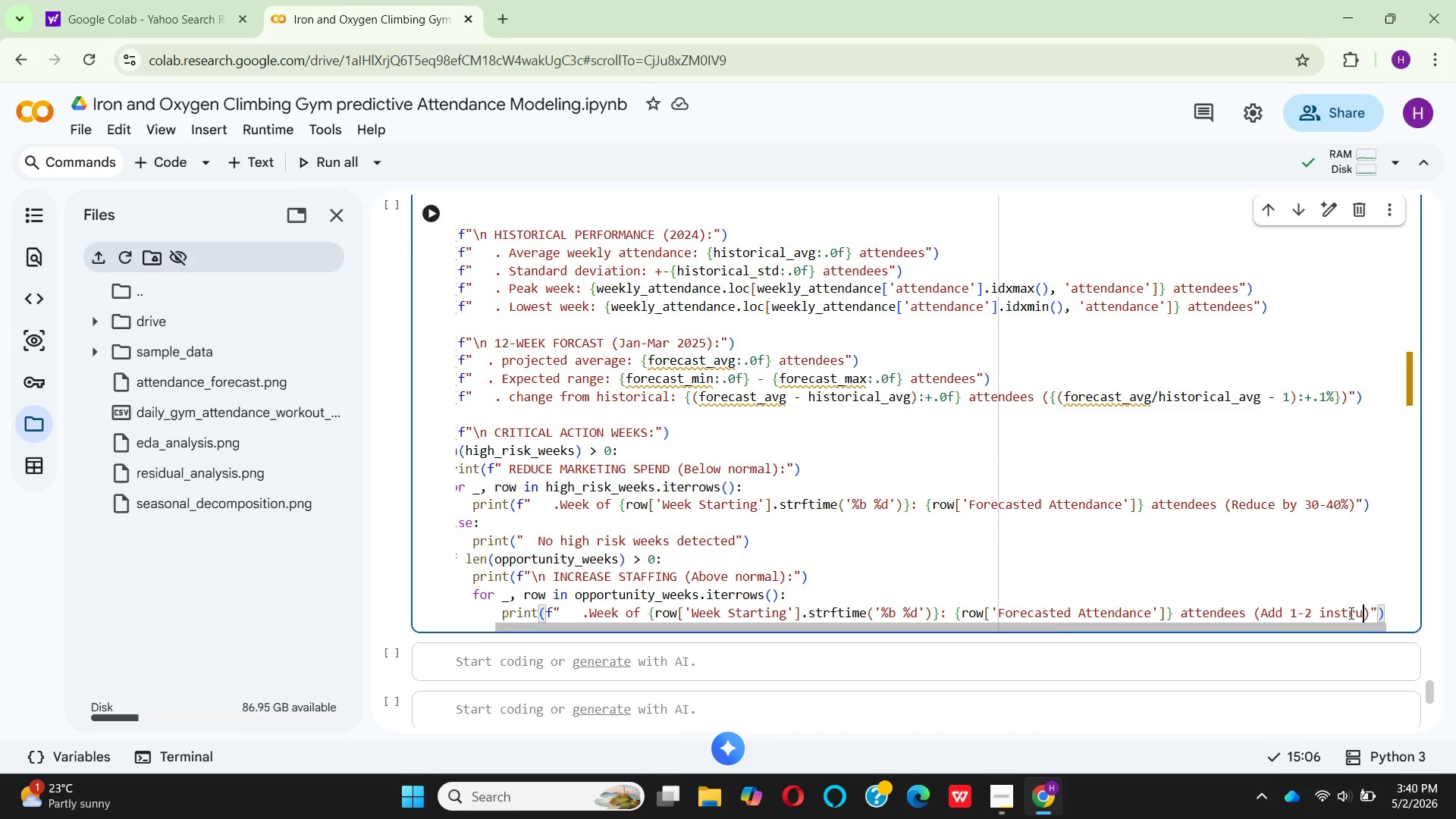 
type(cto)
 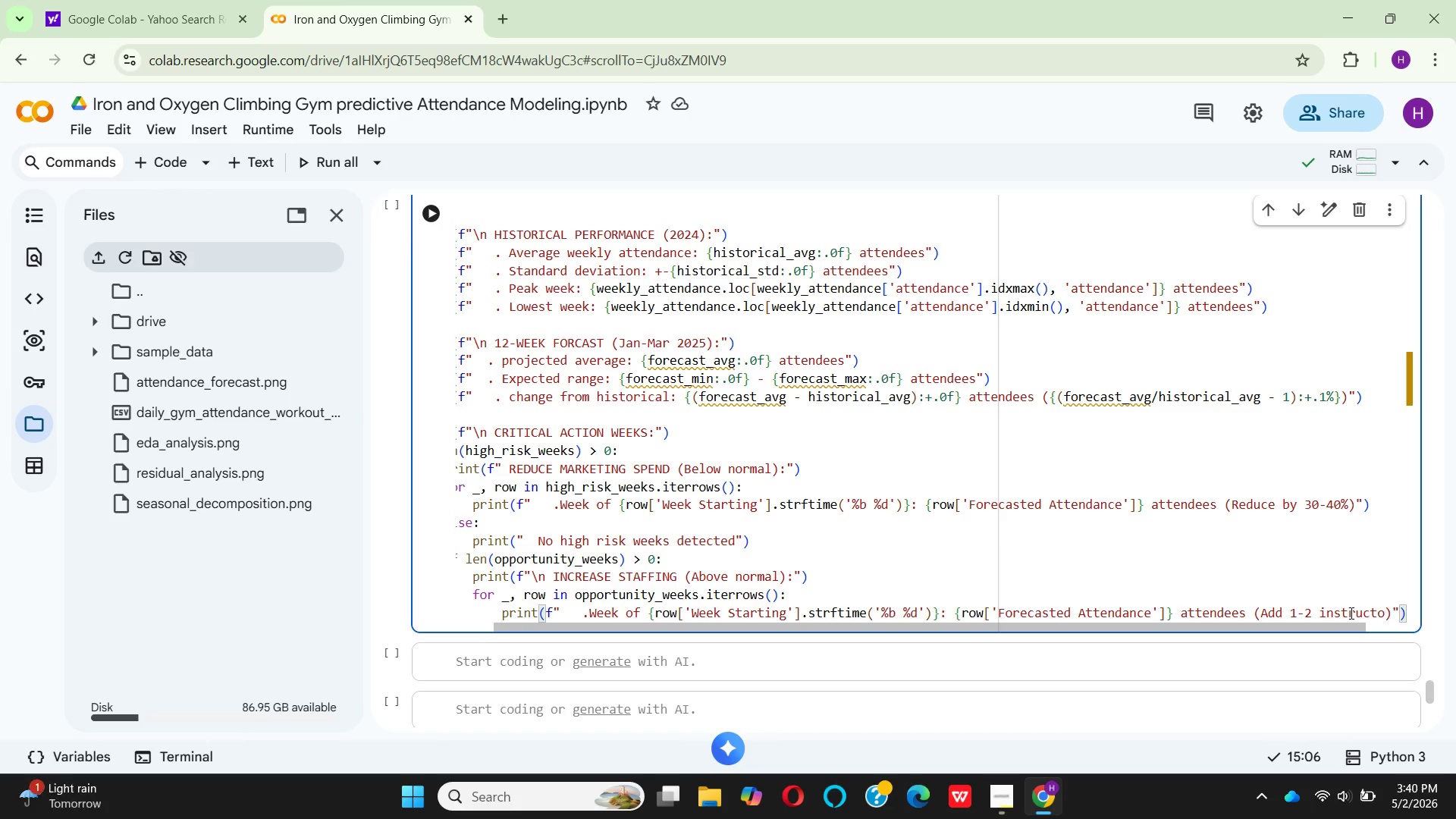 
left_click([1350, 613])
 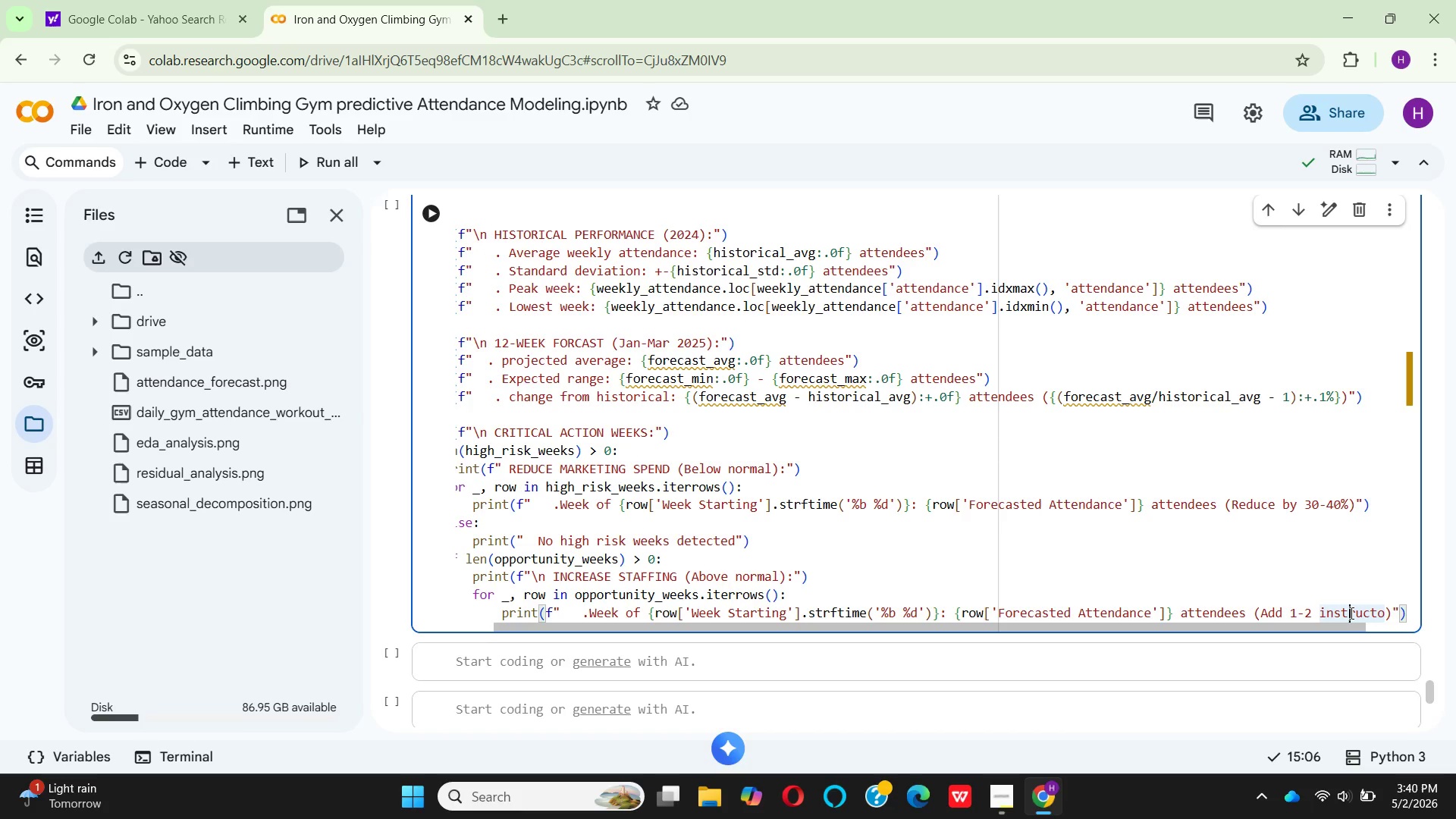 
type(rs)
 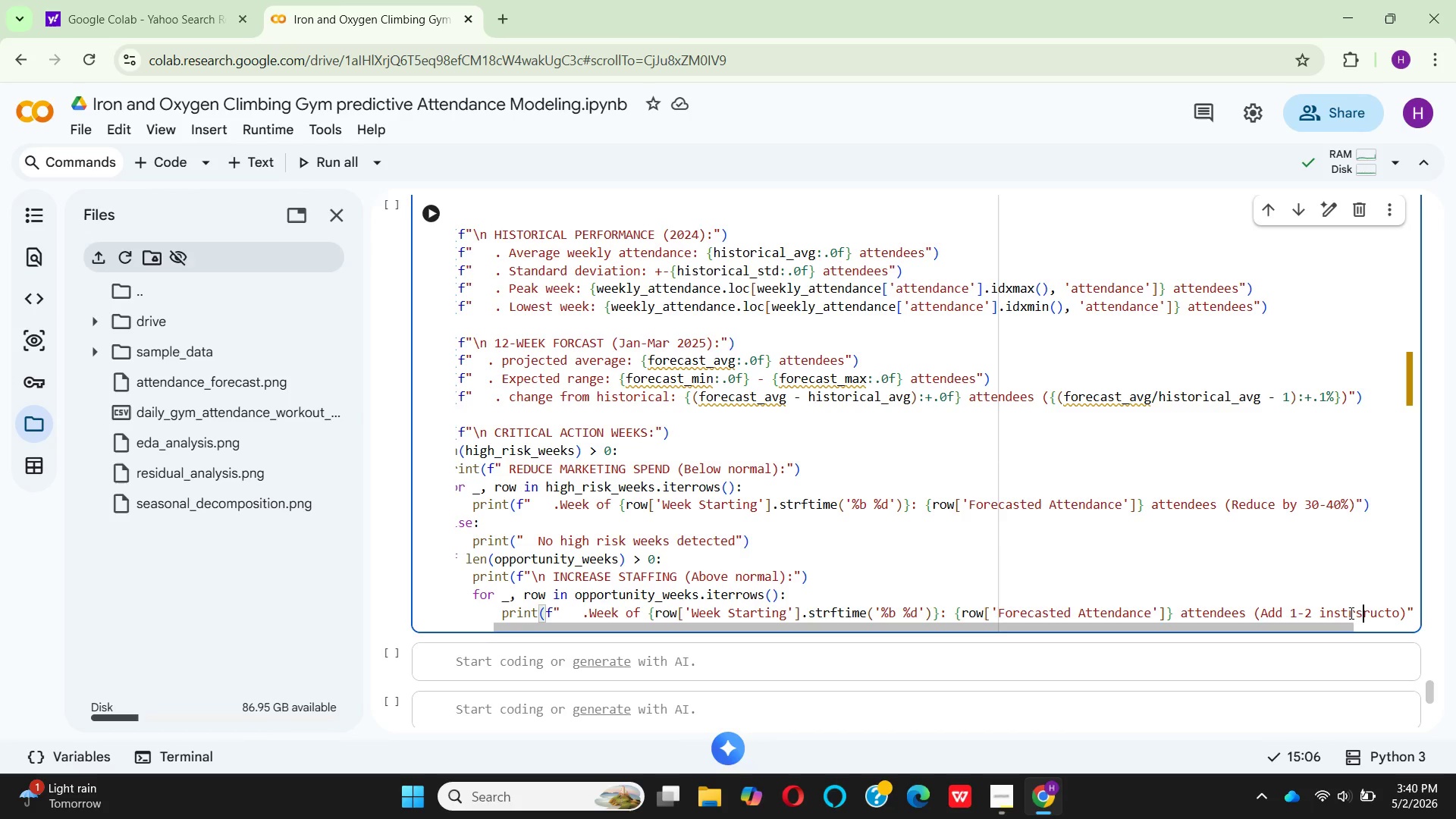 
key(Control+Z)
 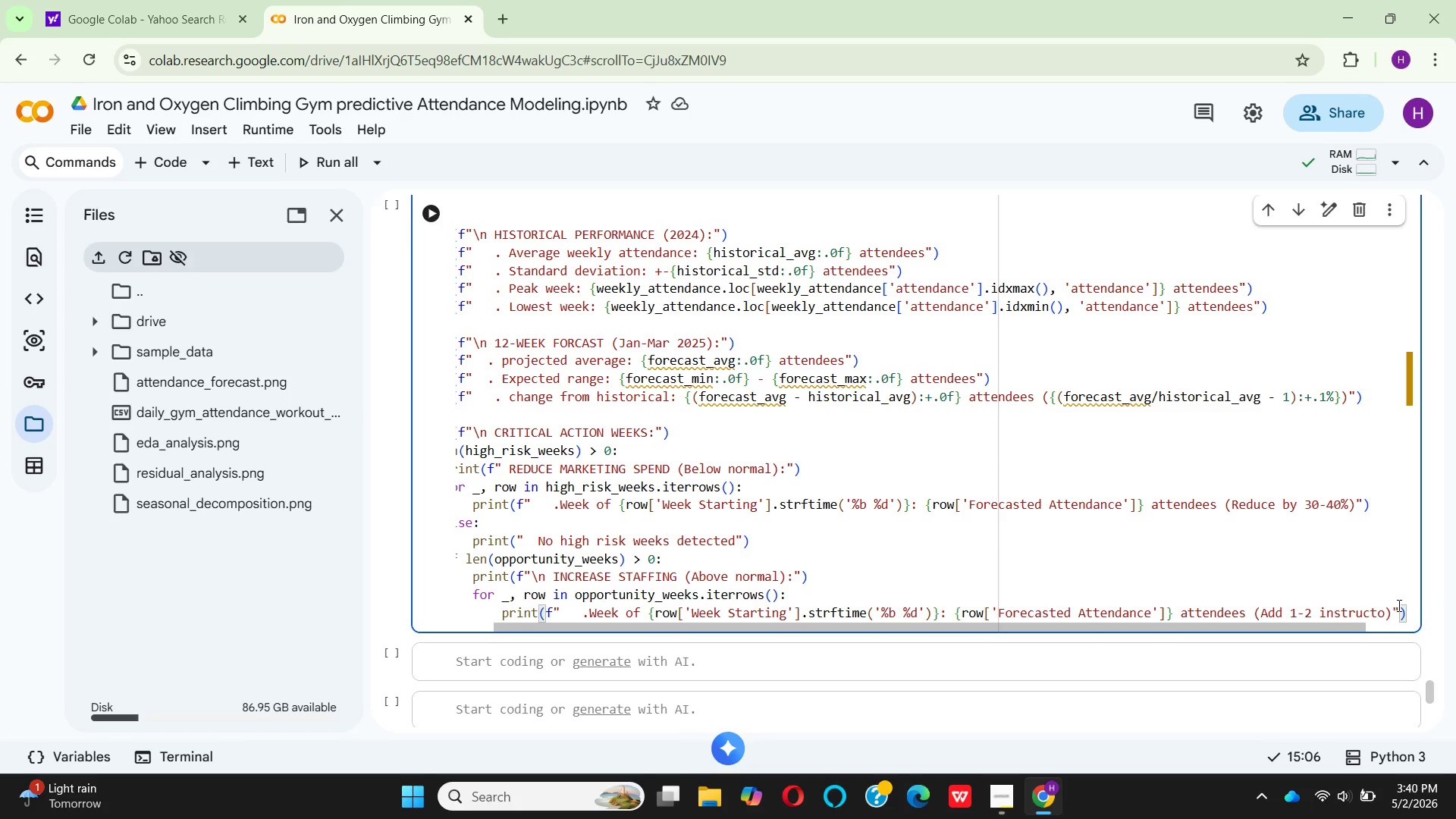 
left_click([1385, 617])
 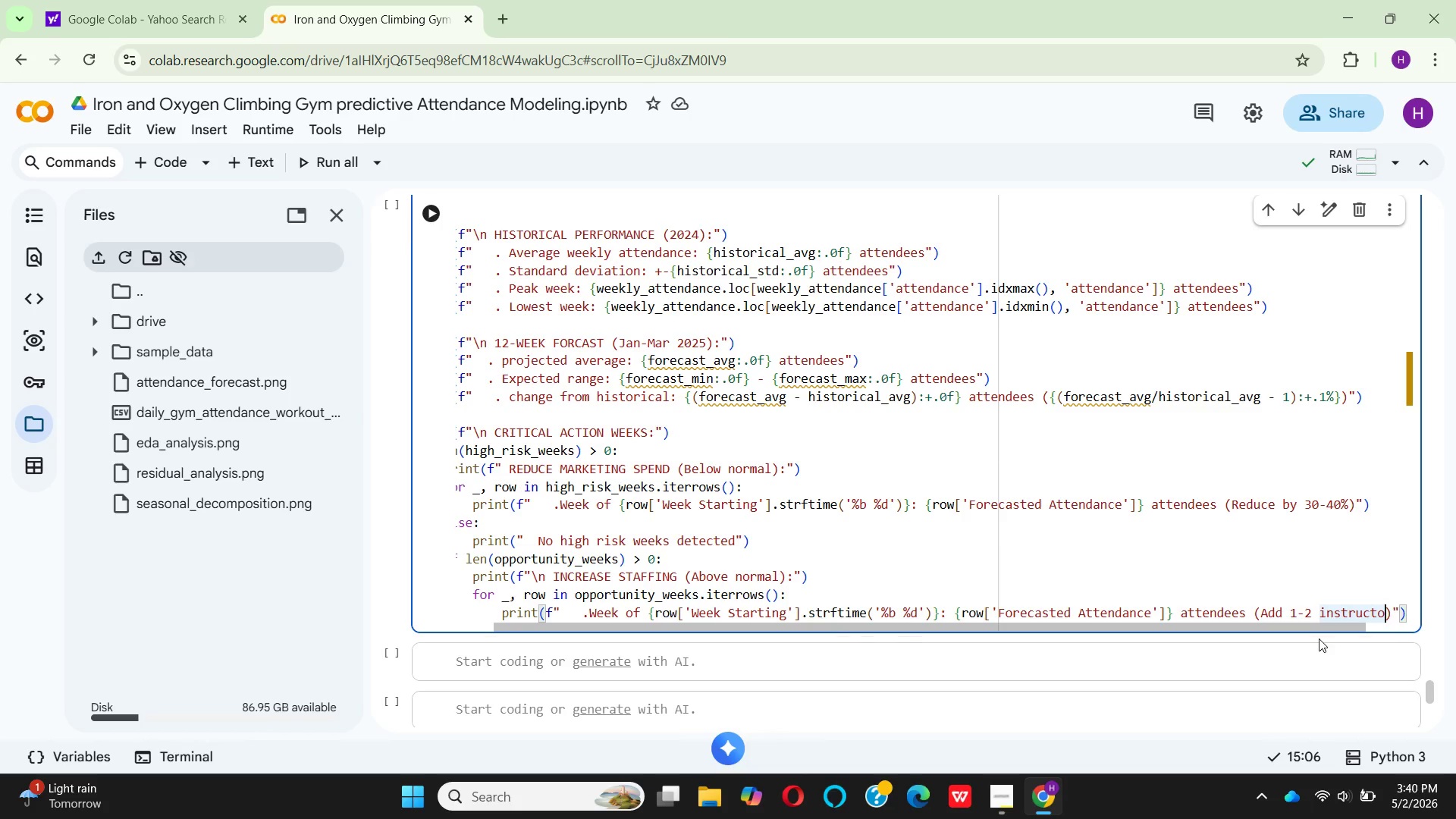 
mouse_move([1361, 613])
 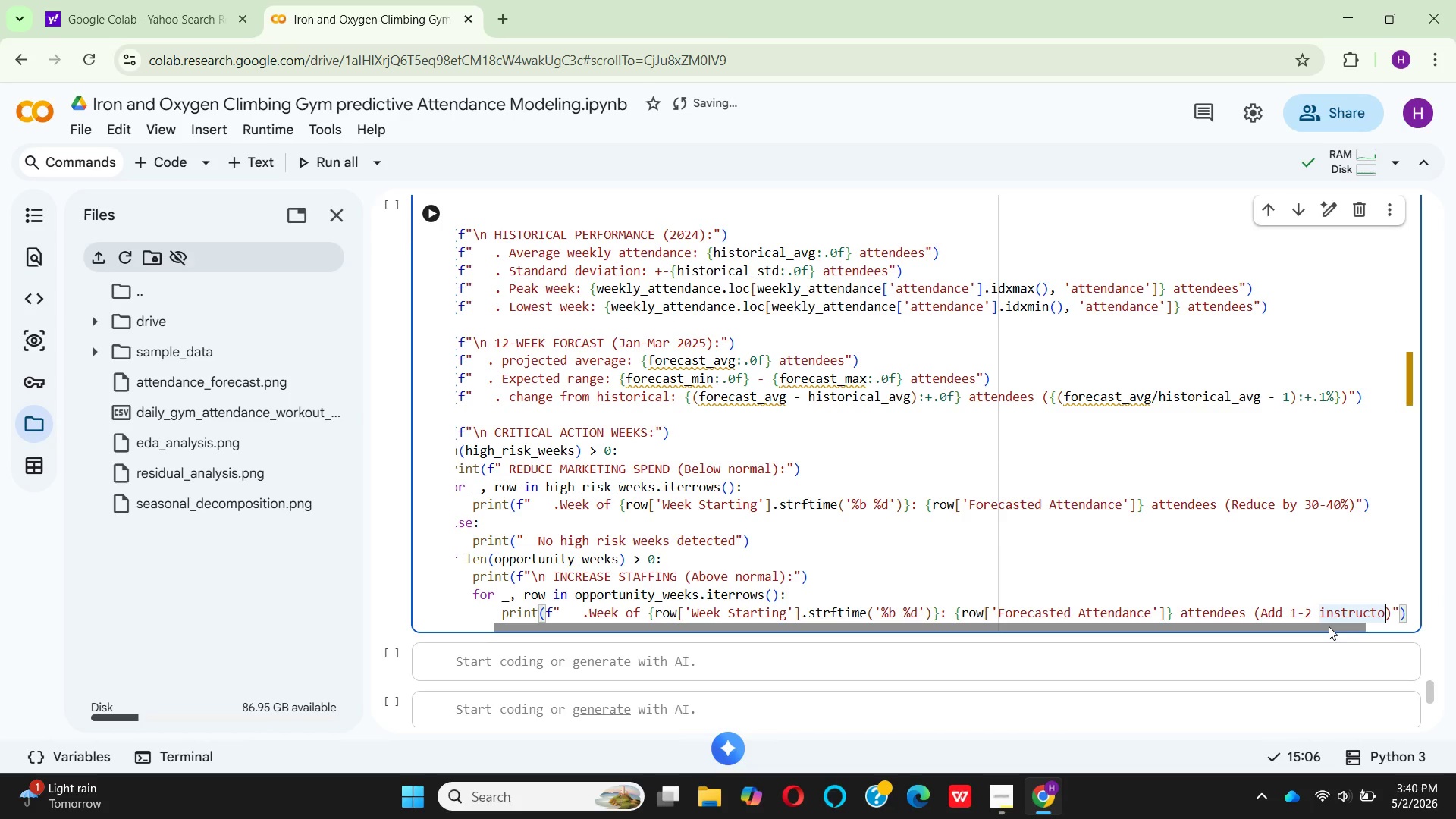 
type(rs)
 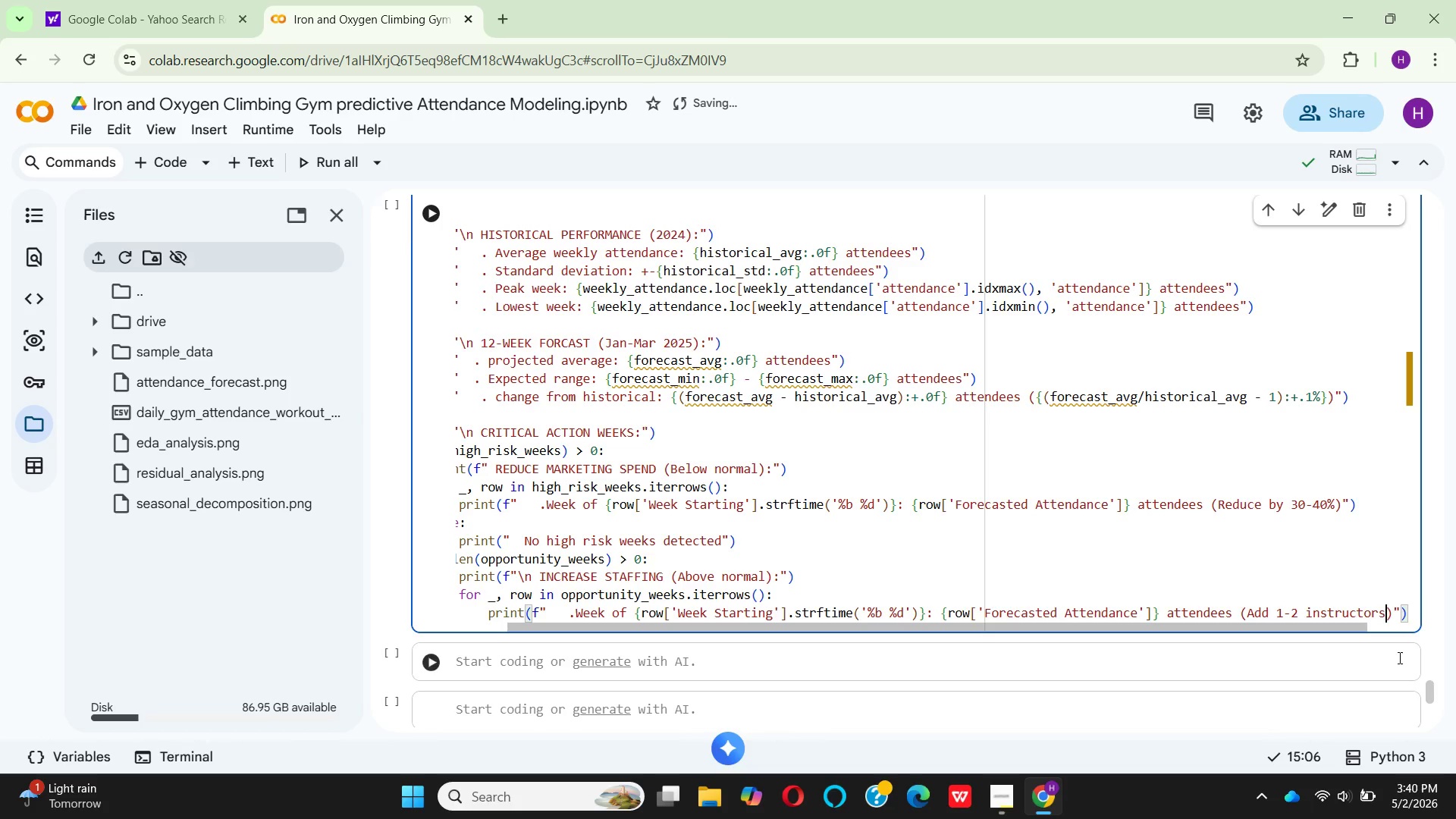 
left_click([1409, 613])
 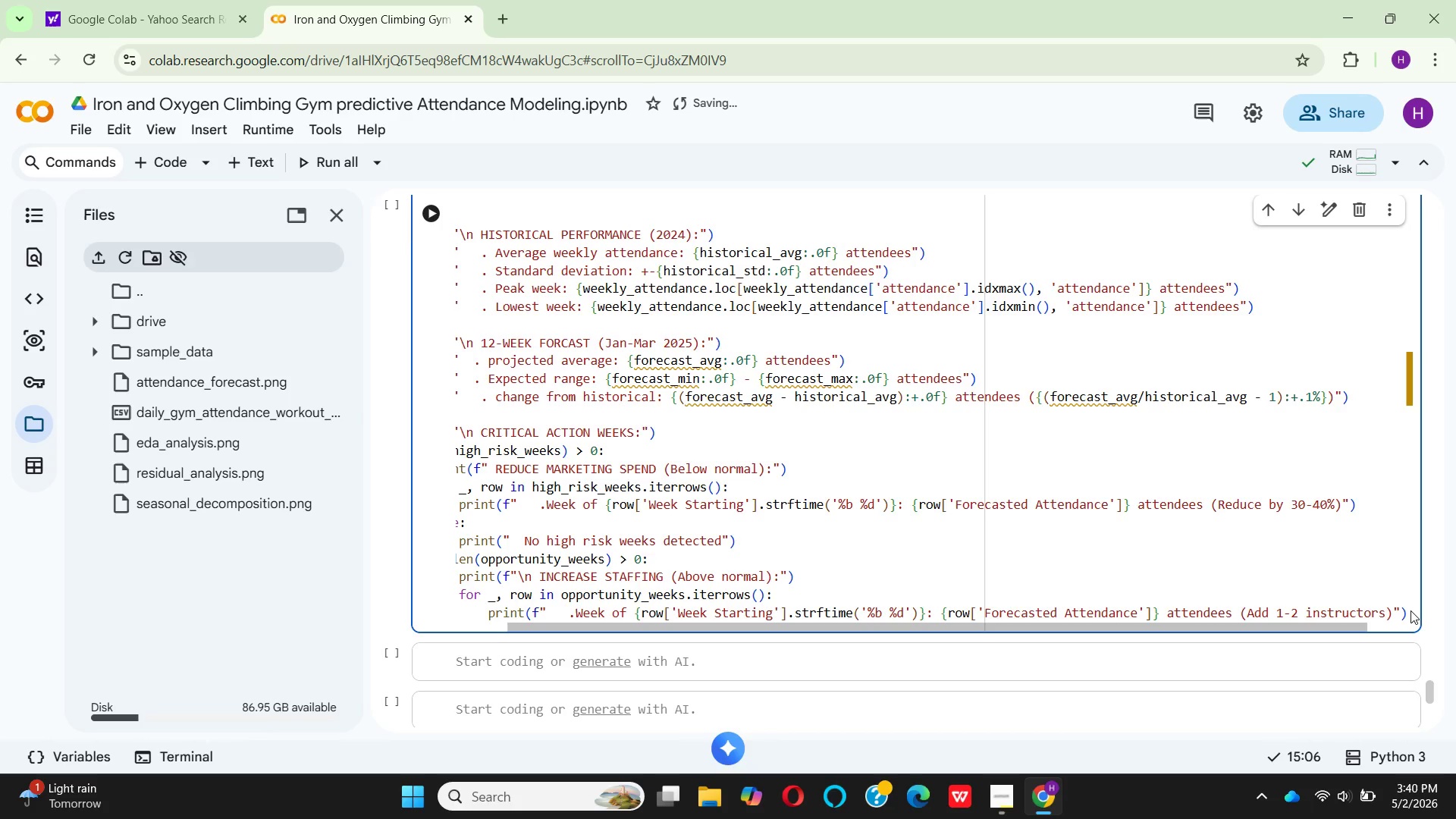 
left_click([1410, 610])
 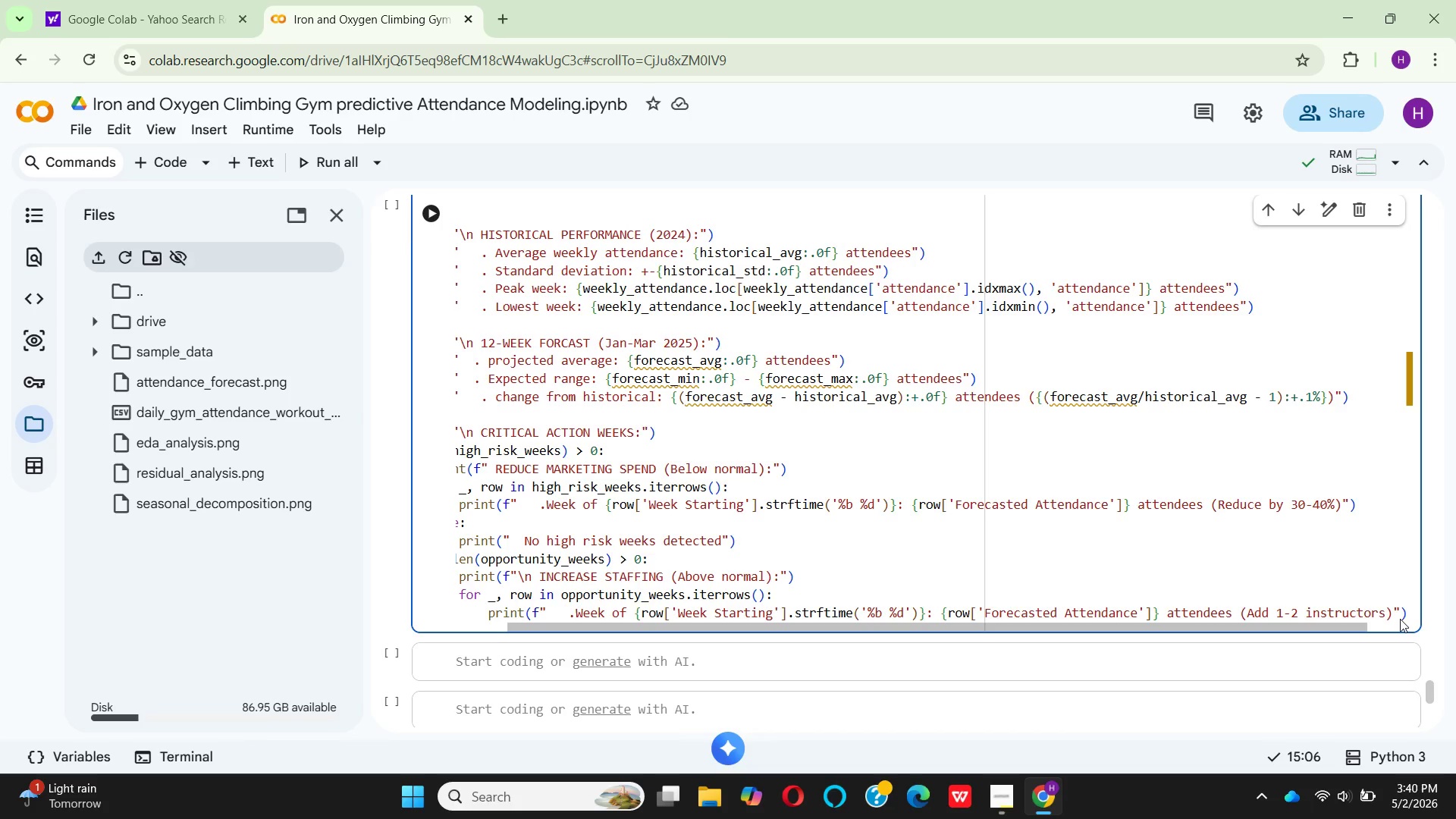 
left_click([1398, 615])
 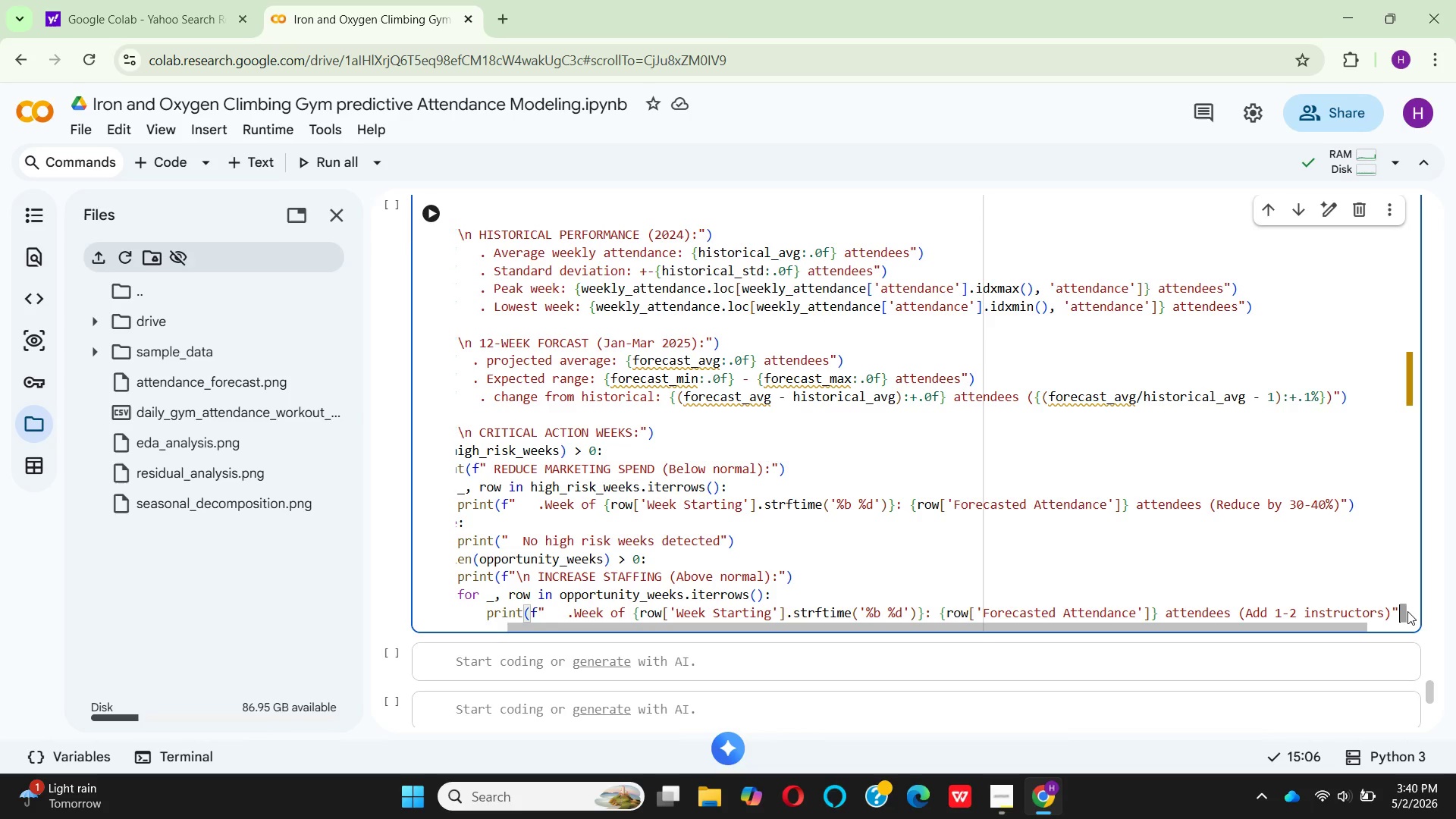 
left_click([1407, 611])
 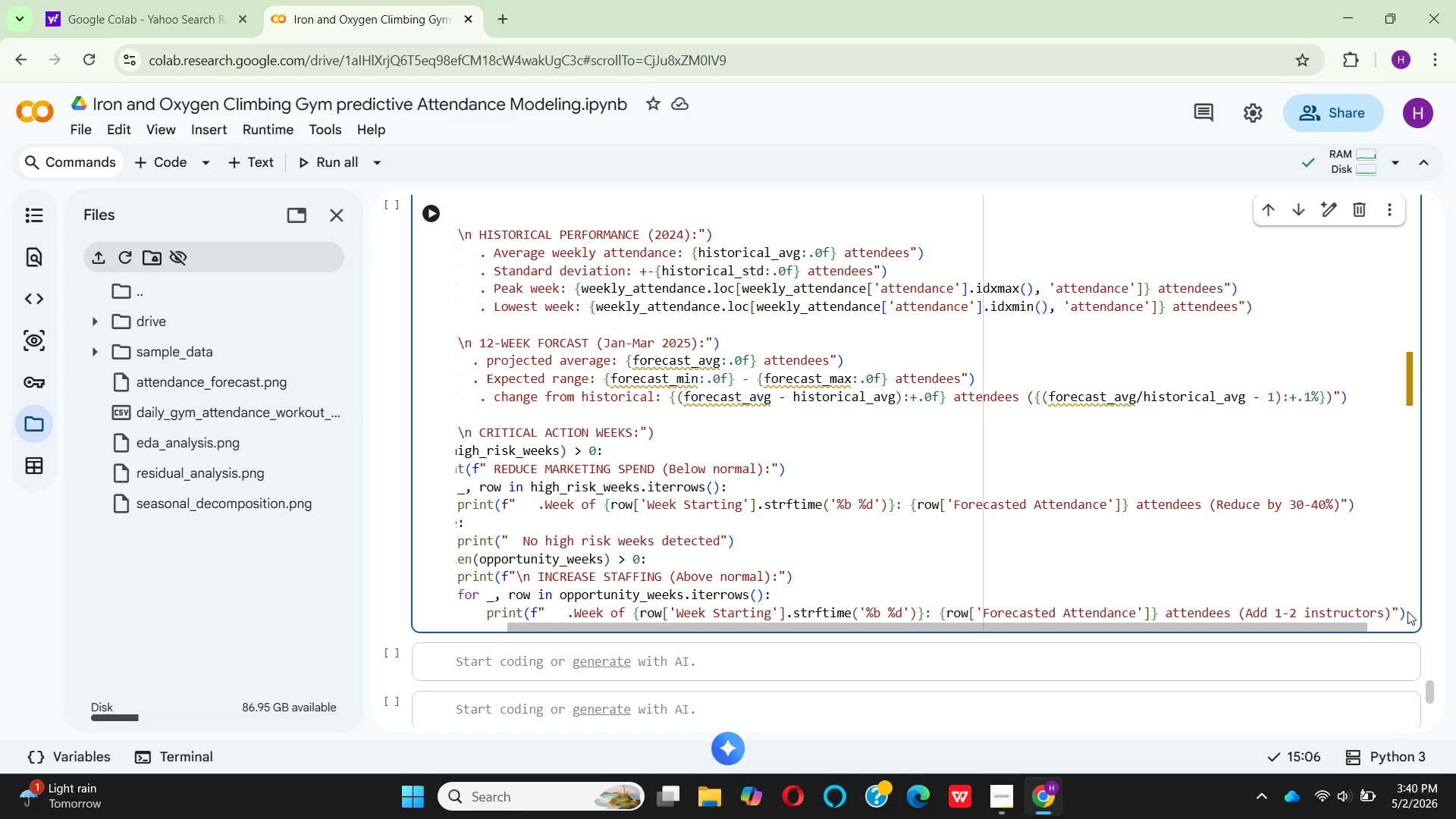 
key(ArrowRight)
 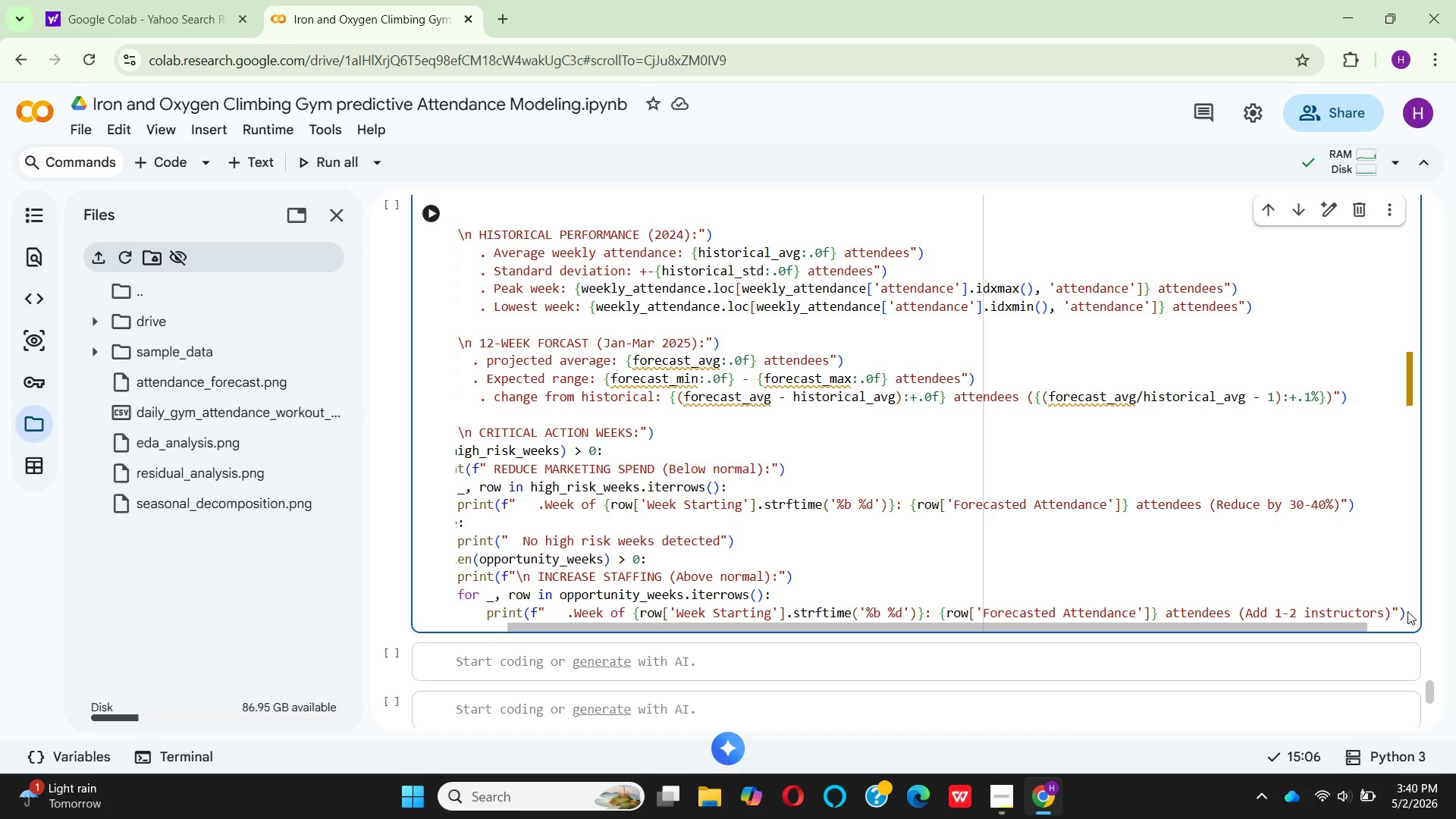 
key(Enter)
 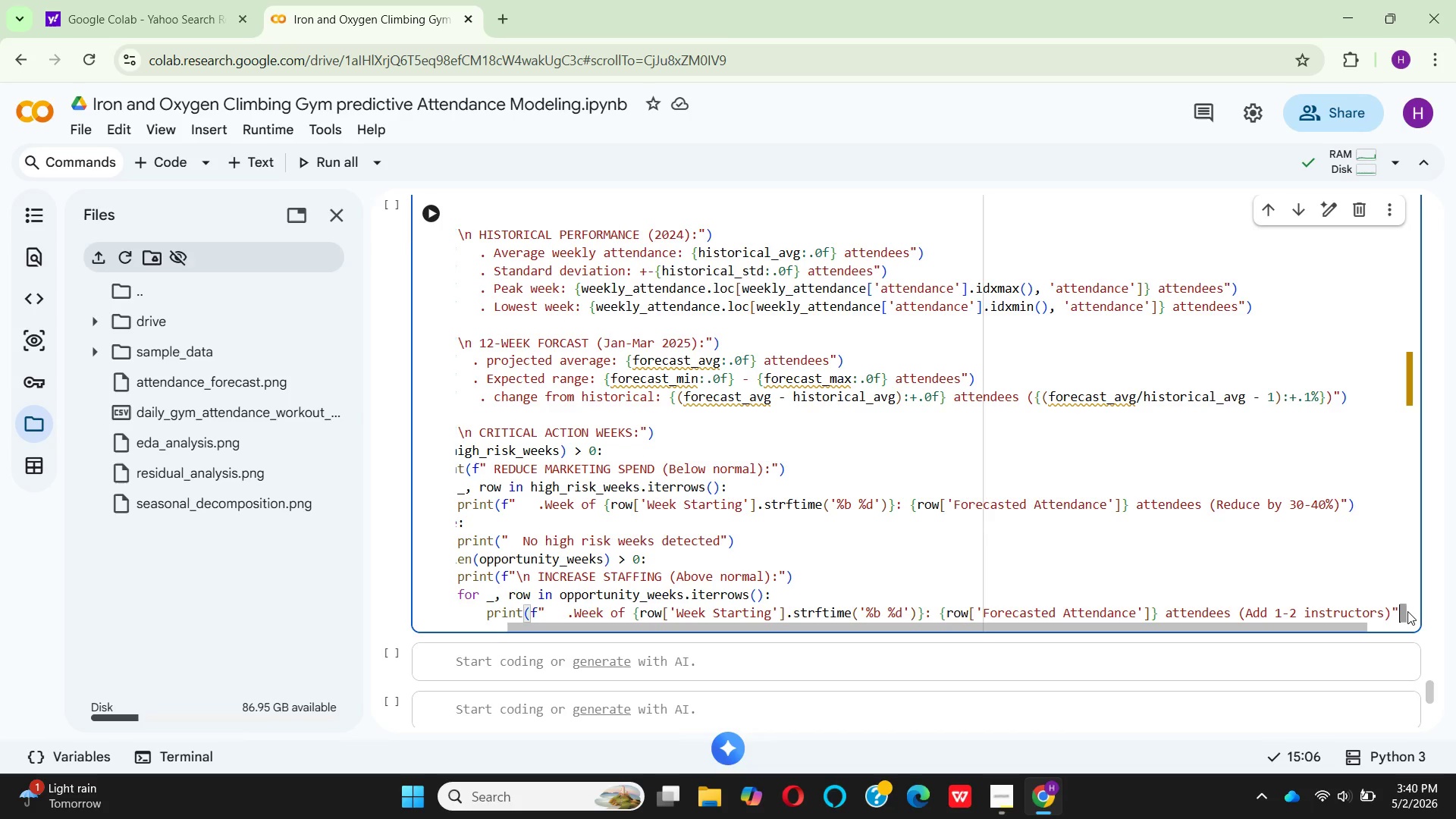 
key(ArrowRight)
 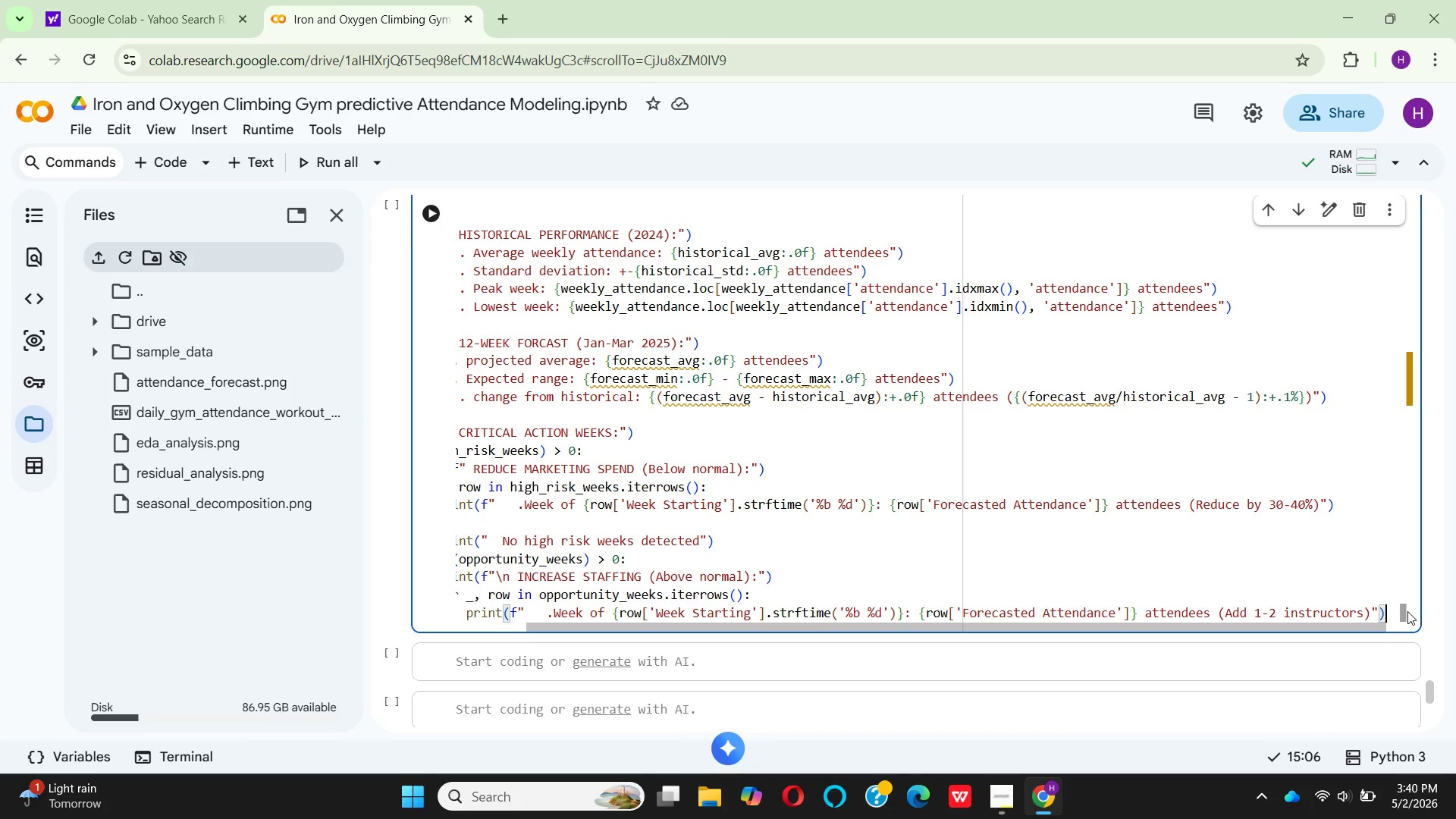 
key(Enter)
 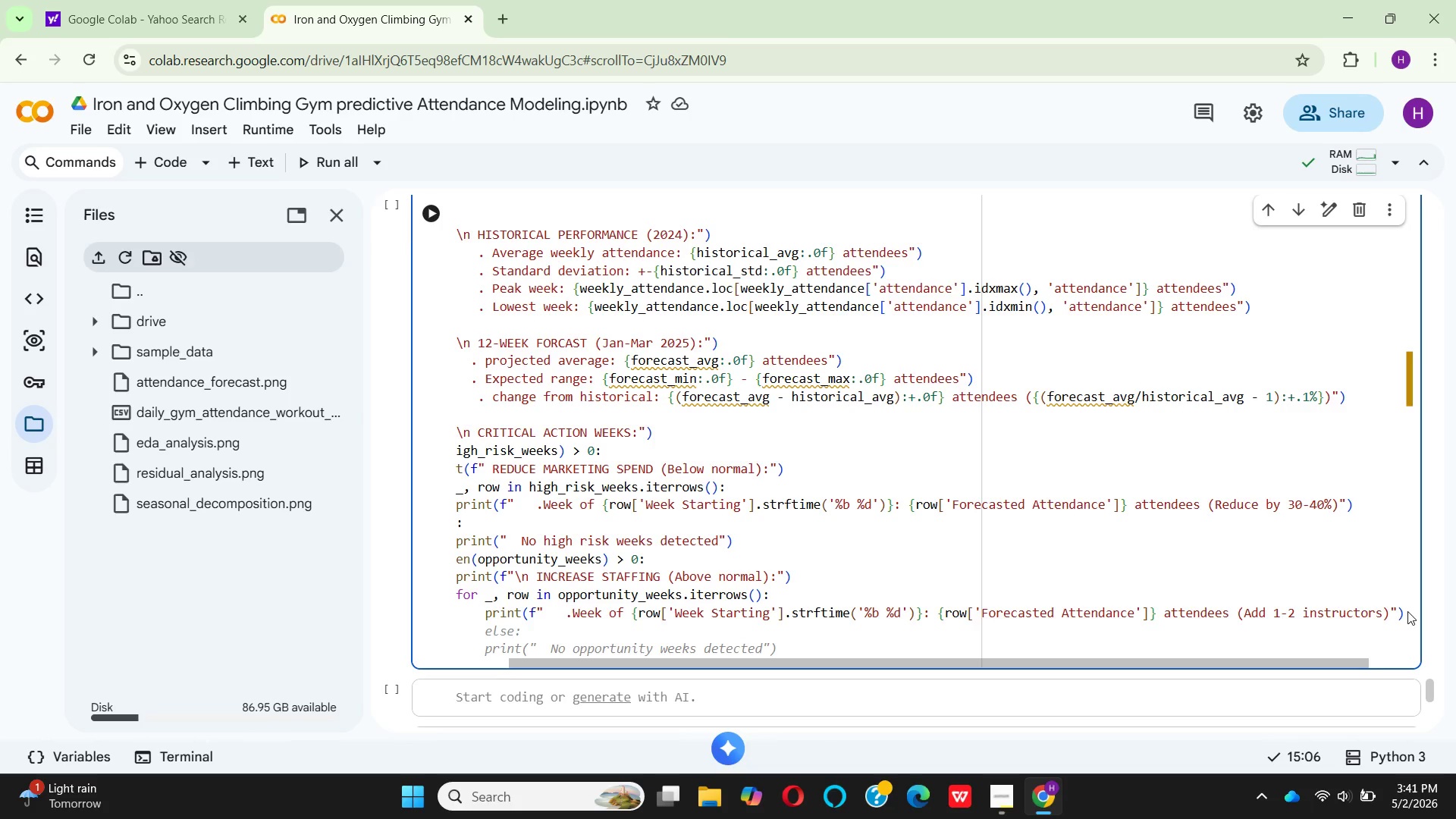 
wait(11.72)
 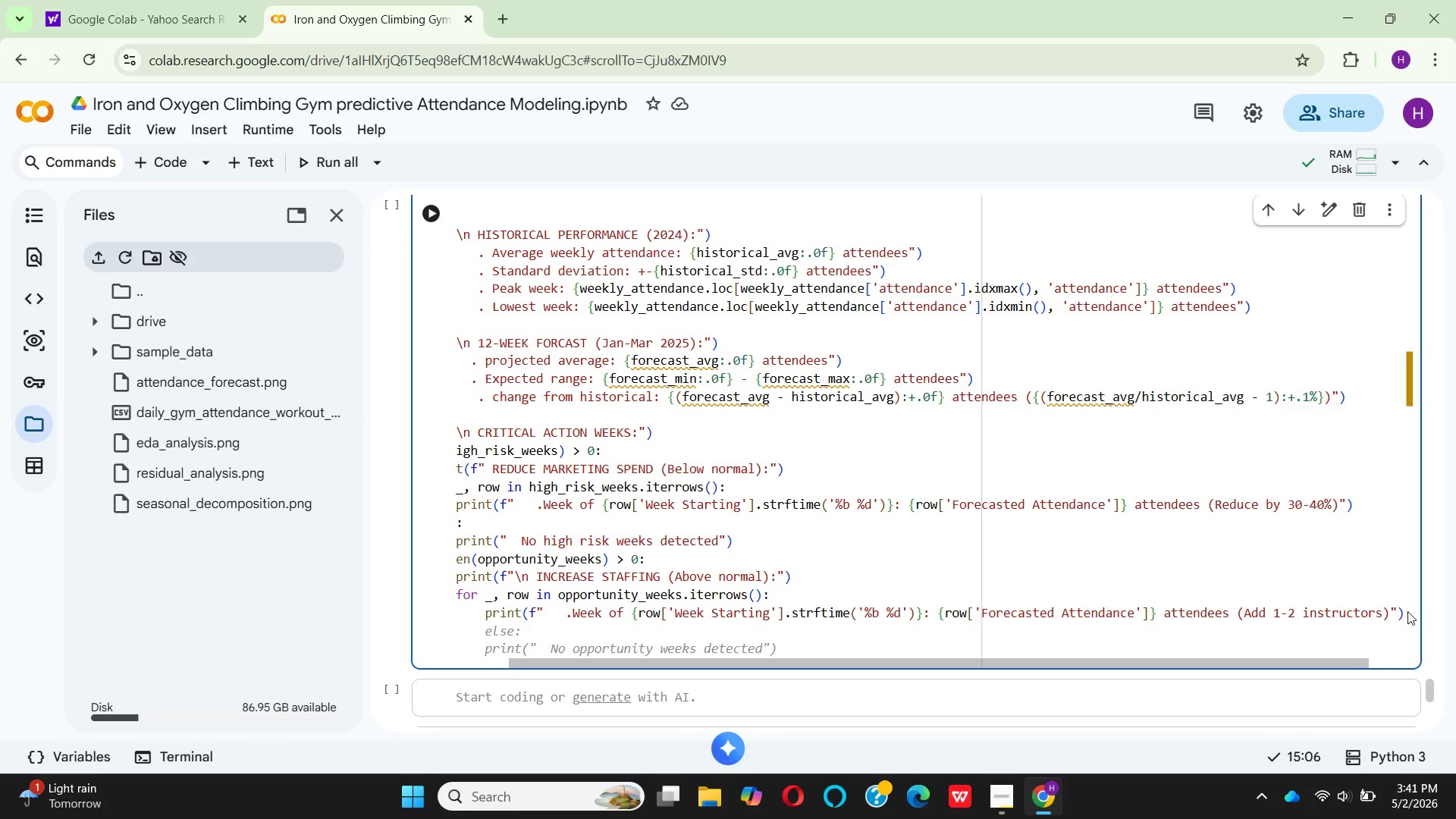 
key(Backspace)
 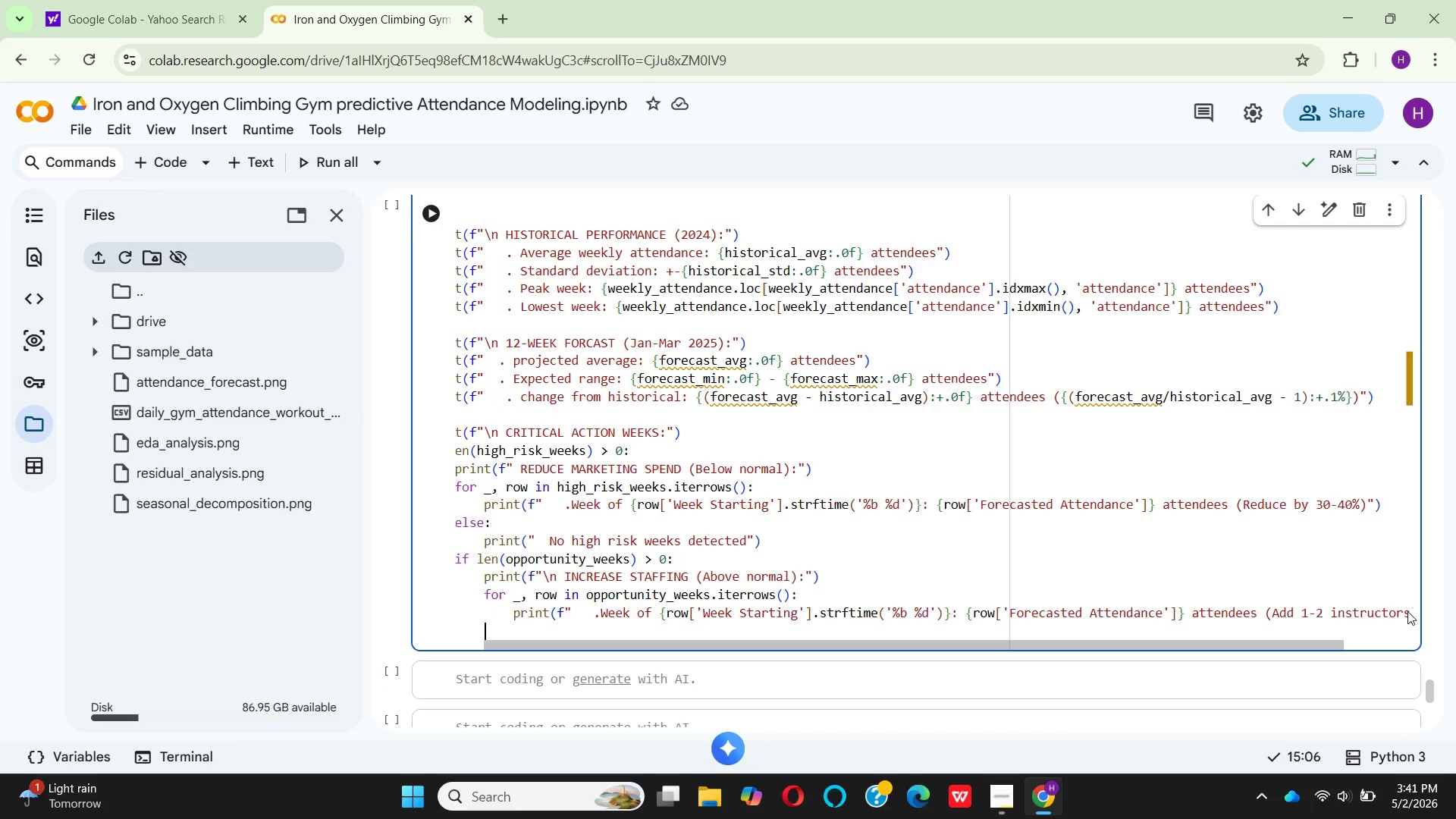 
key(Backspace)
 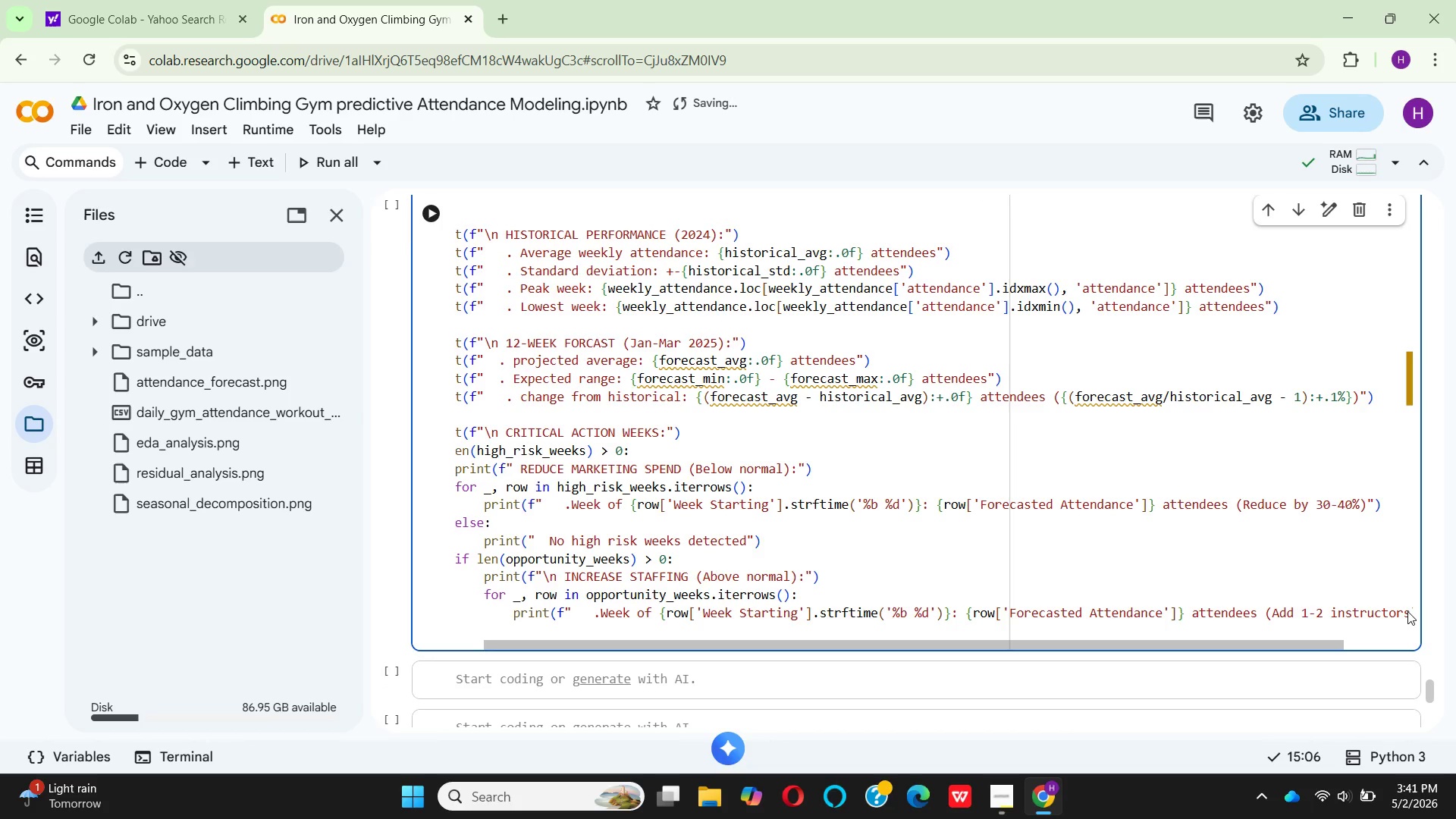 
key(Backspace)
key(Backspace)
type(else)
 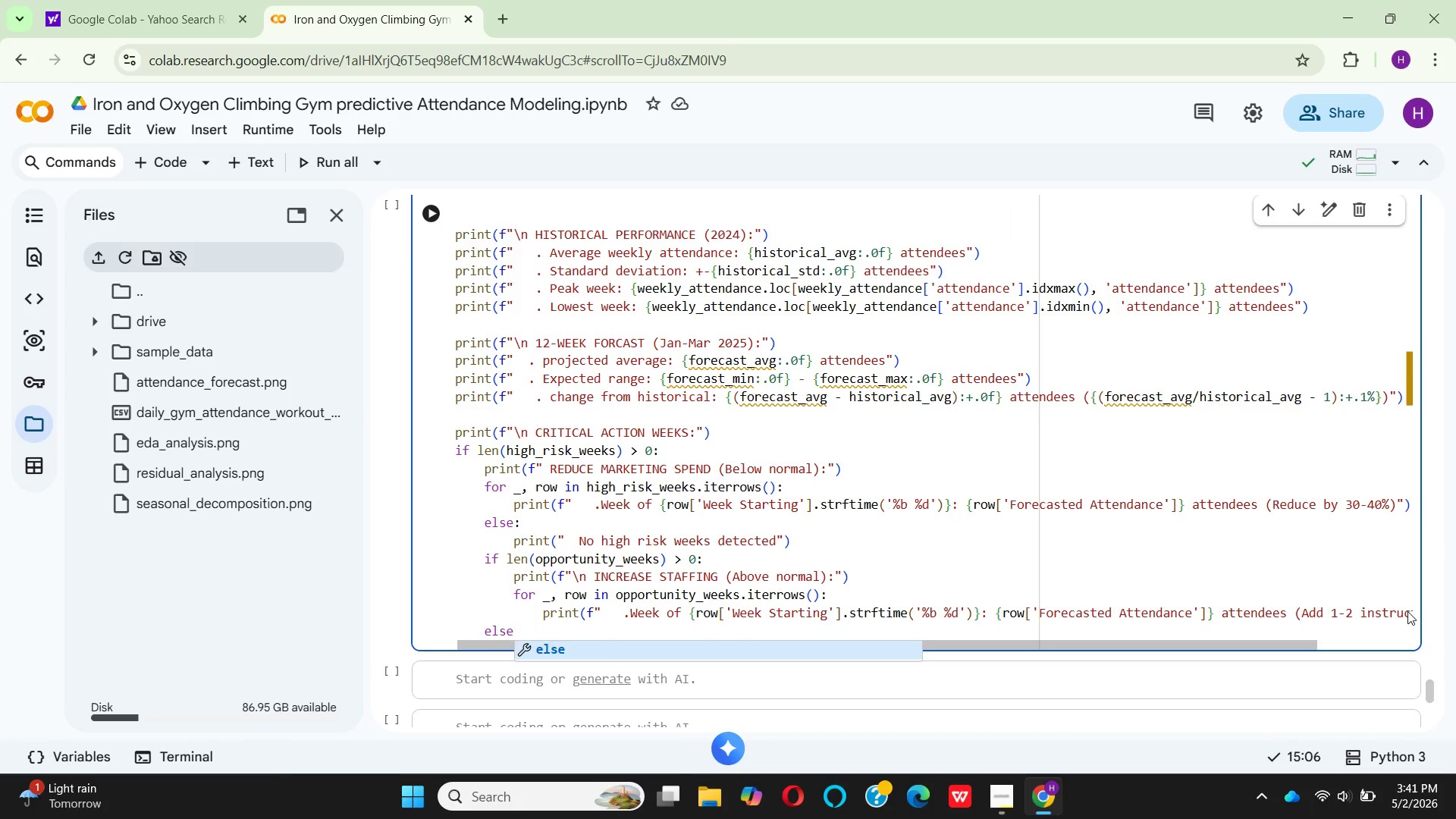 
key(Enter)
 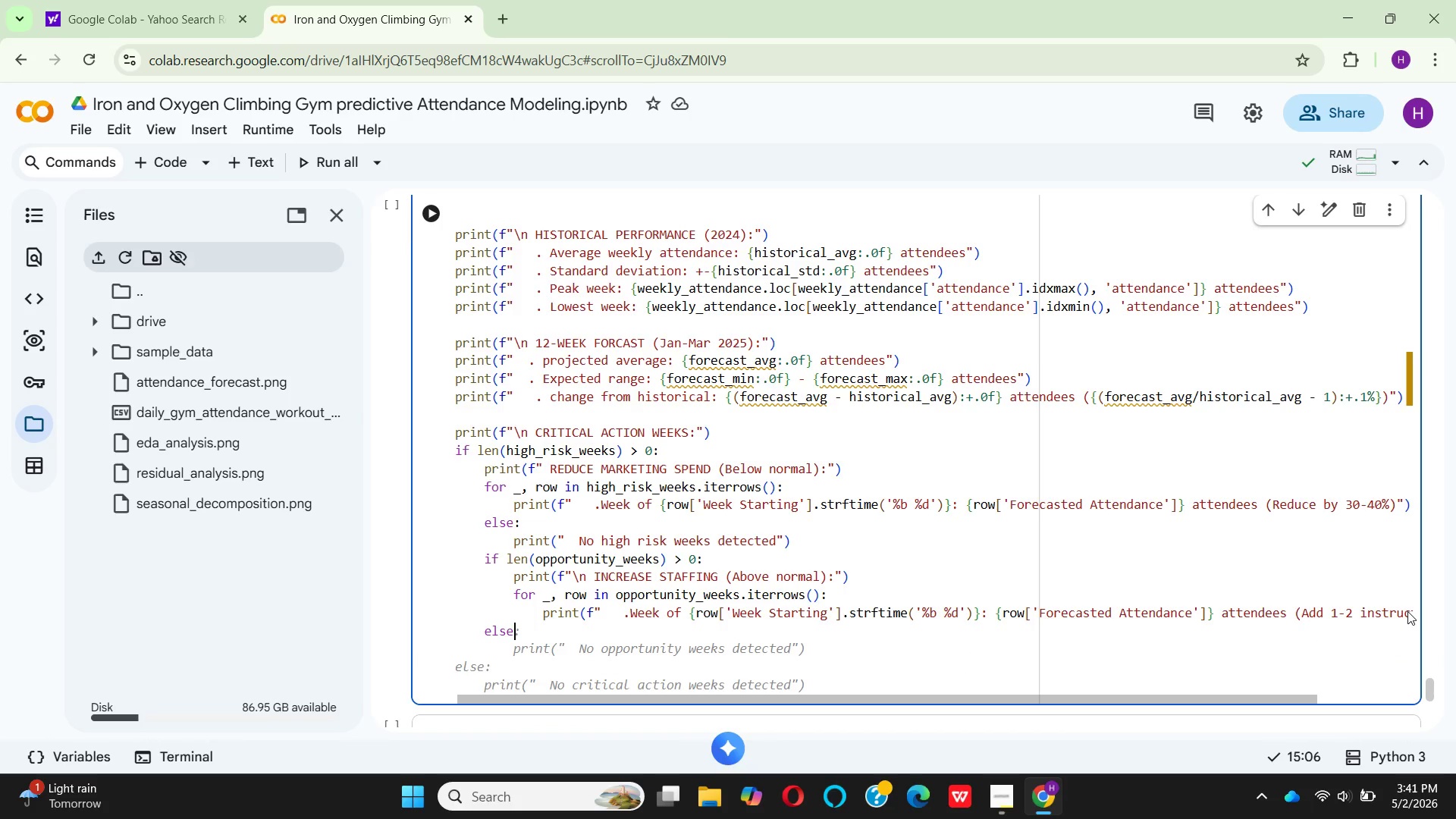 
key(Shift+Semicolon)
 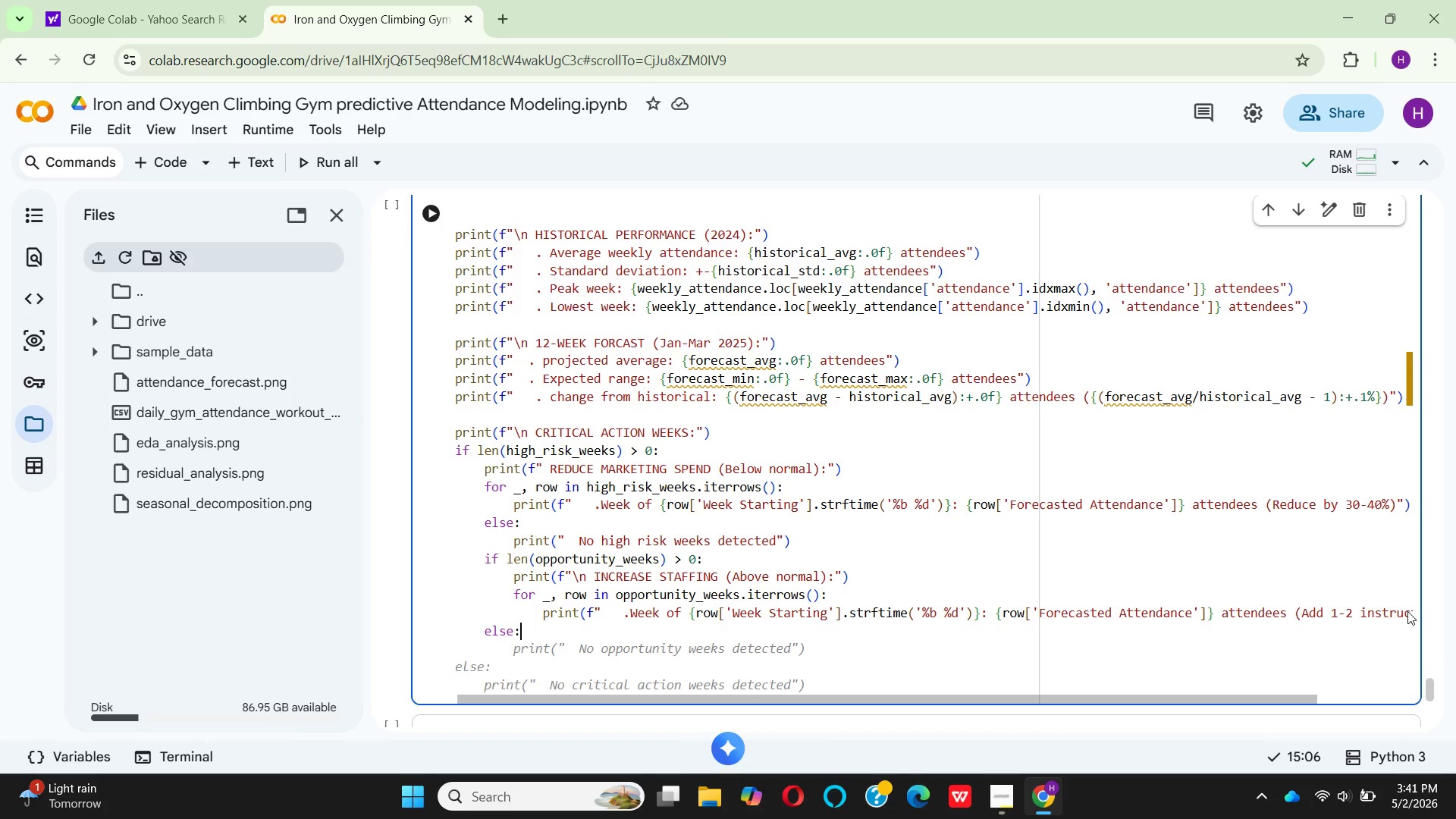 
key(Enter)
 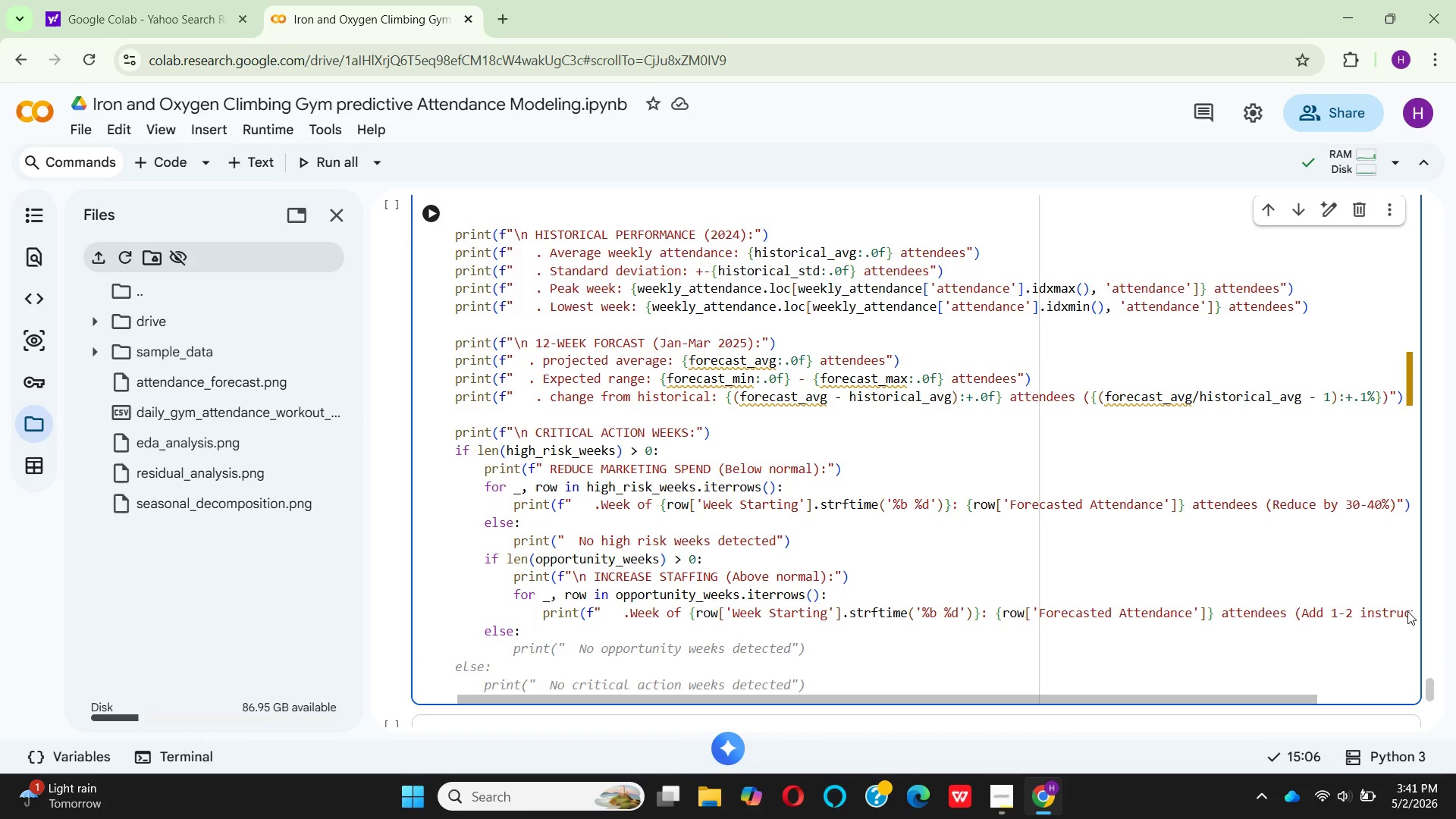 
type(  prnt("  )
 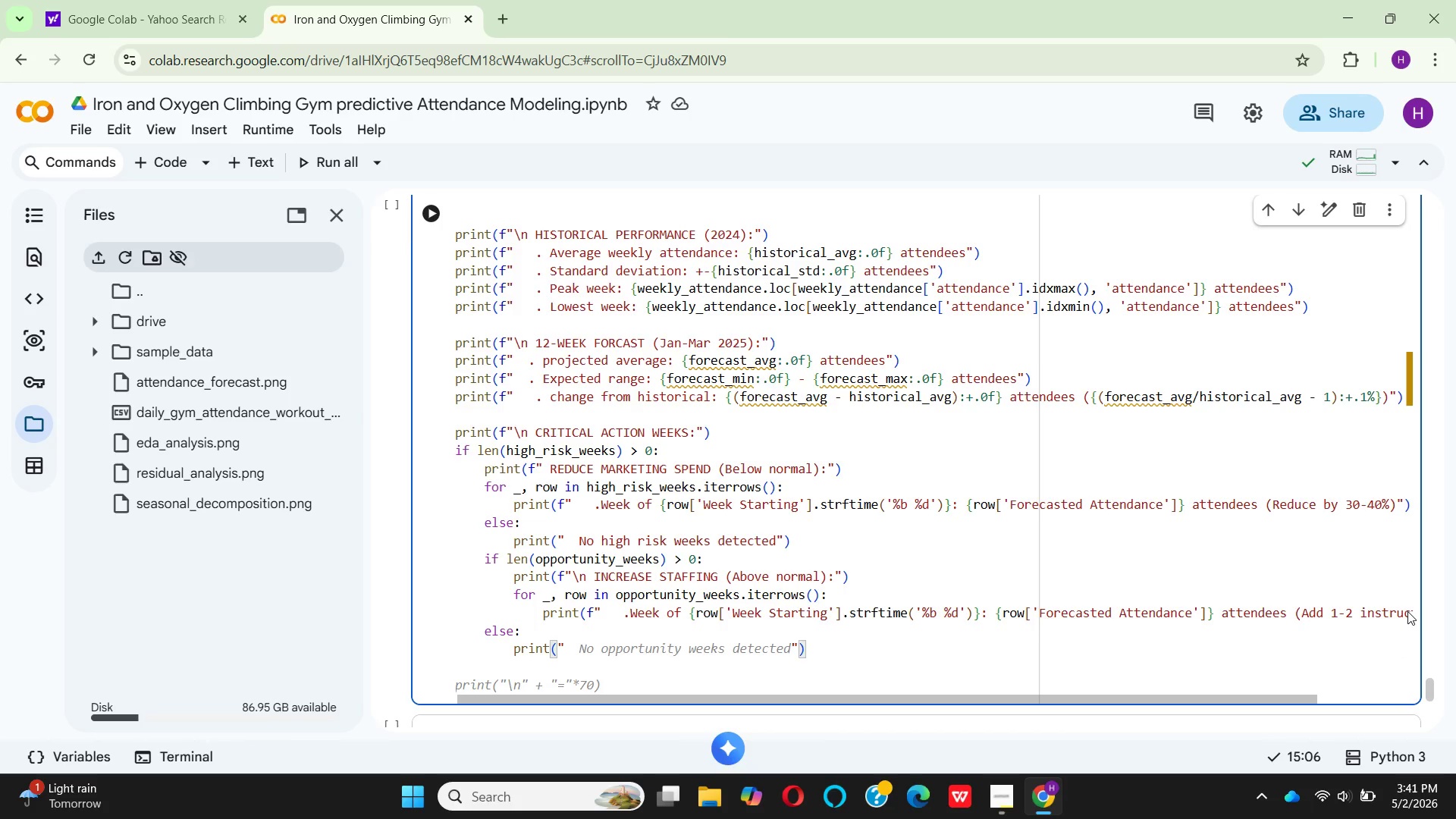 
hold_key(key=I, duration=0.31)
 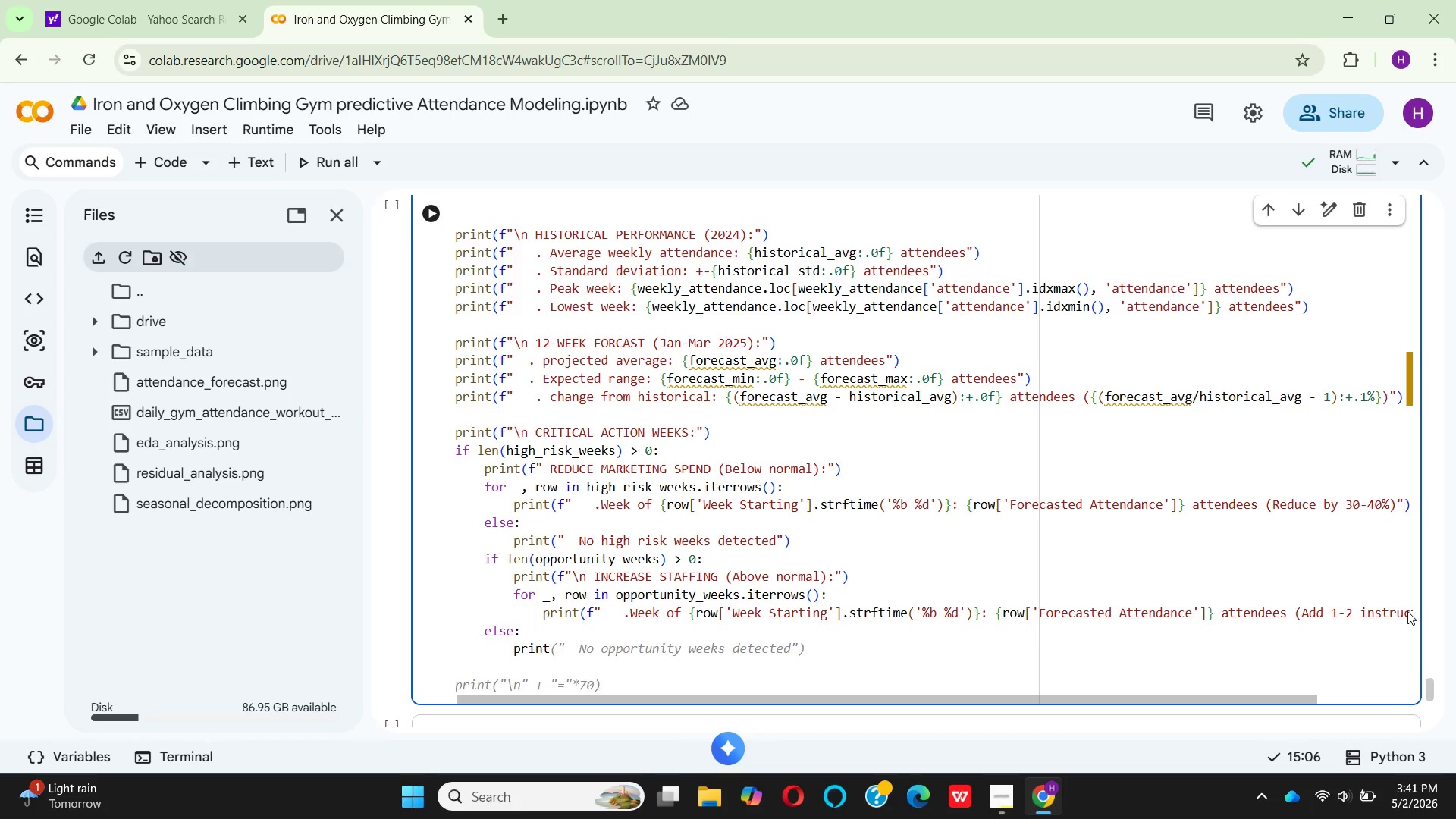 
wait(10.55)
 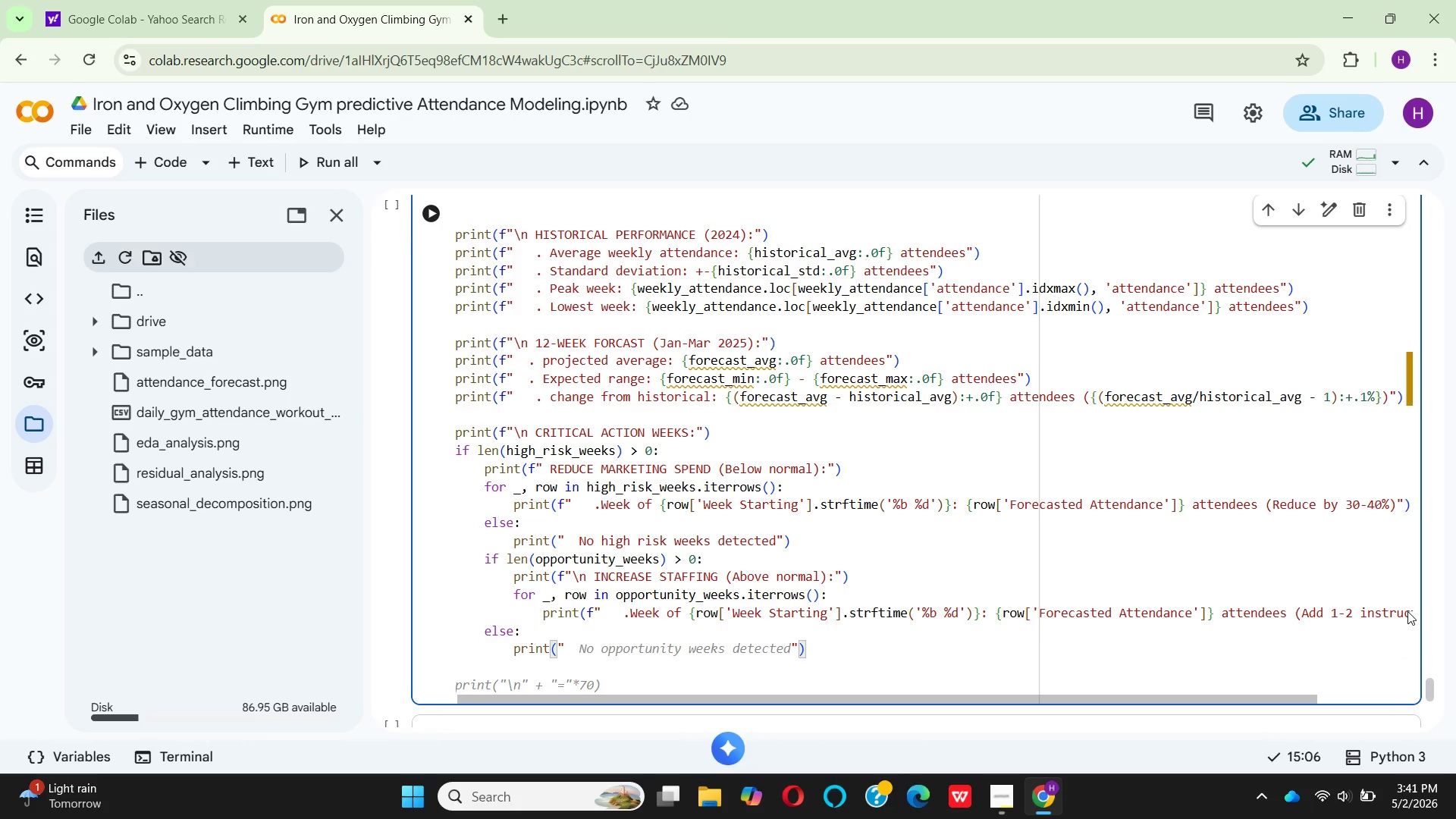 
left_click([663, 624])
 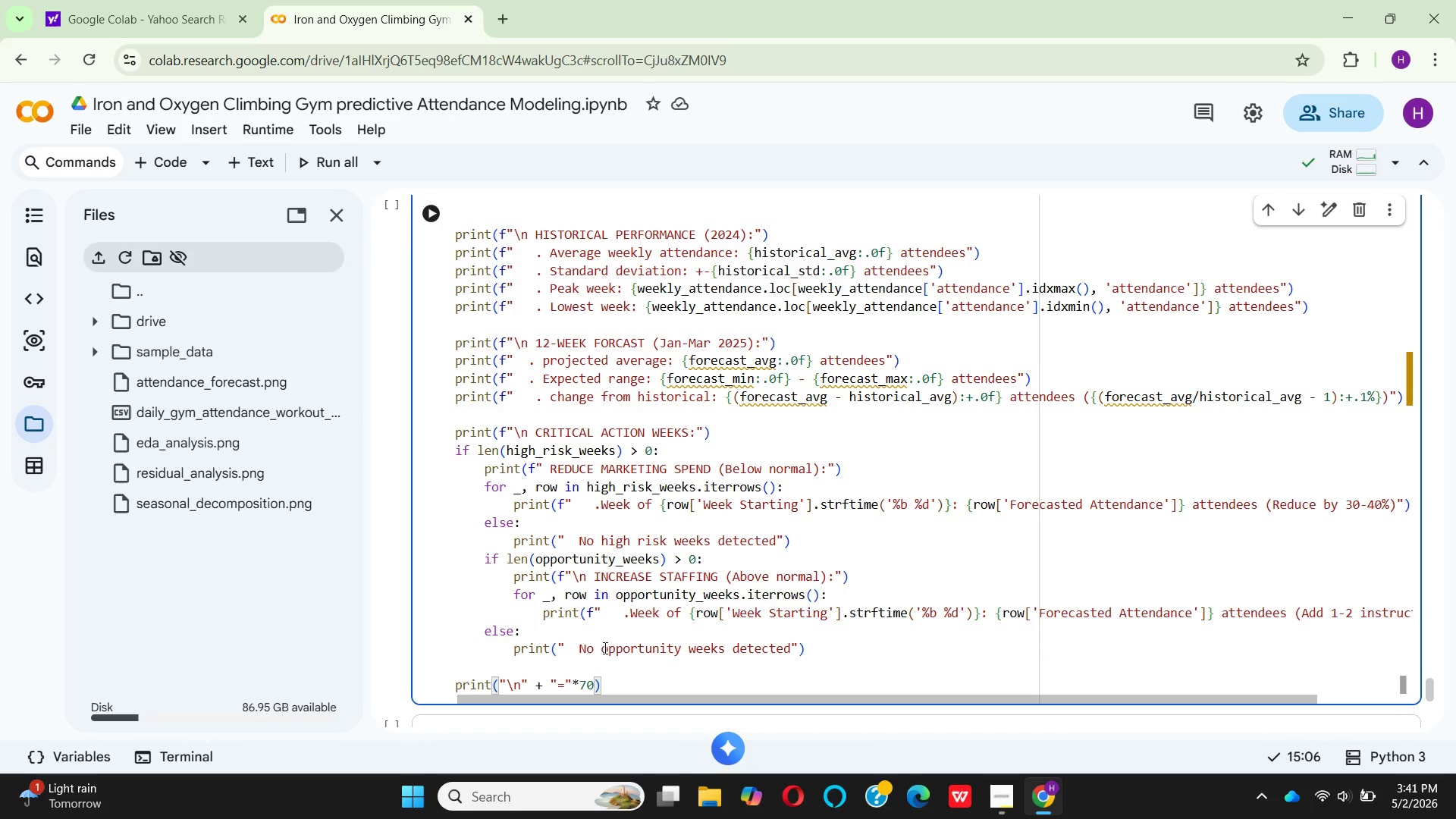 
left_click([601, 649])
 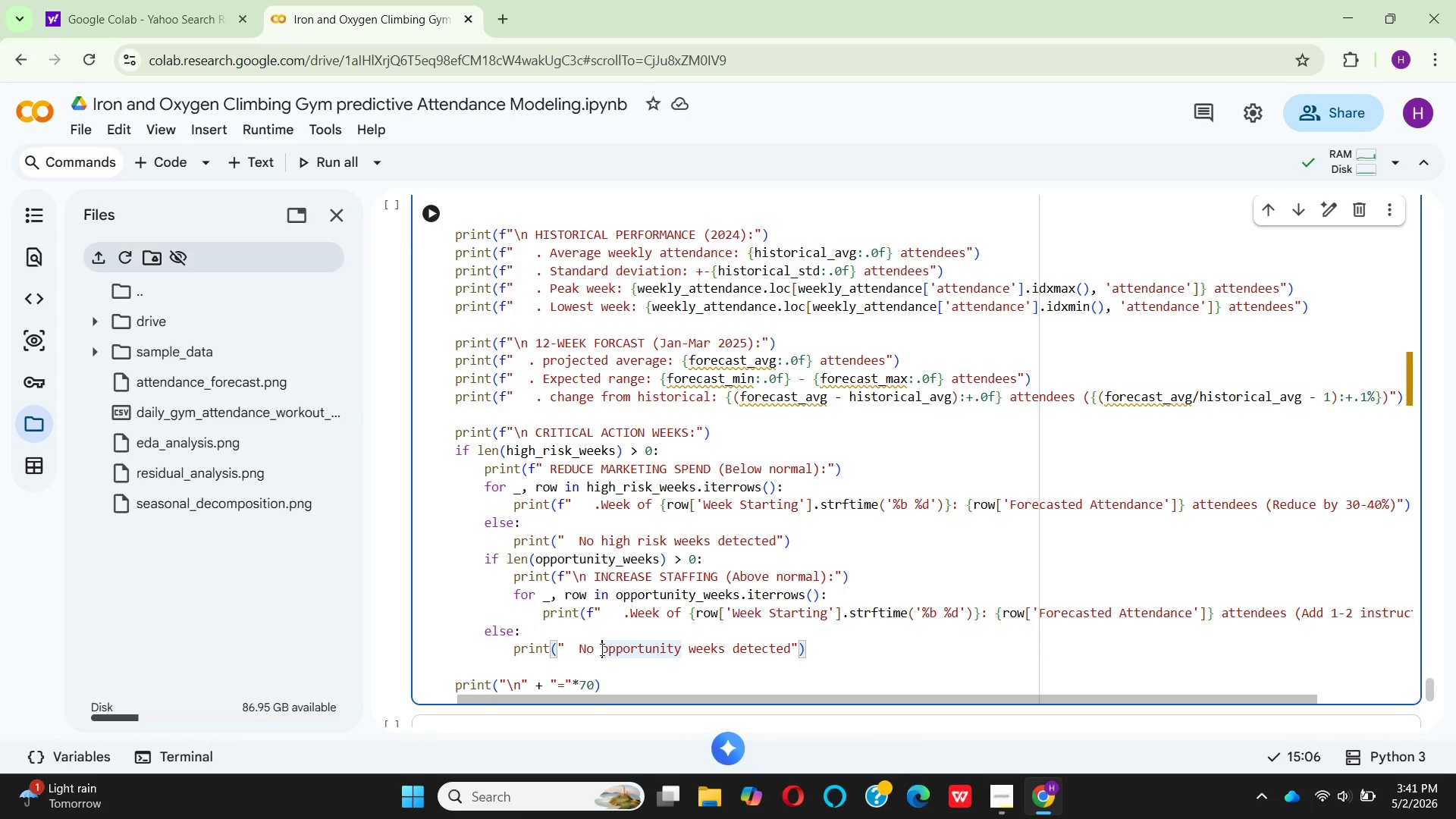 
type(peak )
 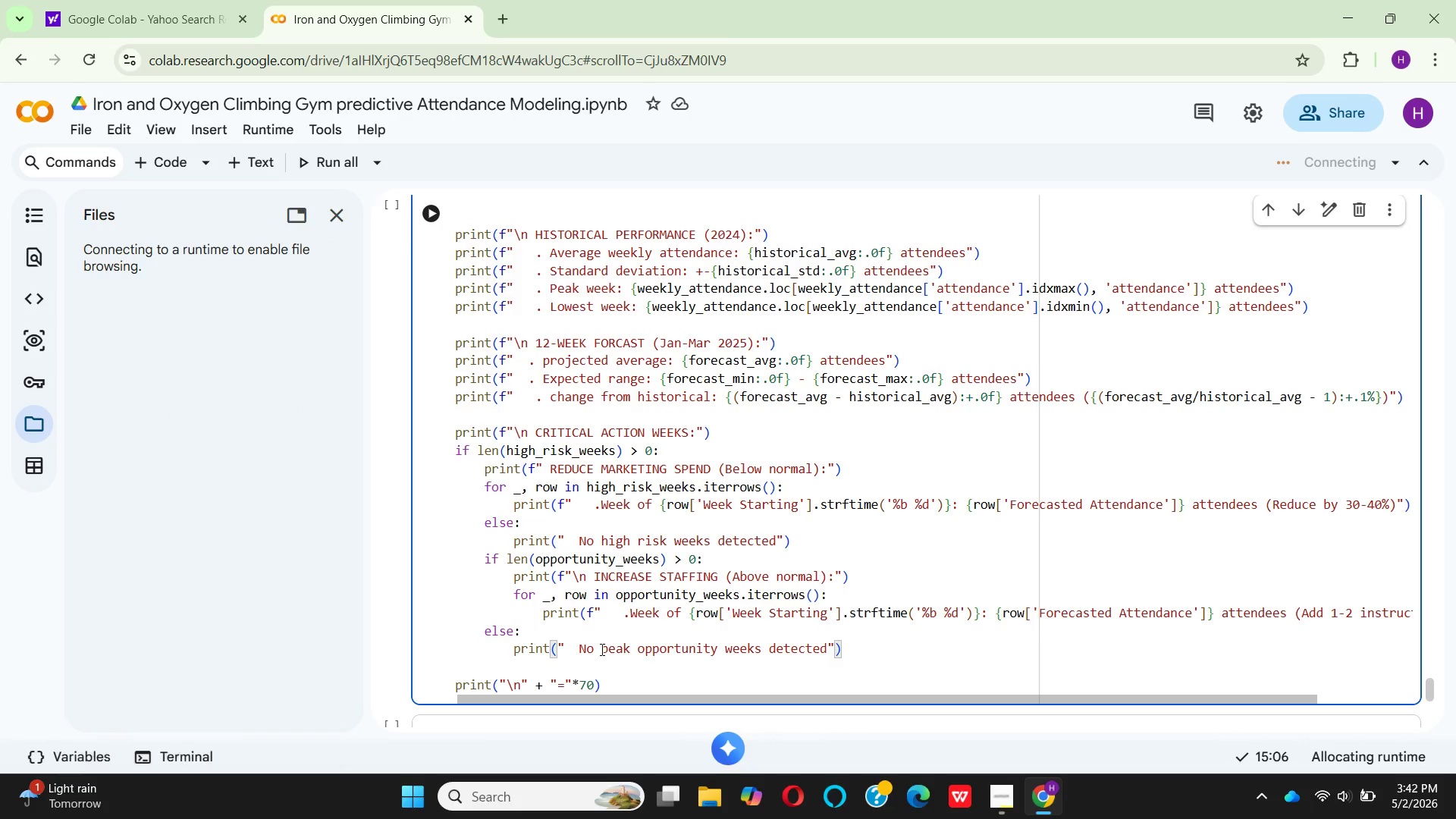 
wait(19.91)
 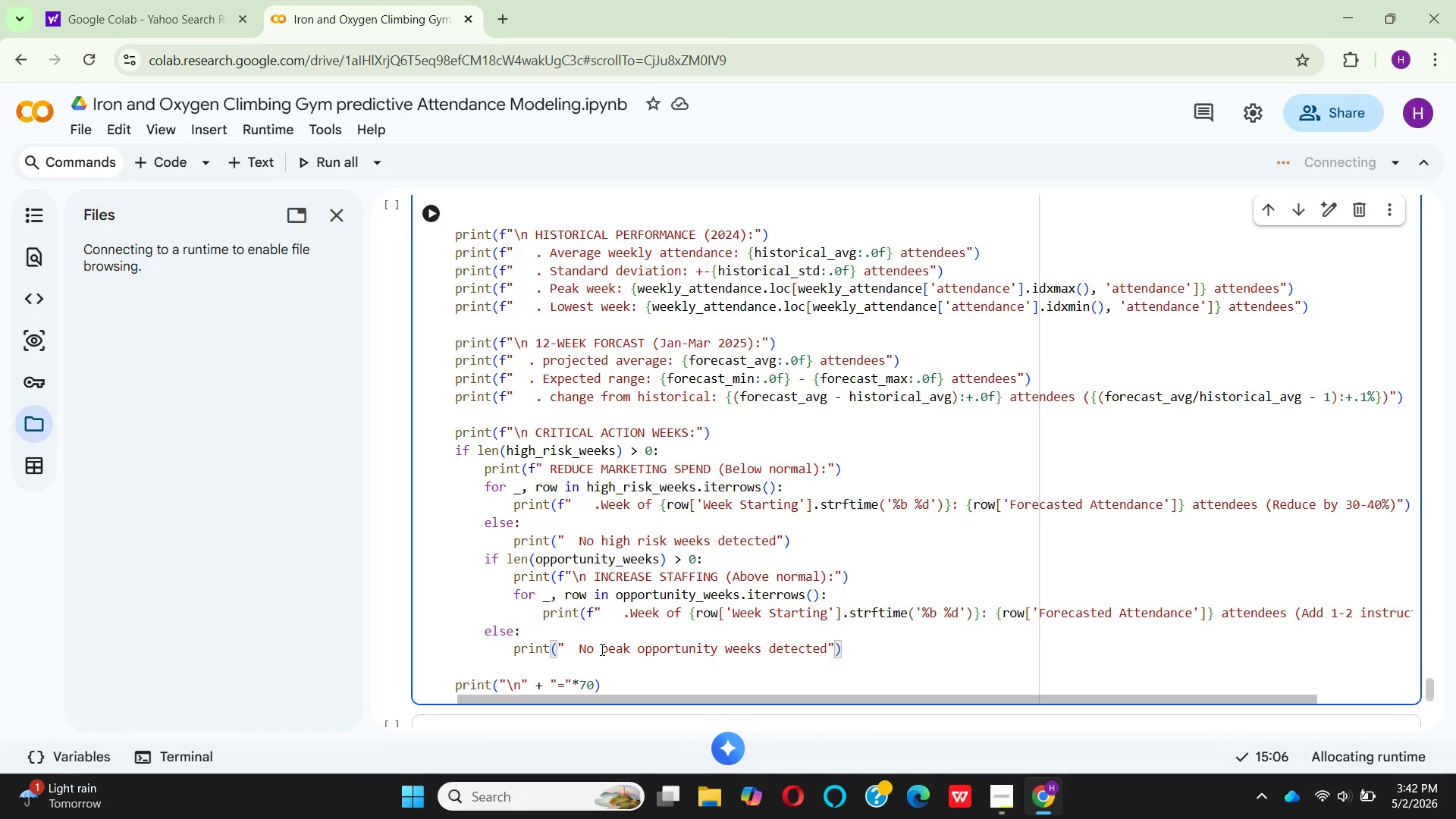 
left_click([1391, 170])
 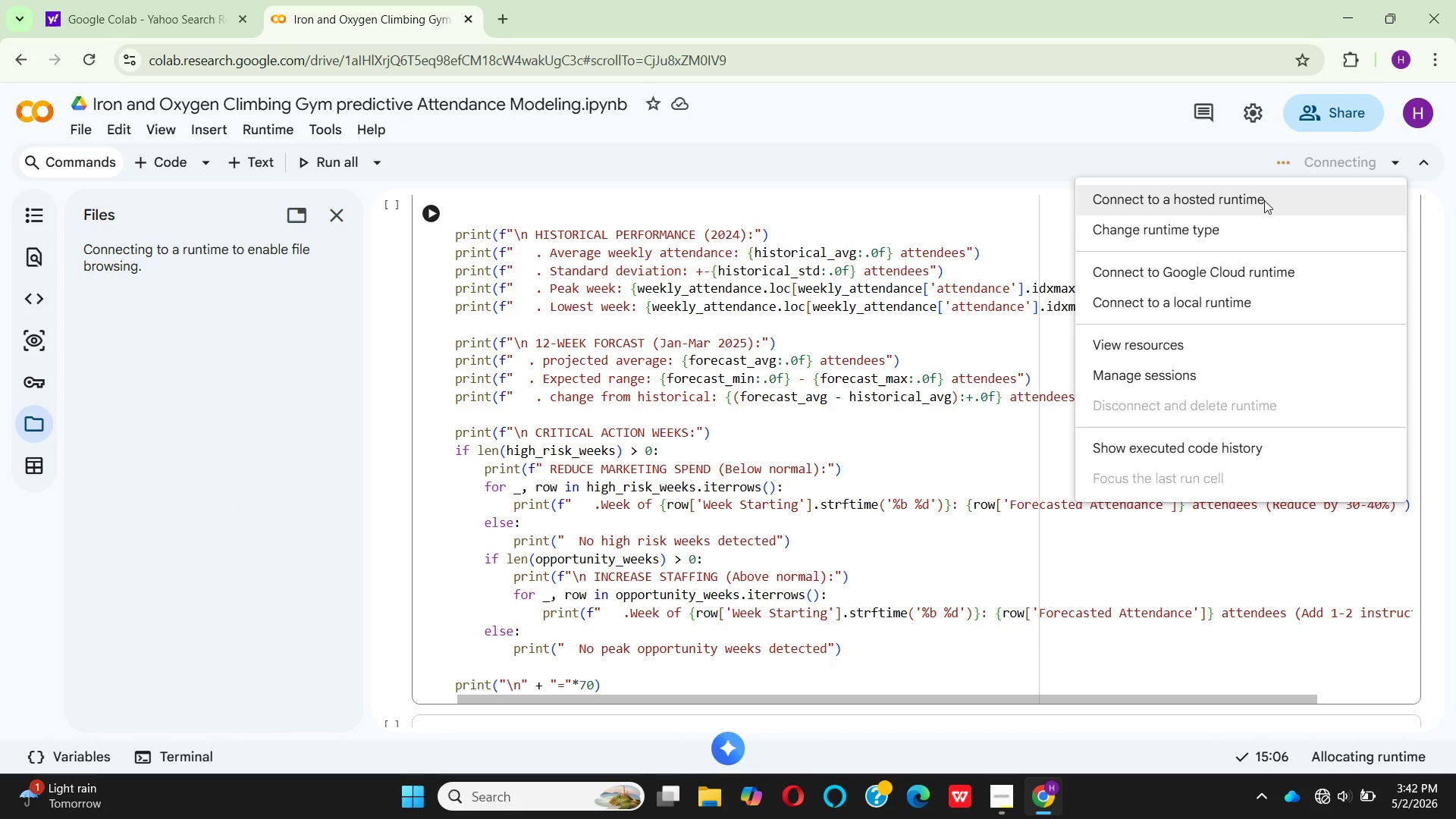 
left_click([1263, 199])
 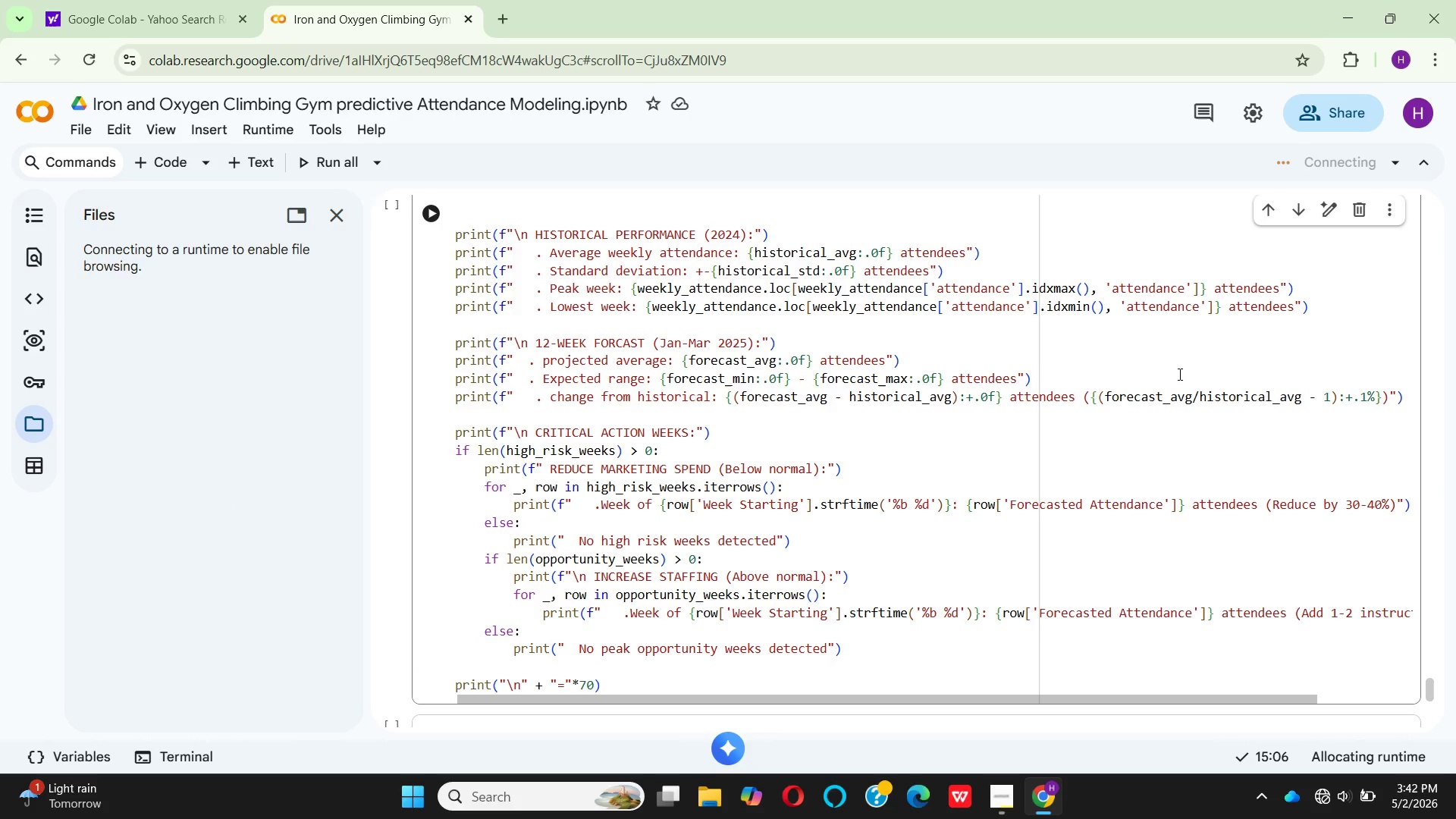 
scroll: coordinate [714, 607], scroll_direction: down, amount: 2.0
 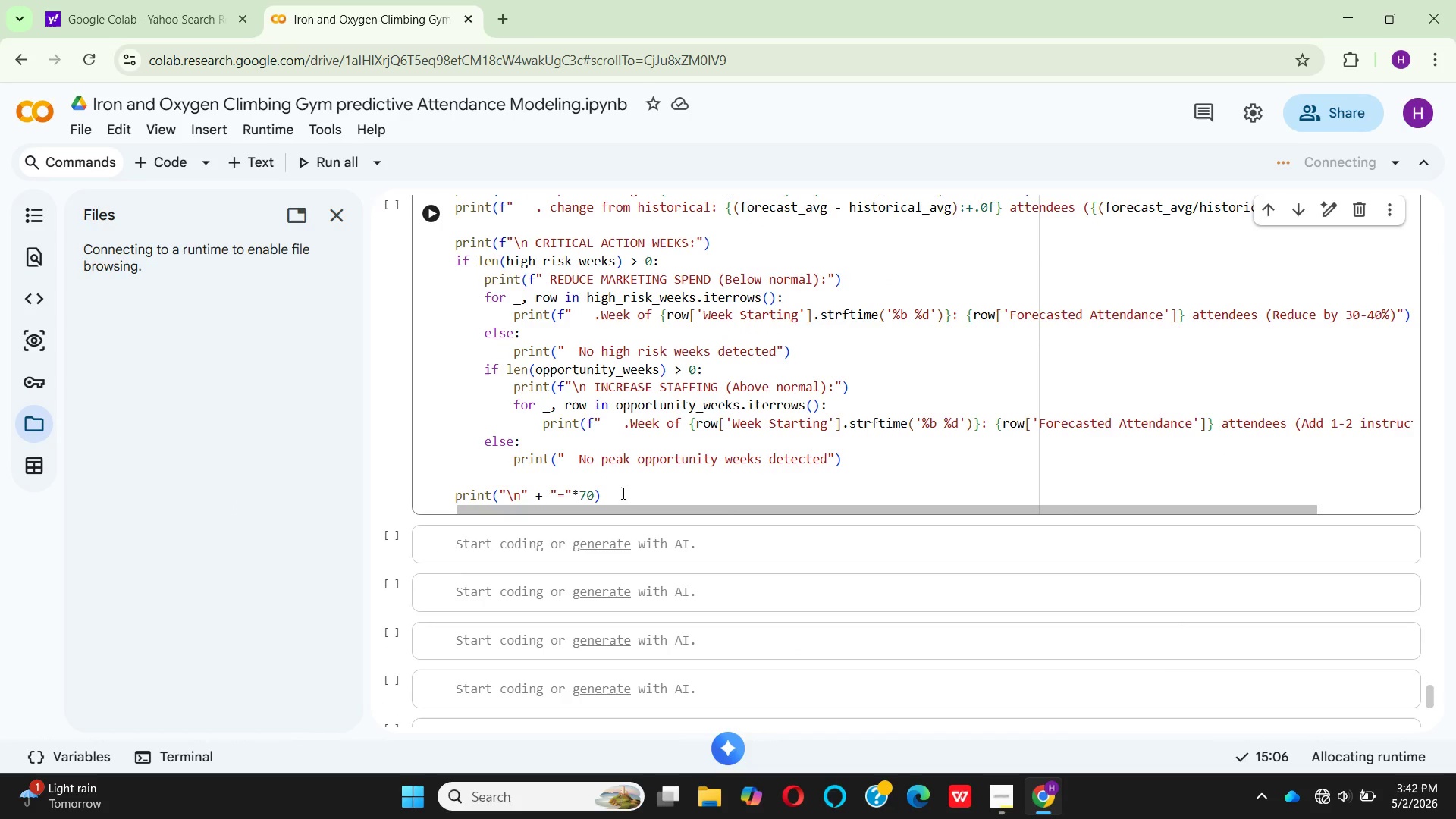 
left_click_drag(start_coordinate=[623, 498], to_coordinate=[451, 483])
 